 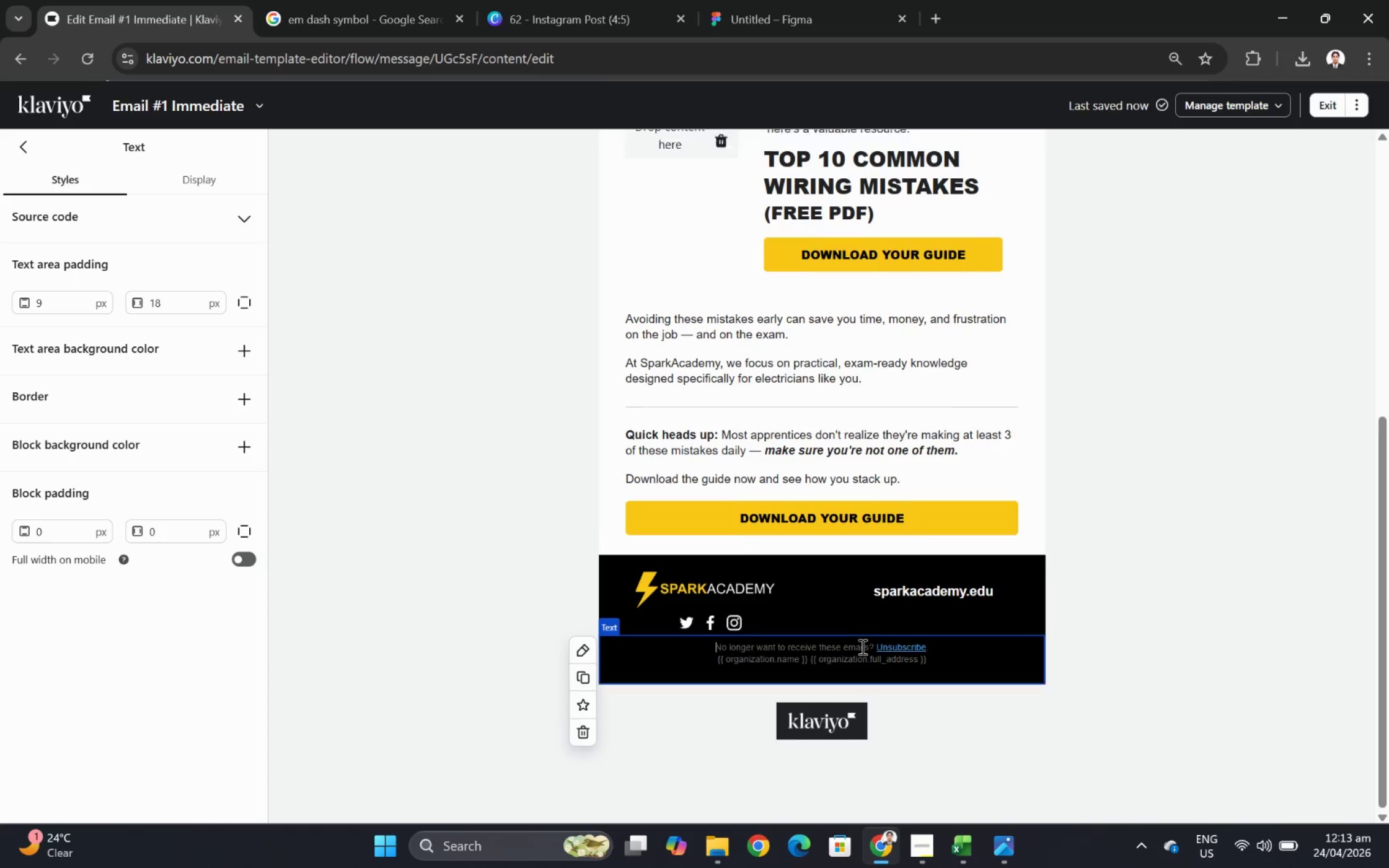 
left_click([873, 647])
 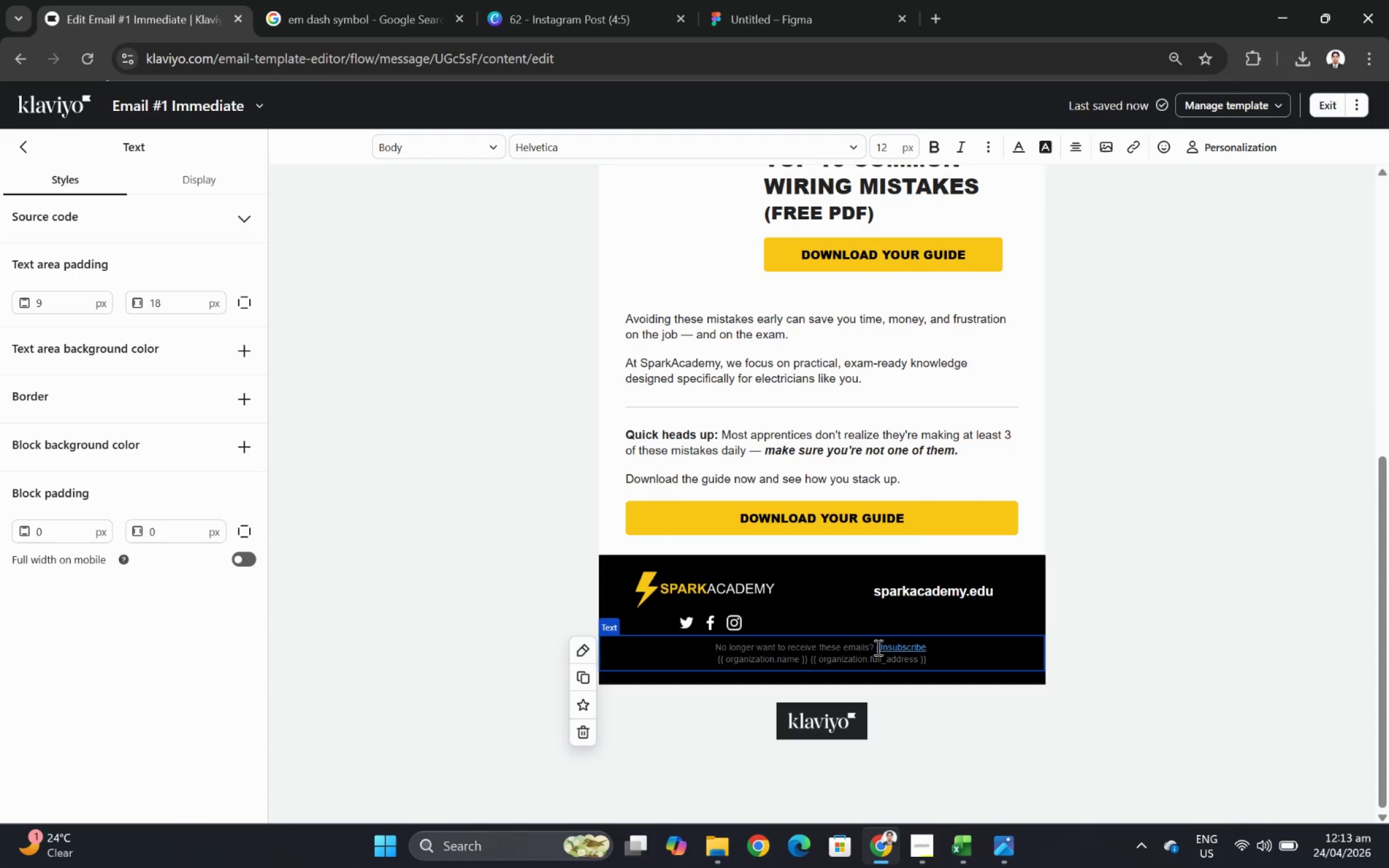 
left_click_drag(start_coordinate=[876, 647], to_coordinate=[692, 647])
 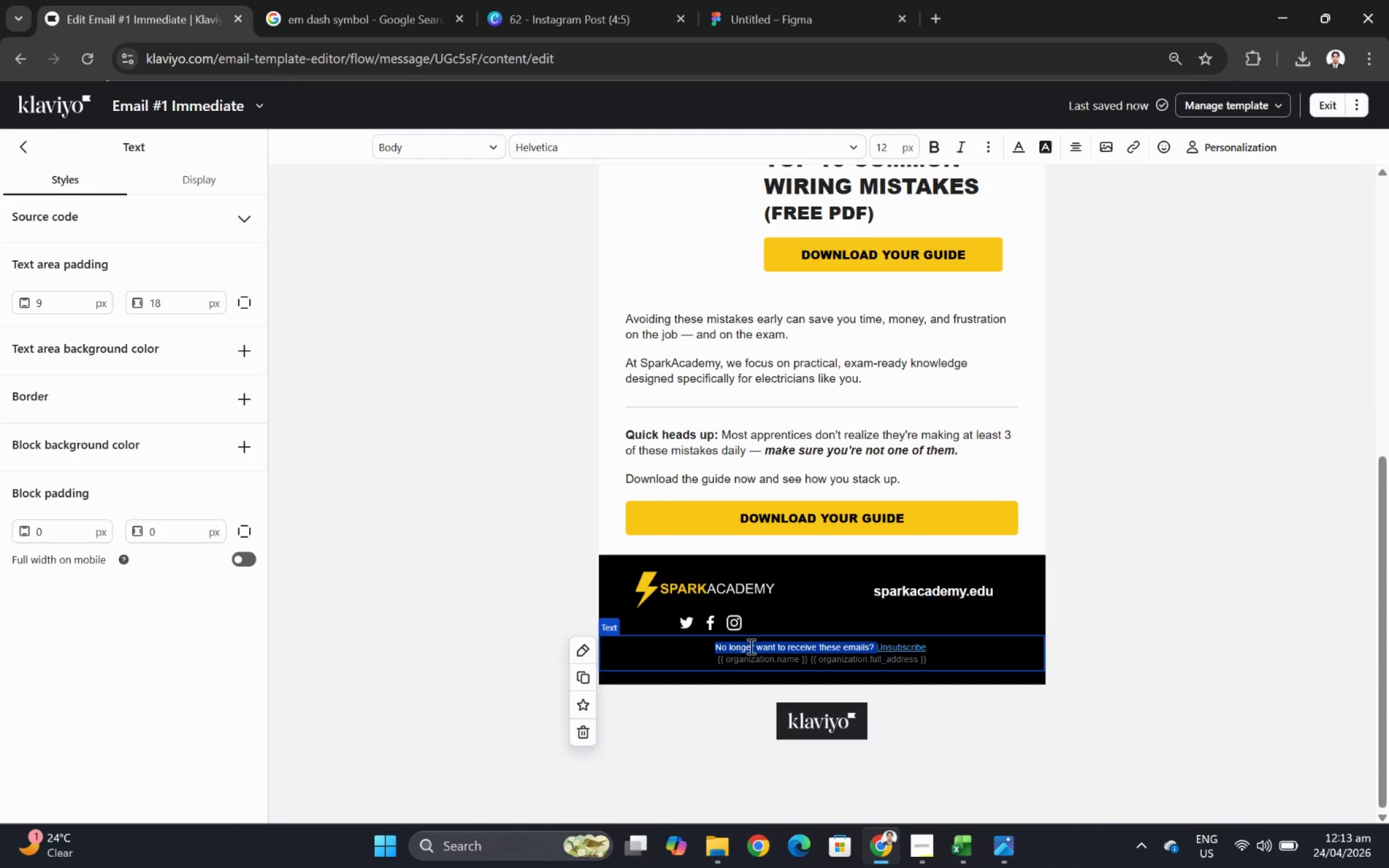 
wait(8.44)
 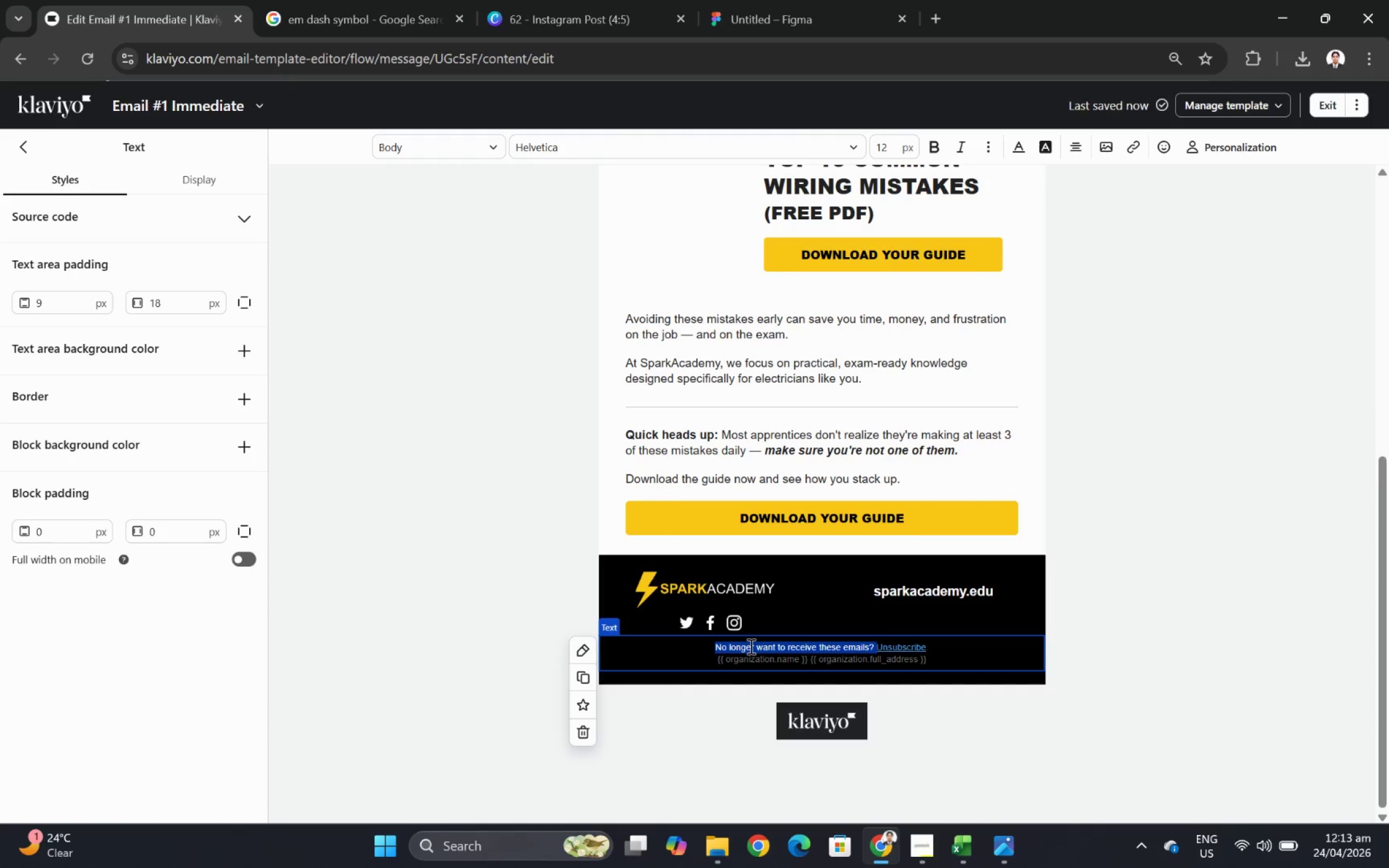 
left_click_drag(start_coordinate=[937, 660], to_coordinate=[686, 665])
 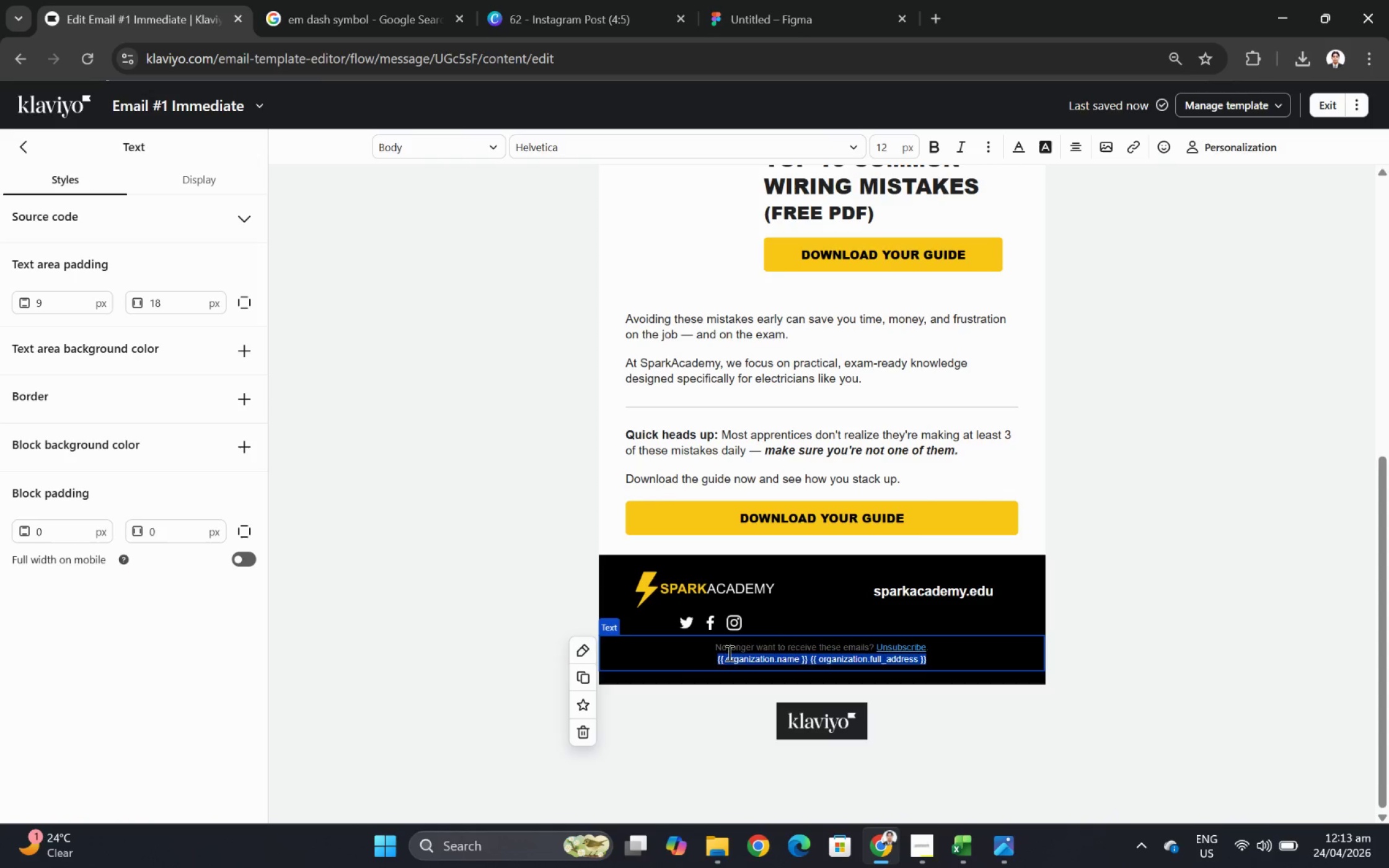 
key(Backspace)
 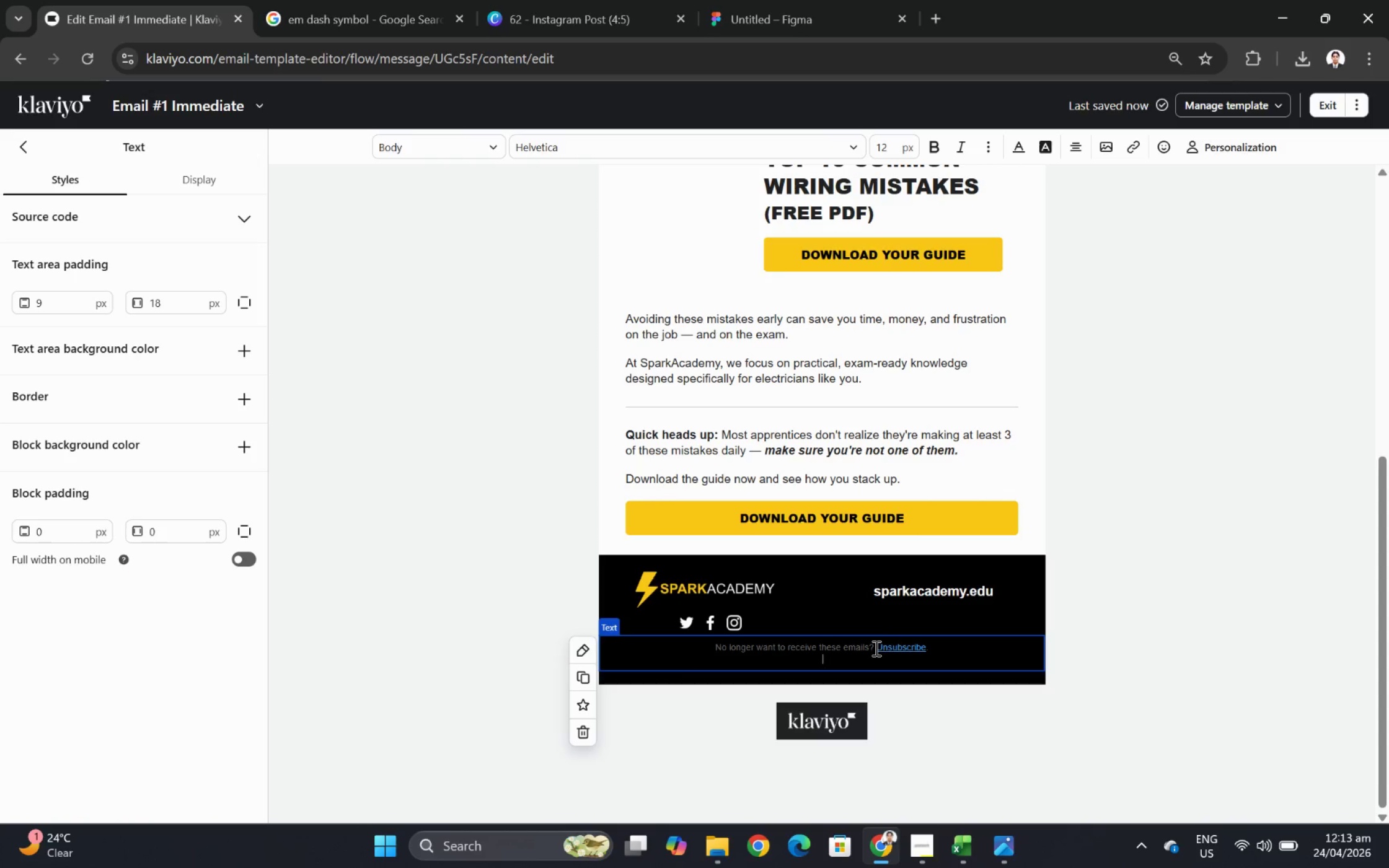 
key(Backspace)
 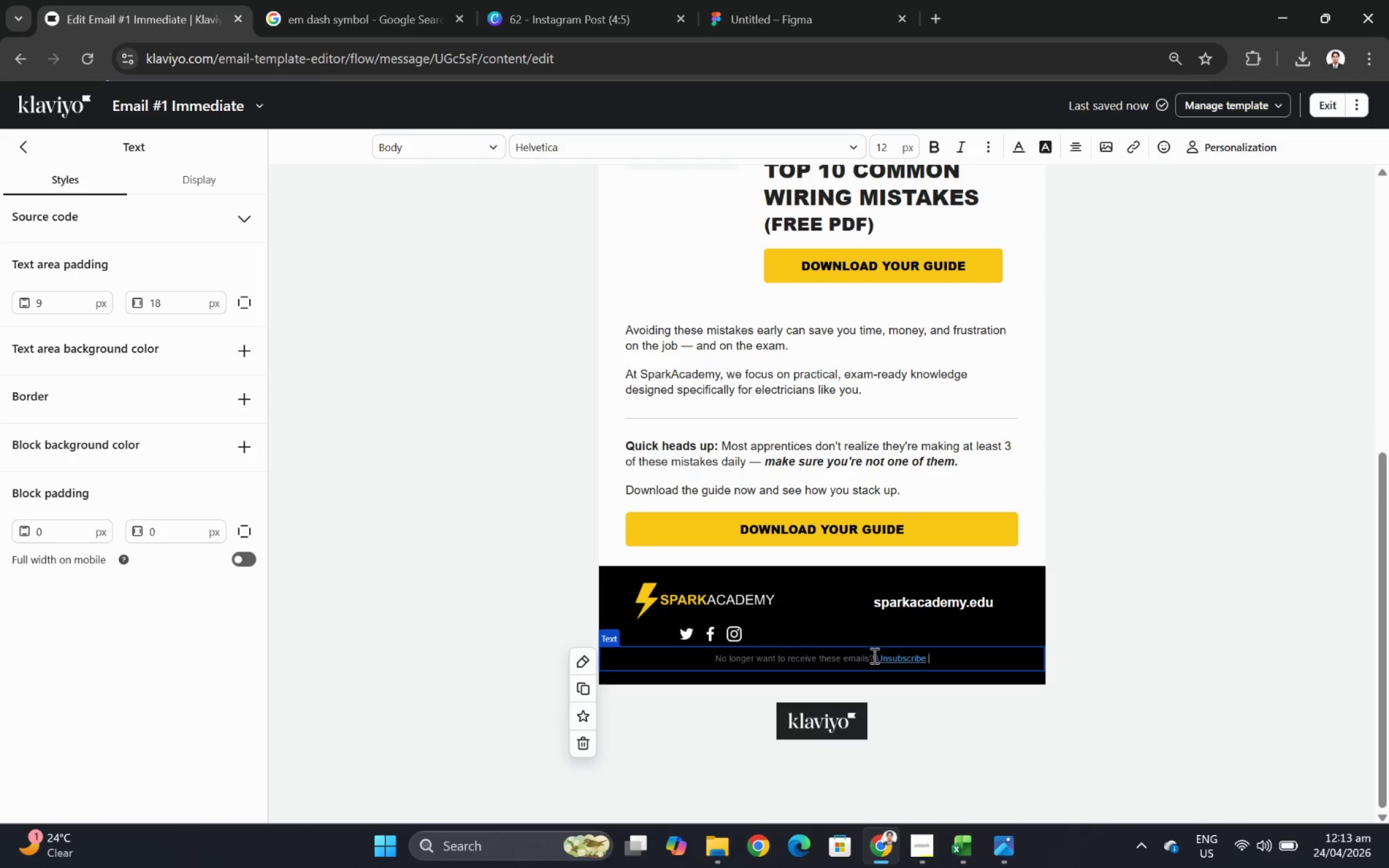 
left_click_drag(start_coordinate=[873, 655], to_coordinate=[702, 664])
 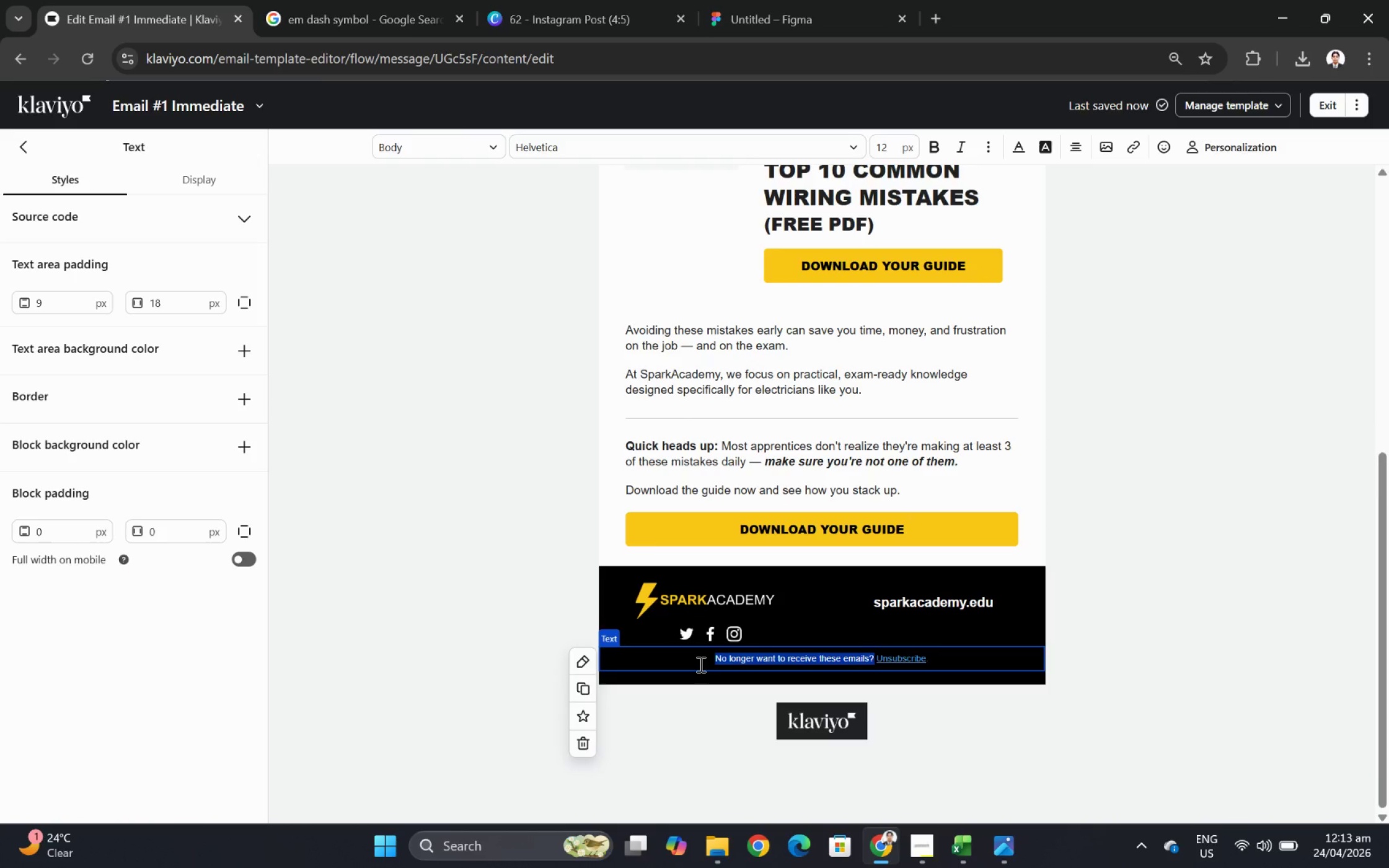 
type(You received this email bea)
key(Backspace)
type(eca)
key(Backspace)
key(Backspace)
key(Backspace)
type(cause you joined out)
key(Backspace)
type(r list at a trae fair.)
 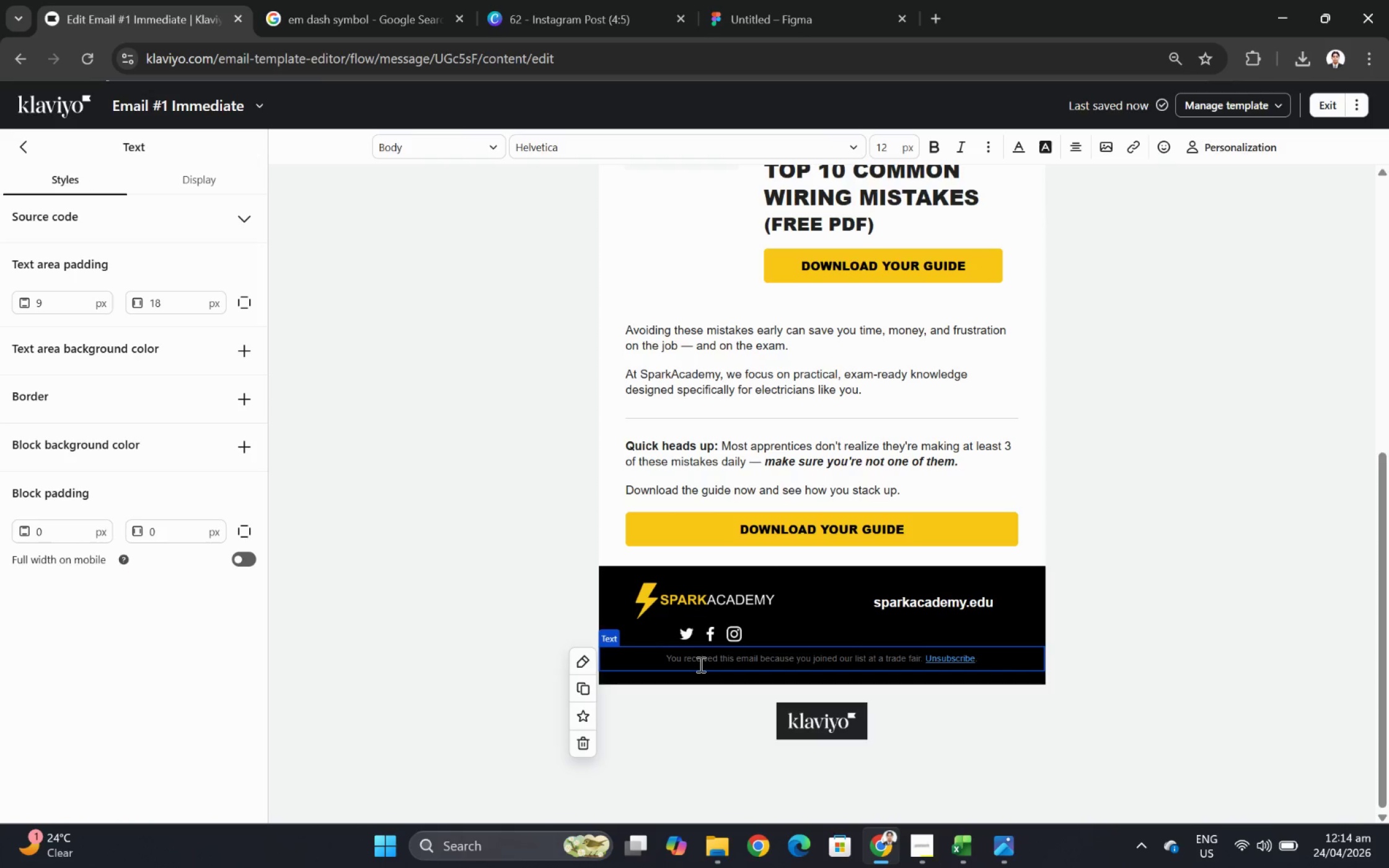 
key(Enter)
 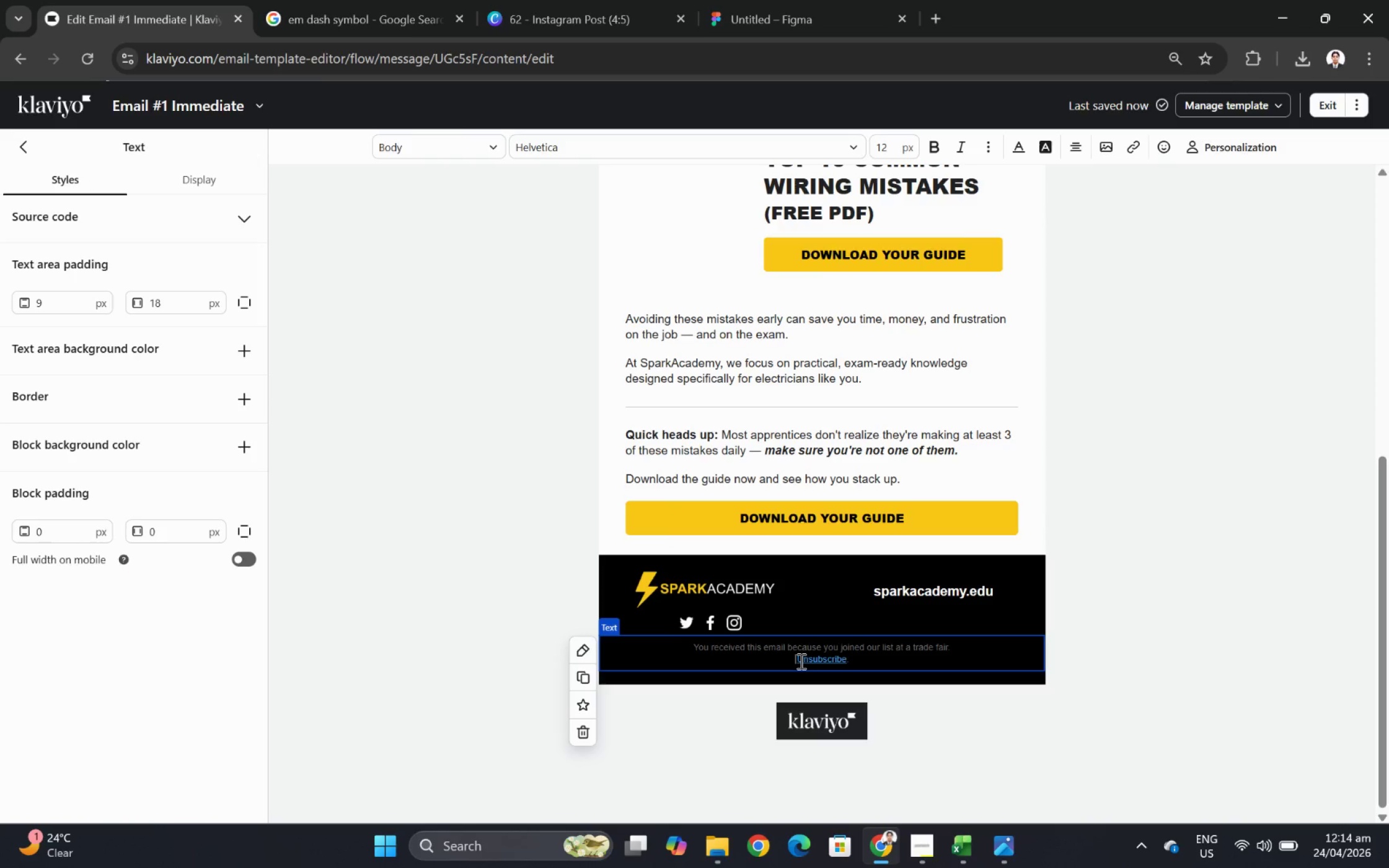 
left_click([902, 659])
 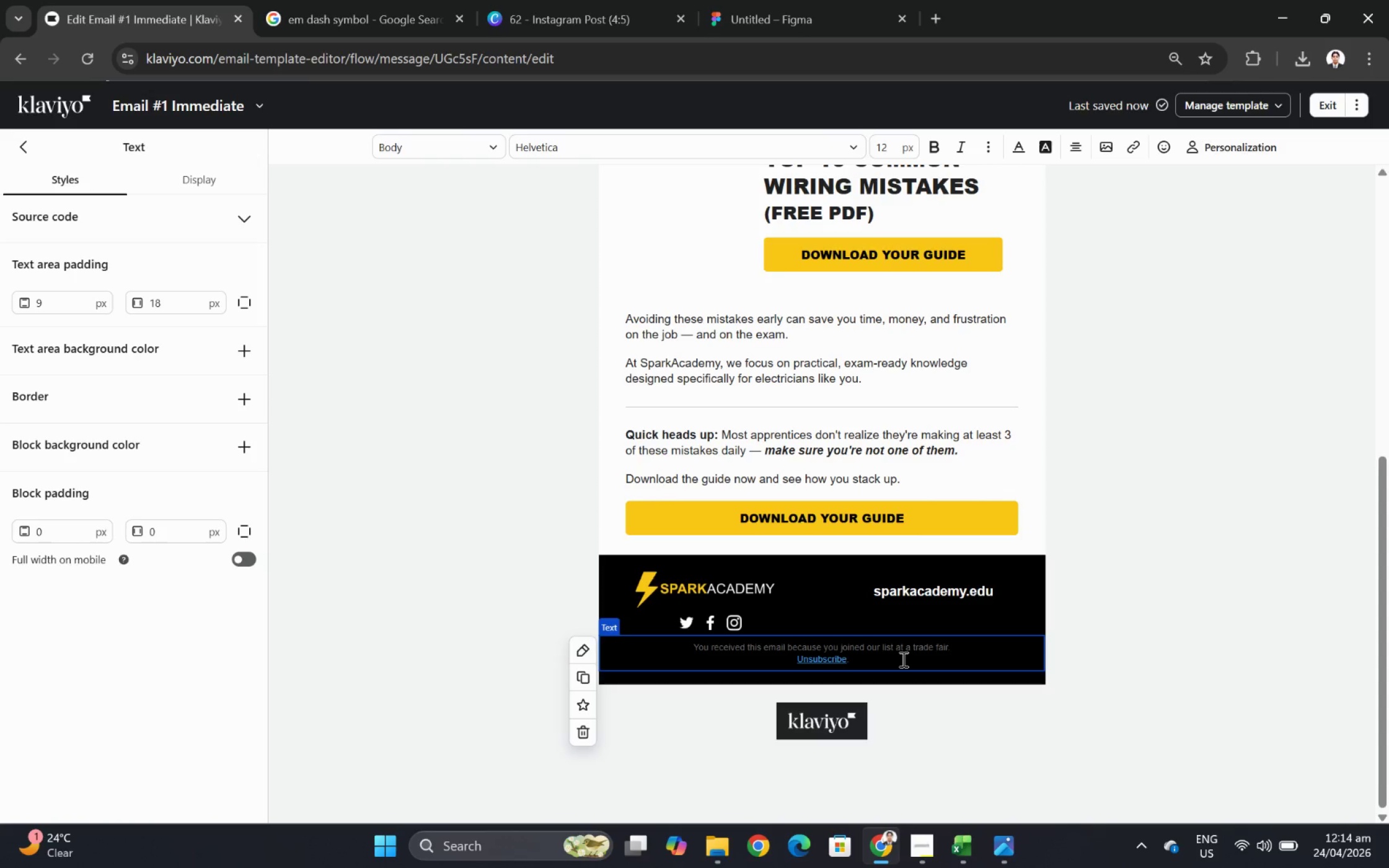 
key(Shift+Backslash)
 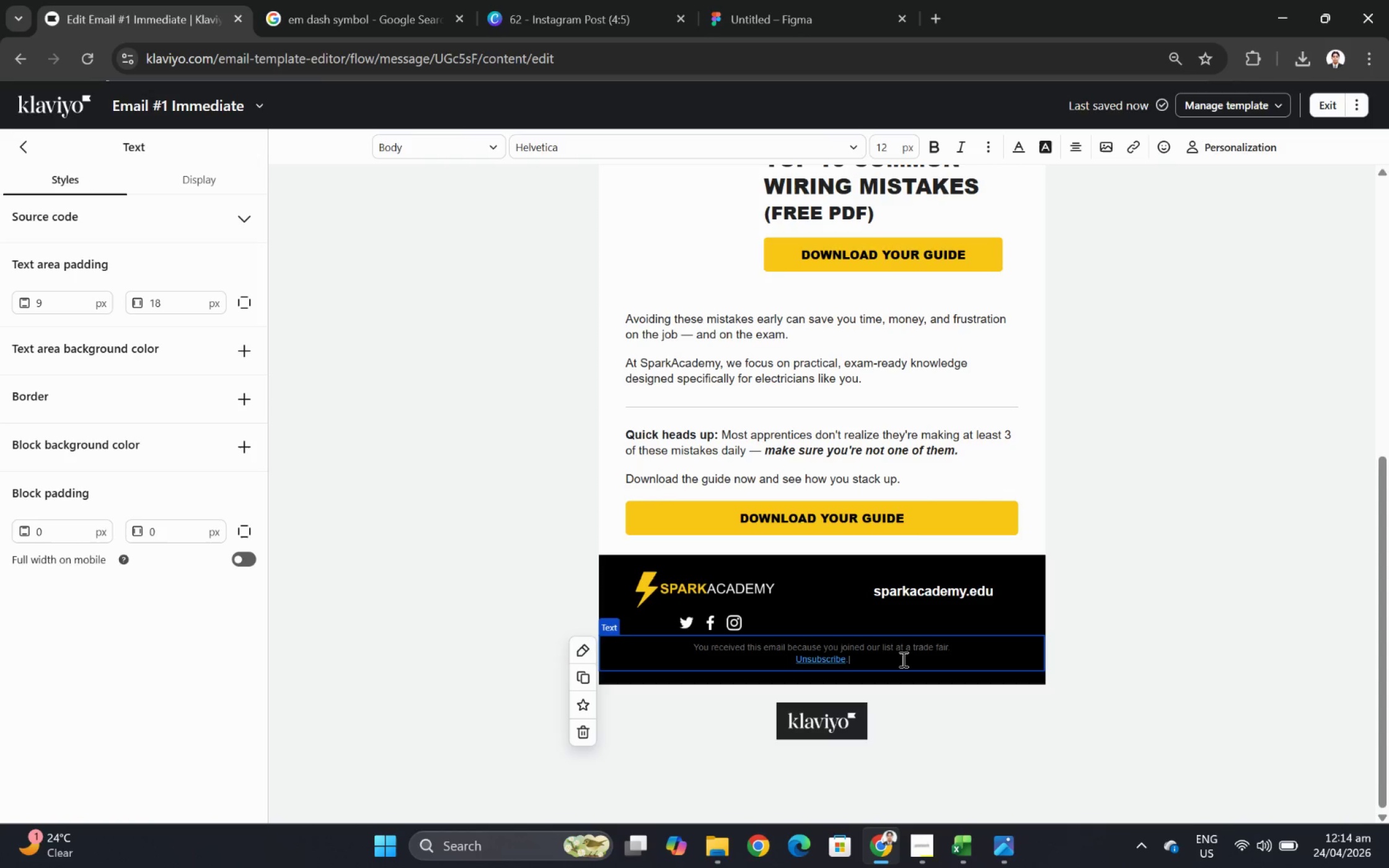 
key(Space)
 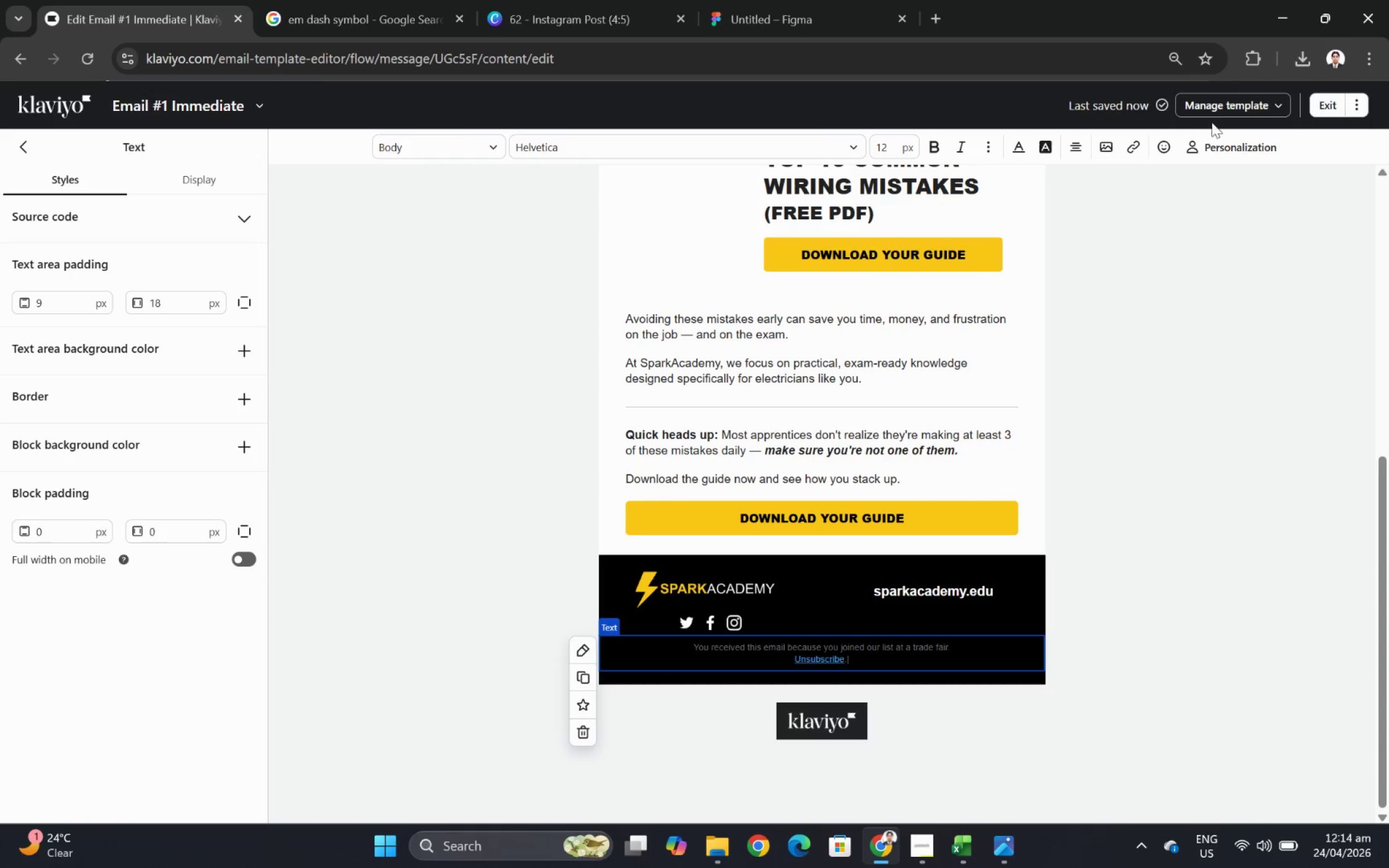 
wait(5.21)
 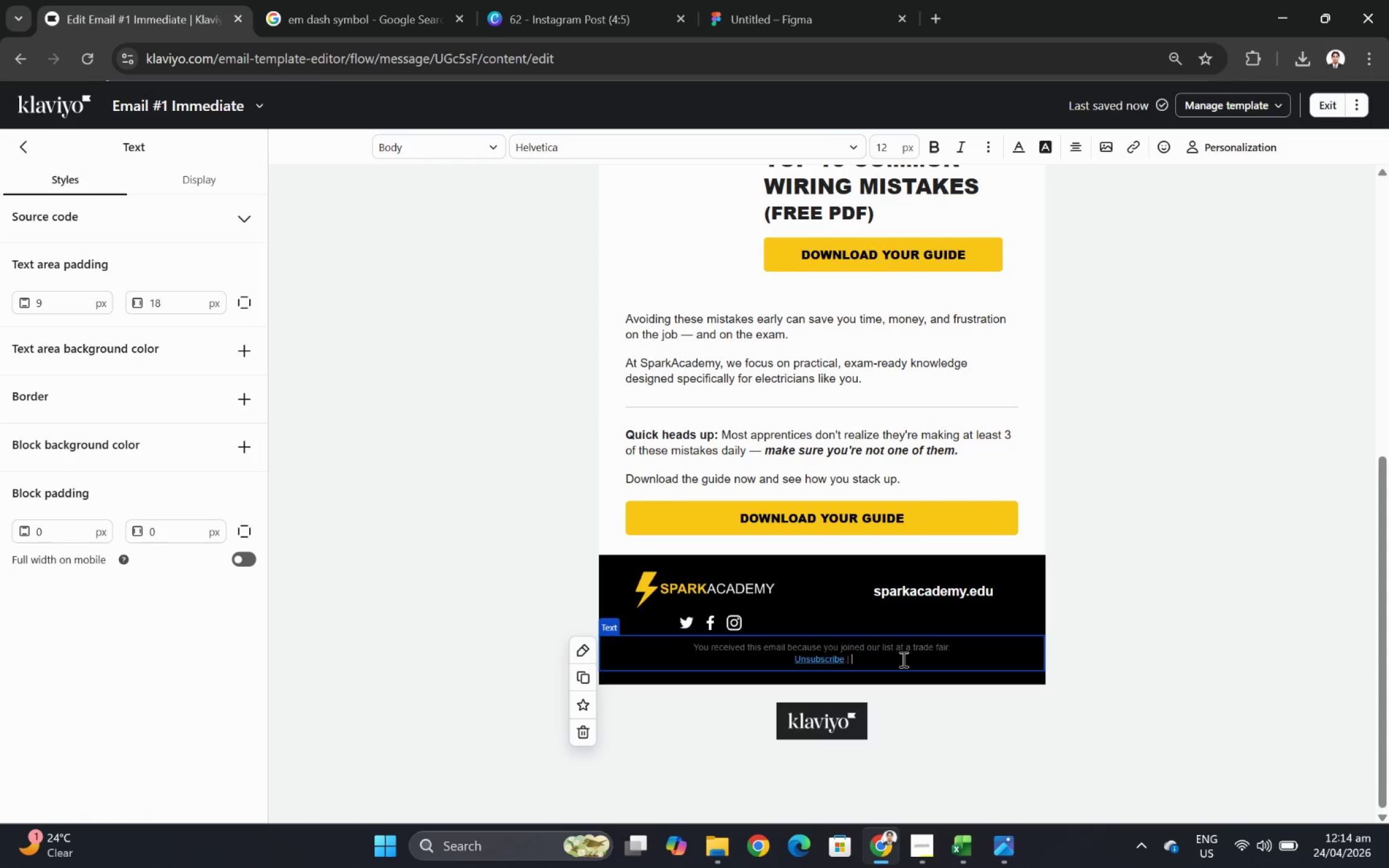 
double_click([1240, 152])
 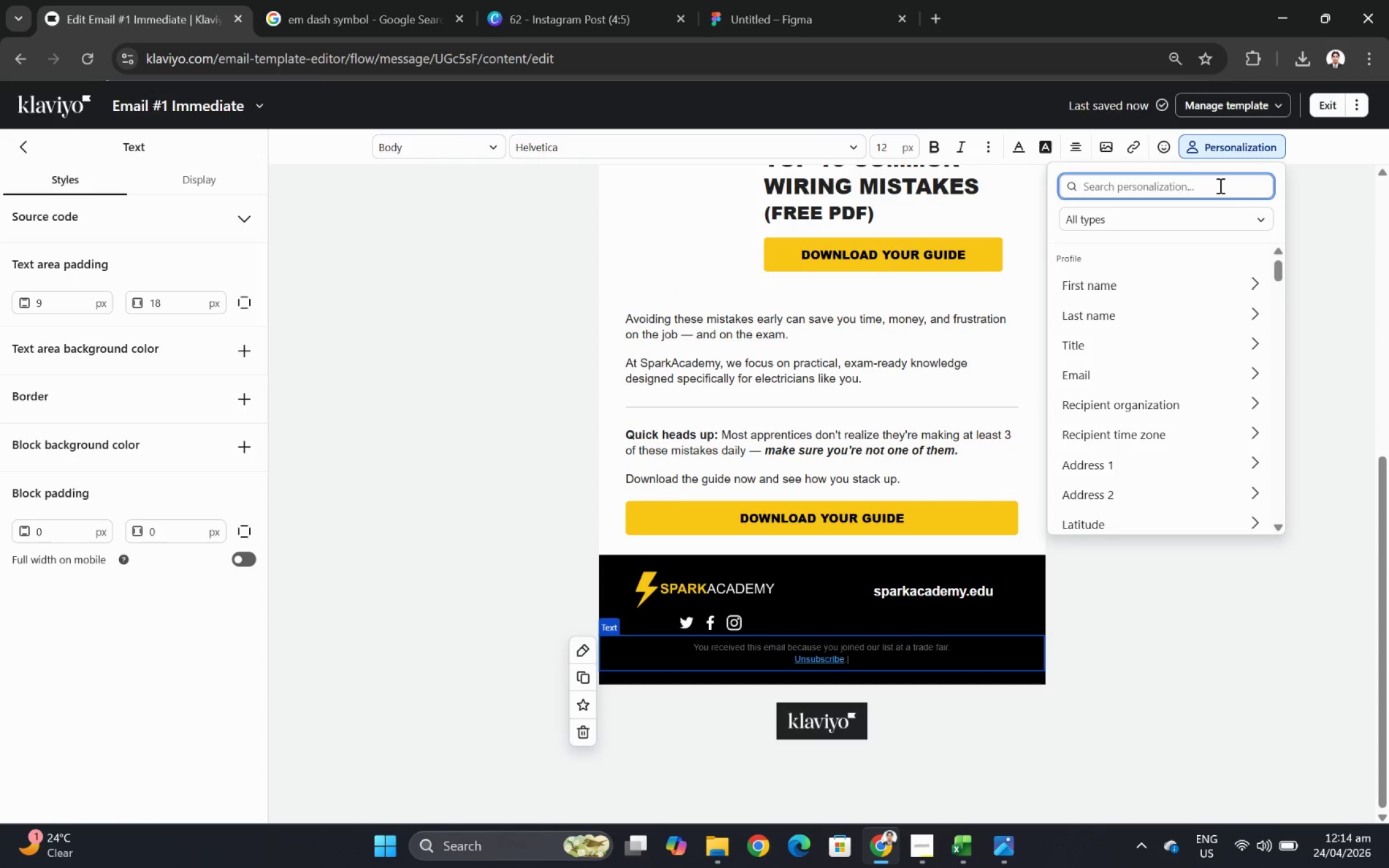 
type(pre)
 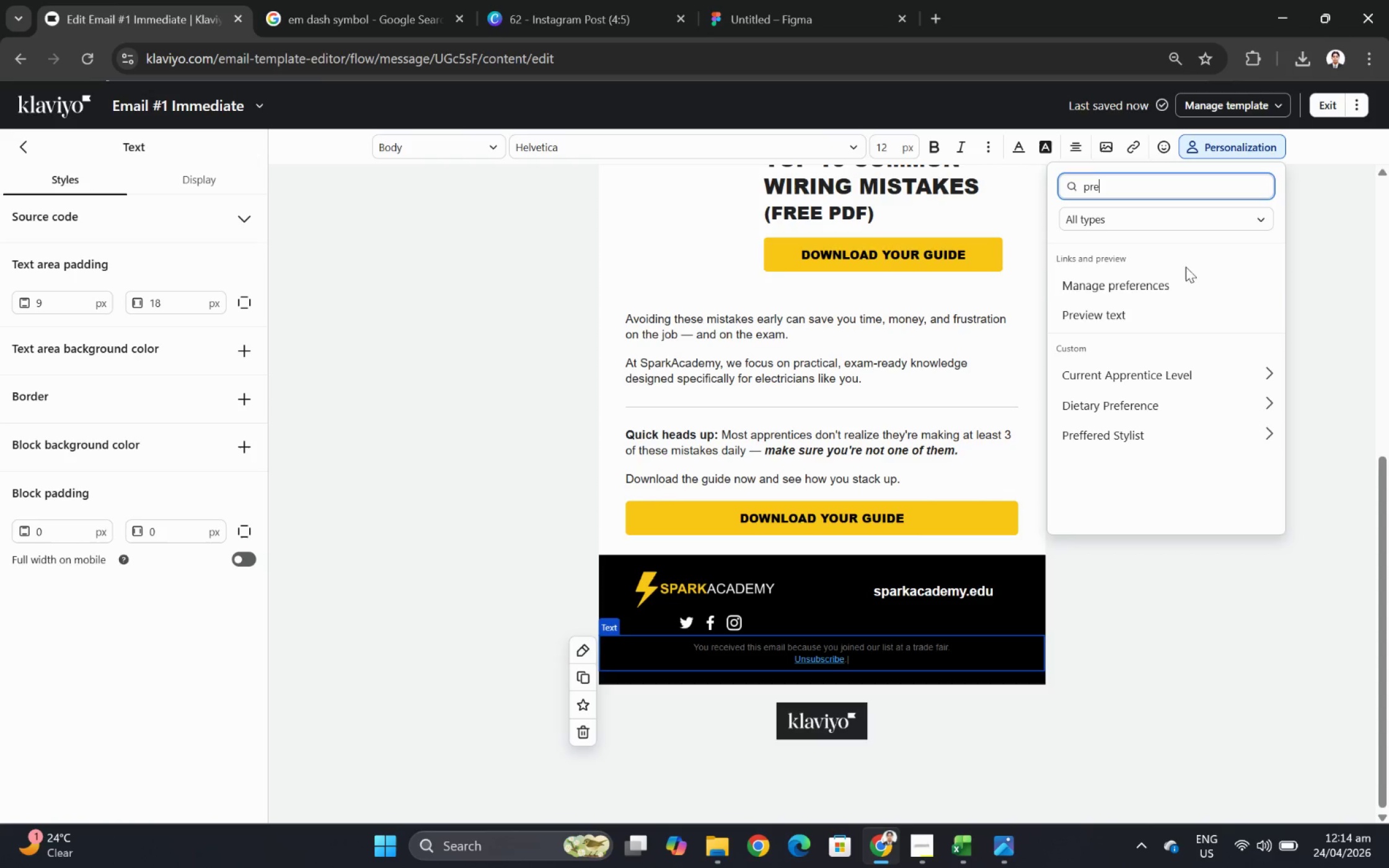 
left_click([1178, 288])
 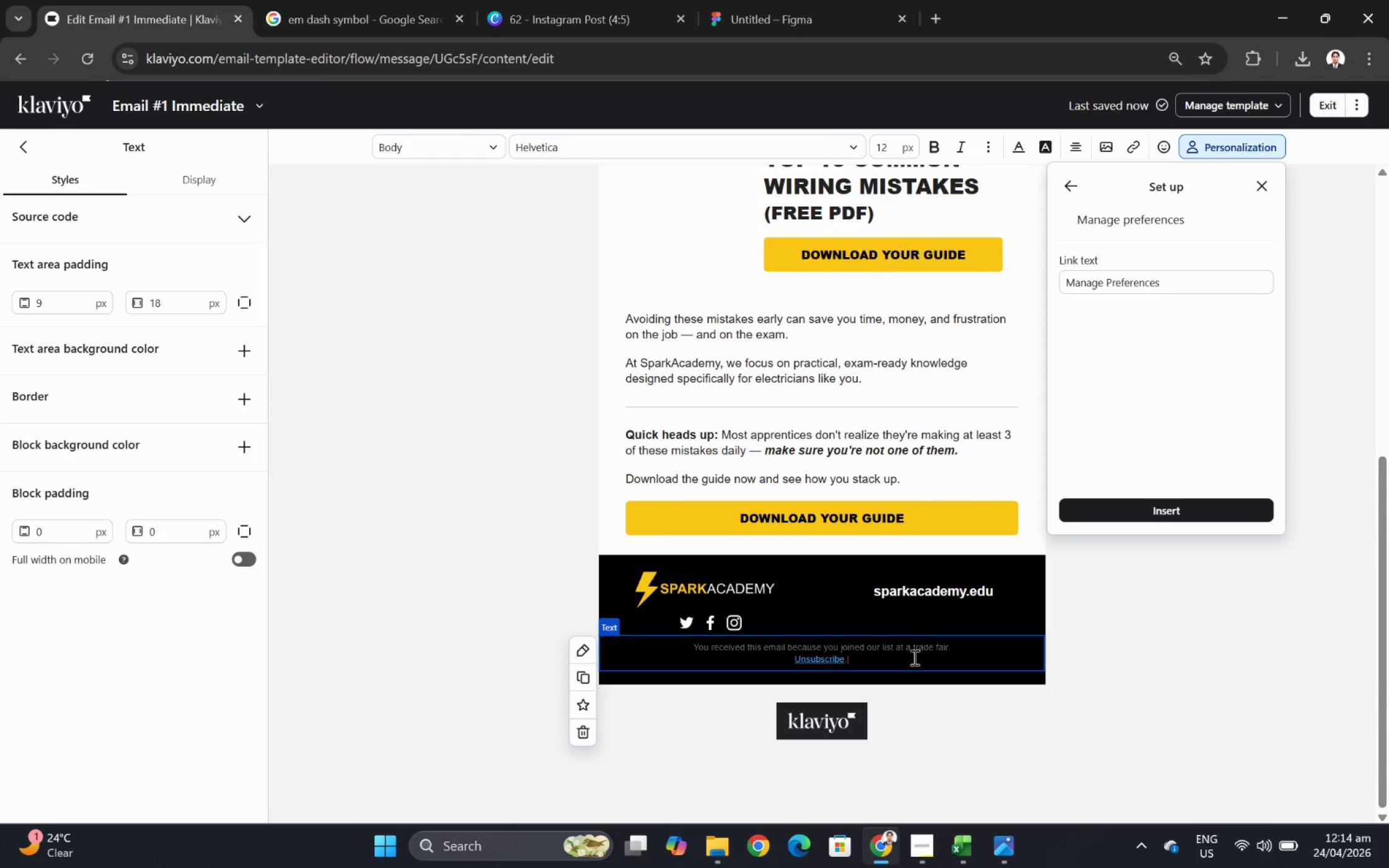 
double_click([913, 657])
 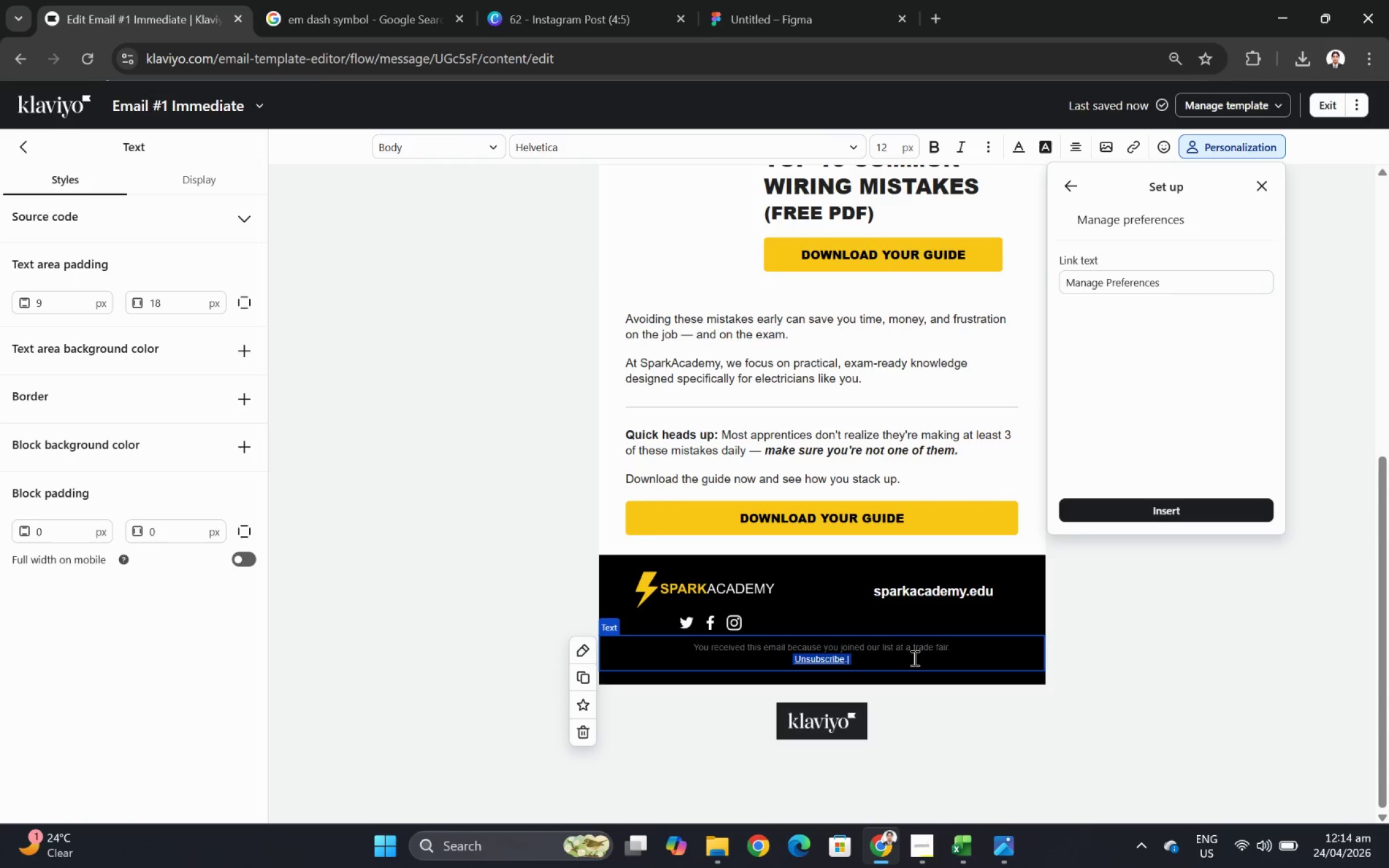 
triple_click([913, 657])
 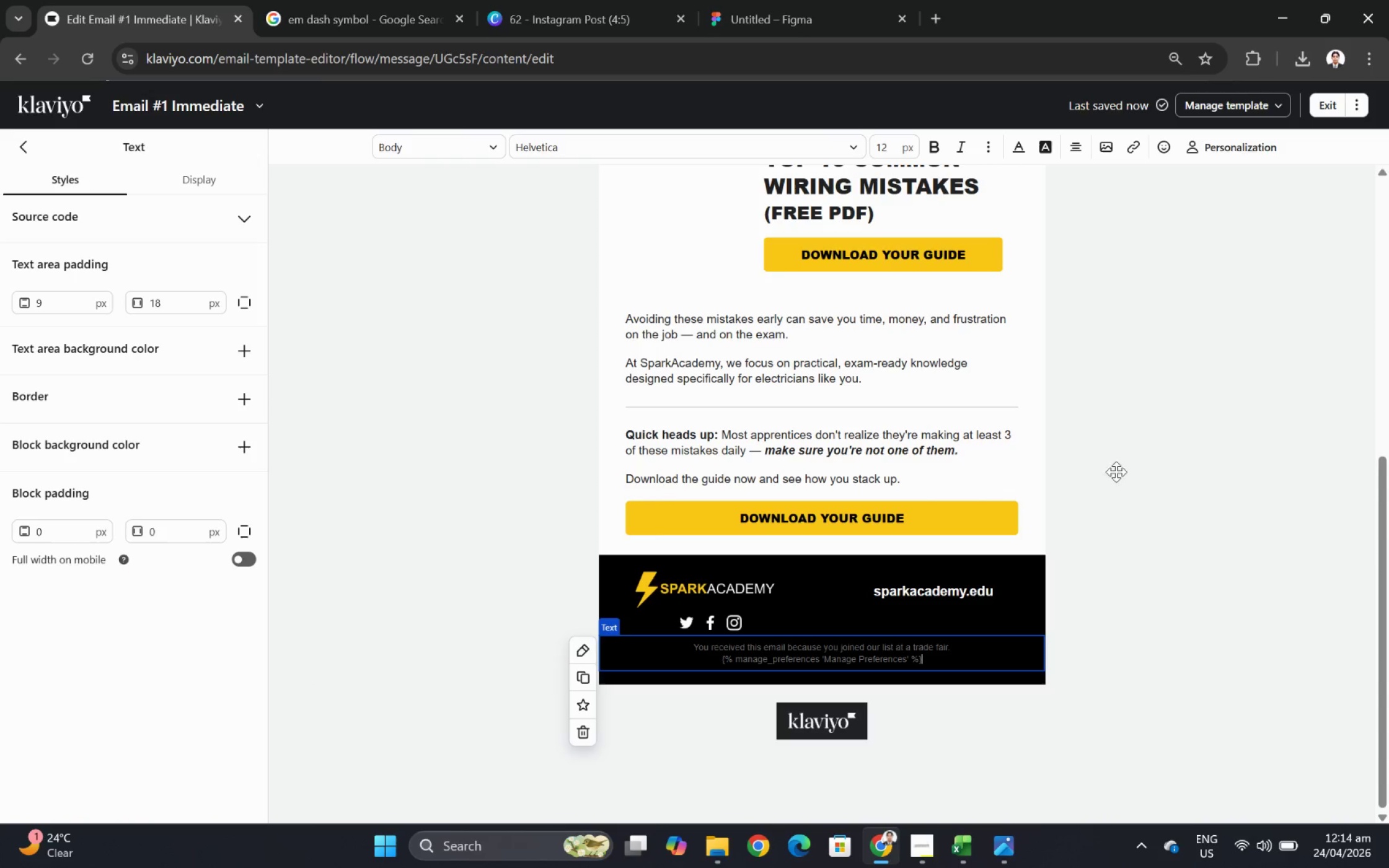 
wait(6.53)
 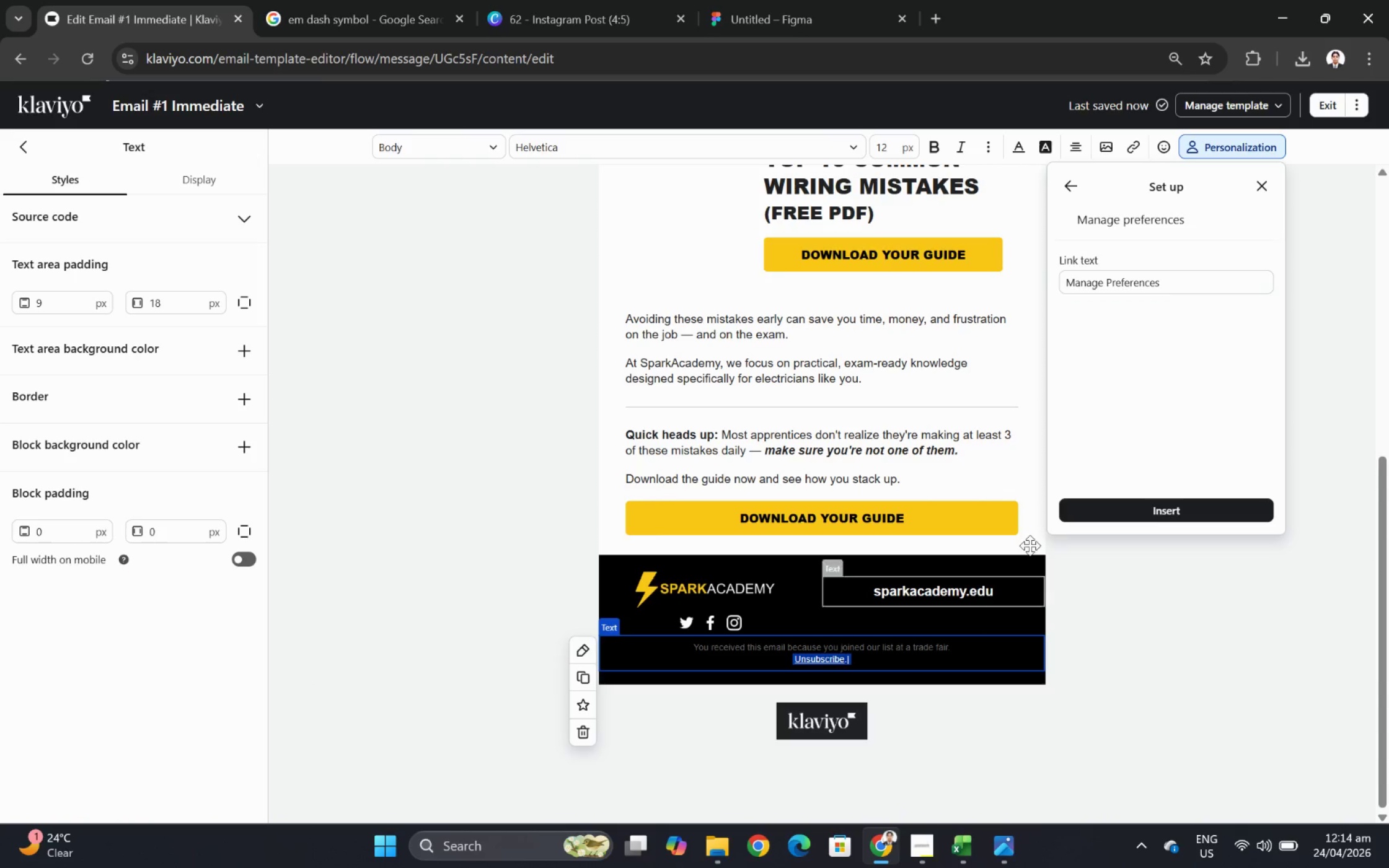 
key(Control+Z)
 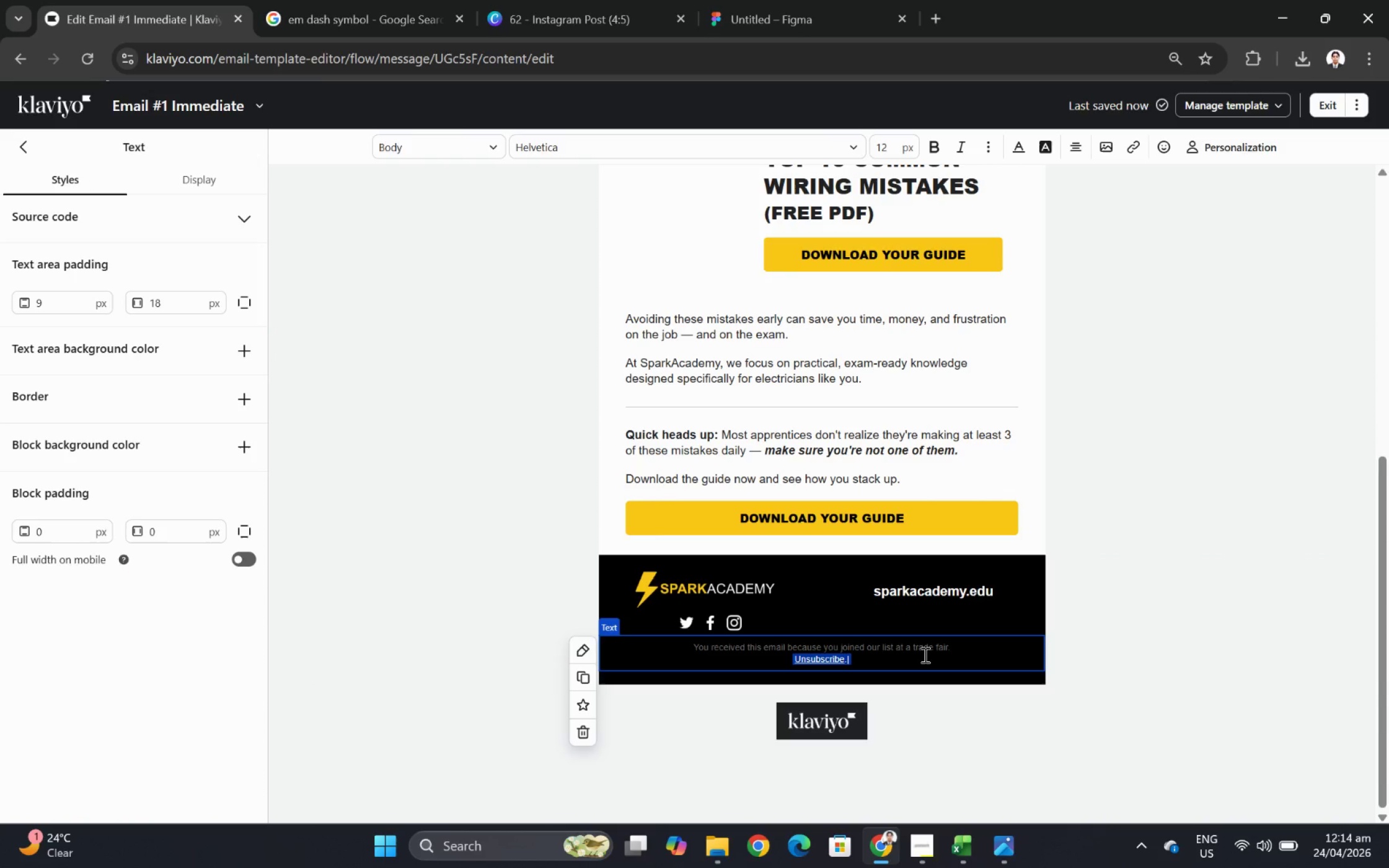 
left_click([924, 654])
 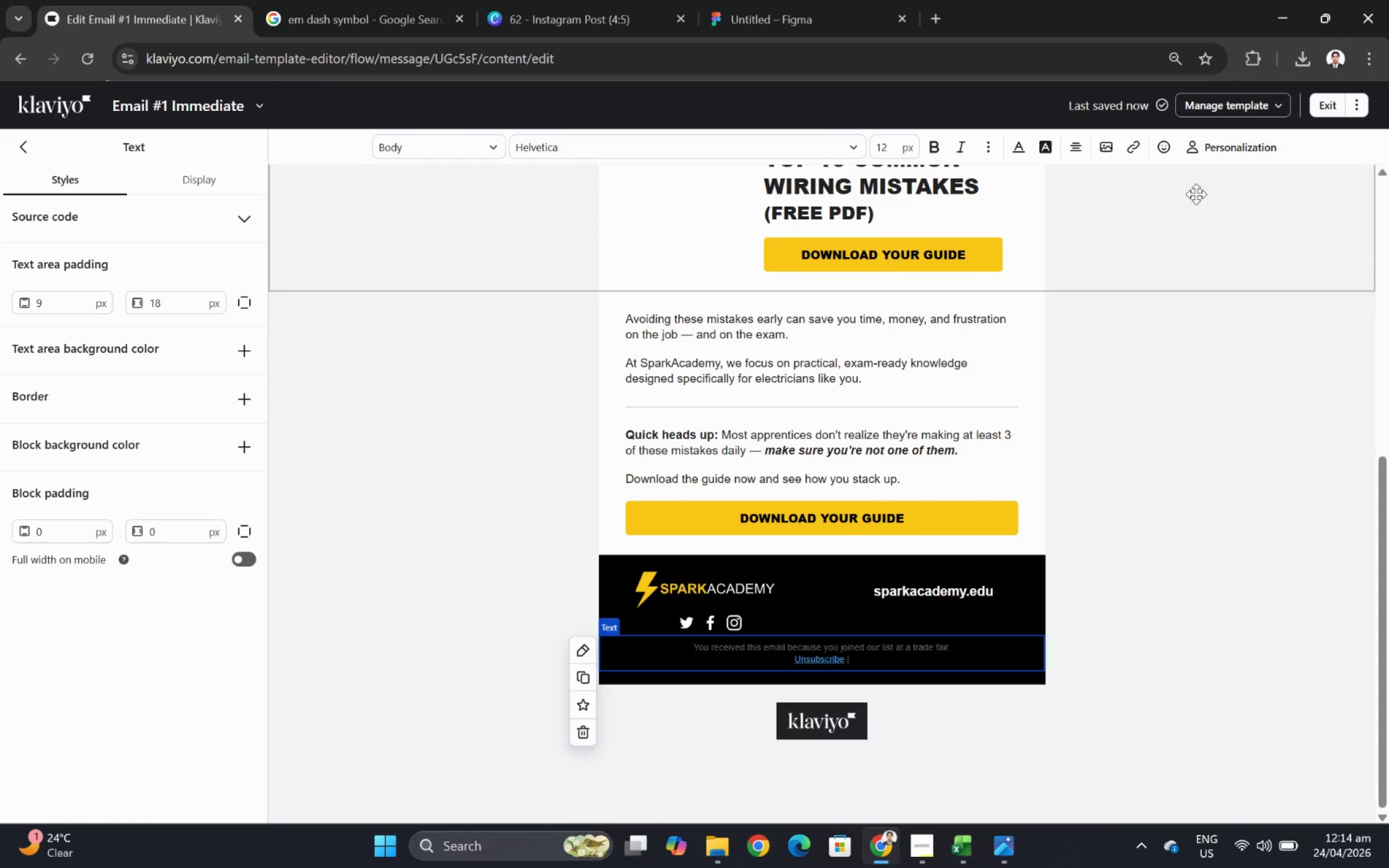 
left_click([1245, 151])
 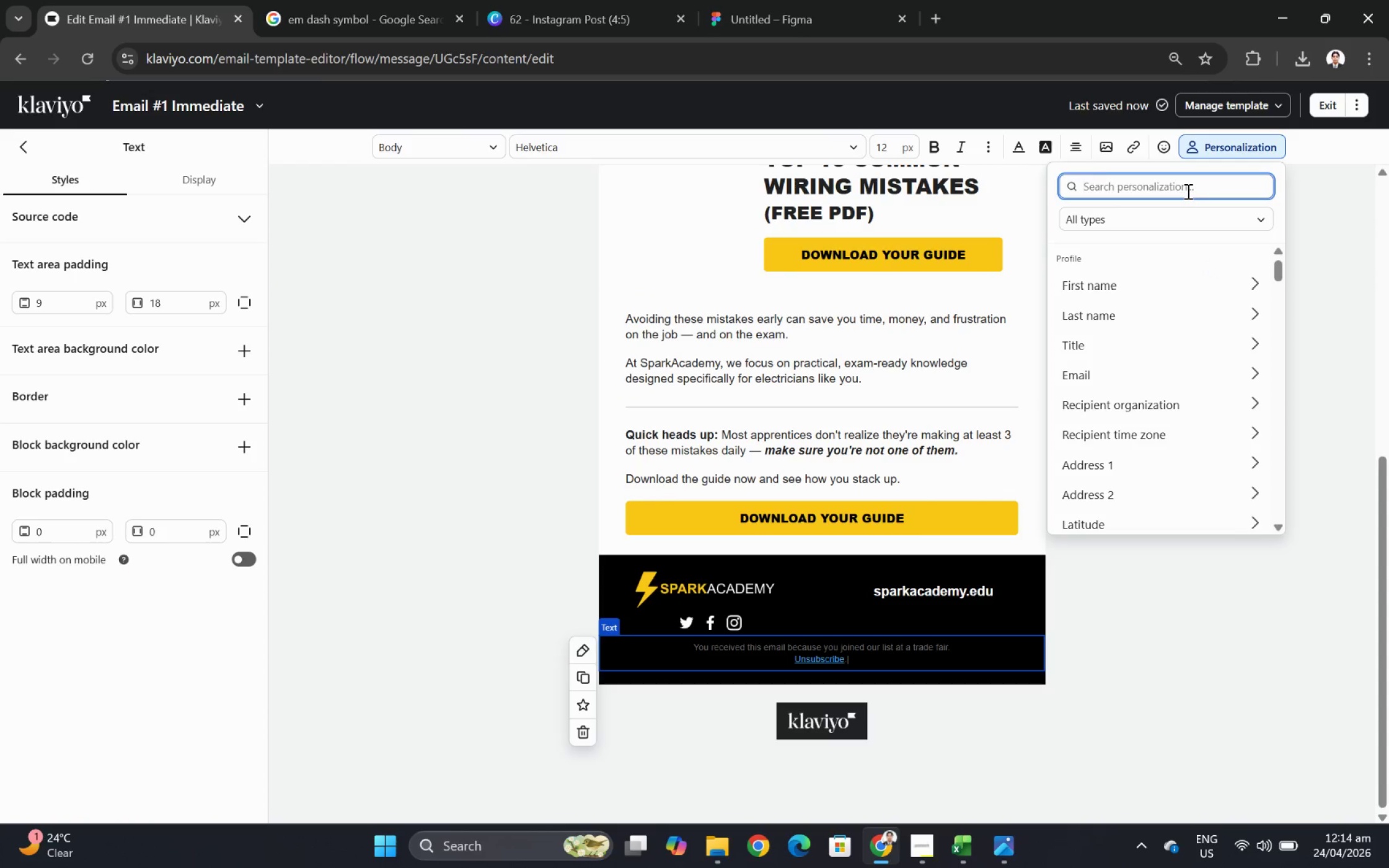 
type(pref)
 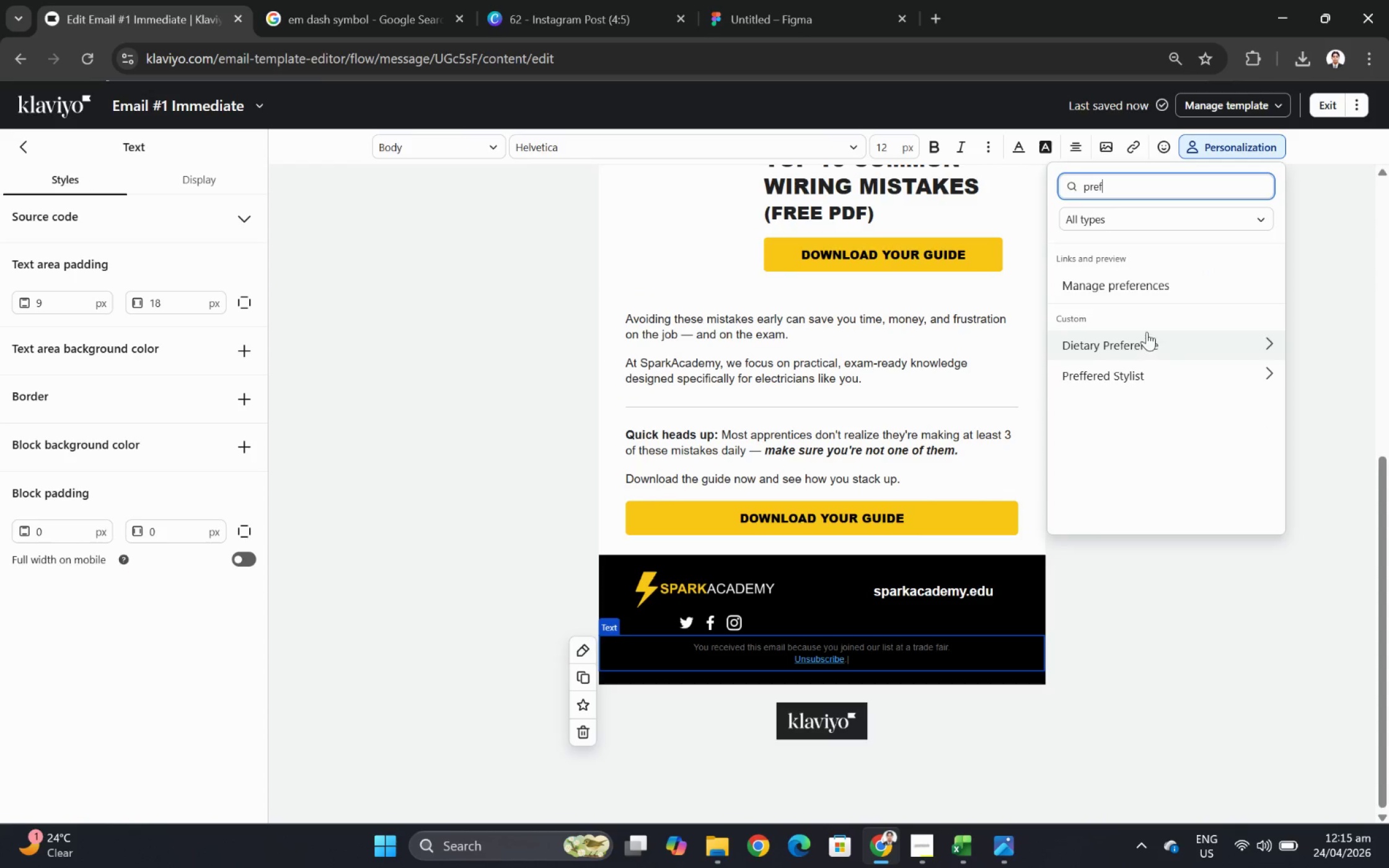 
left_click([1147, 284])
 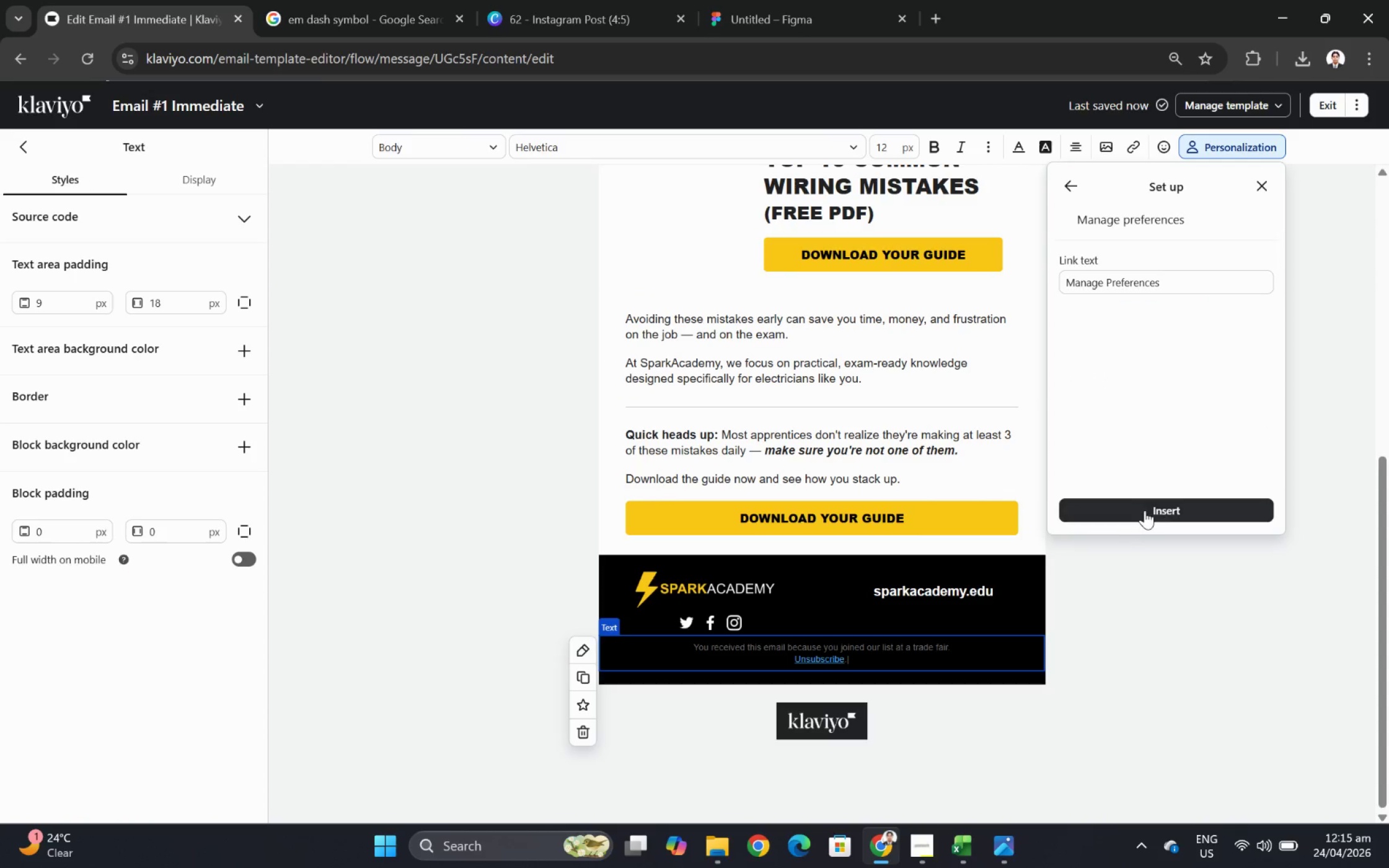 
left_click([1148, 511])
 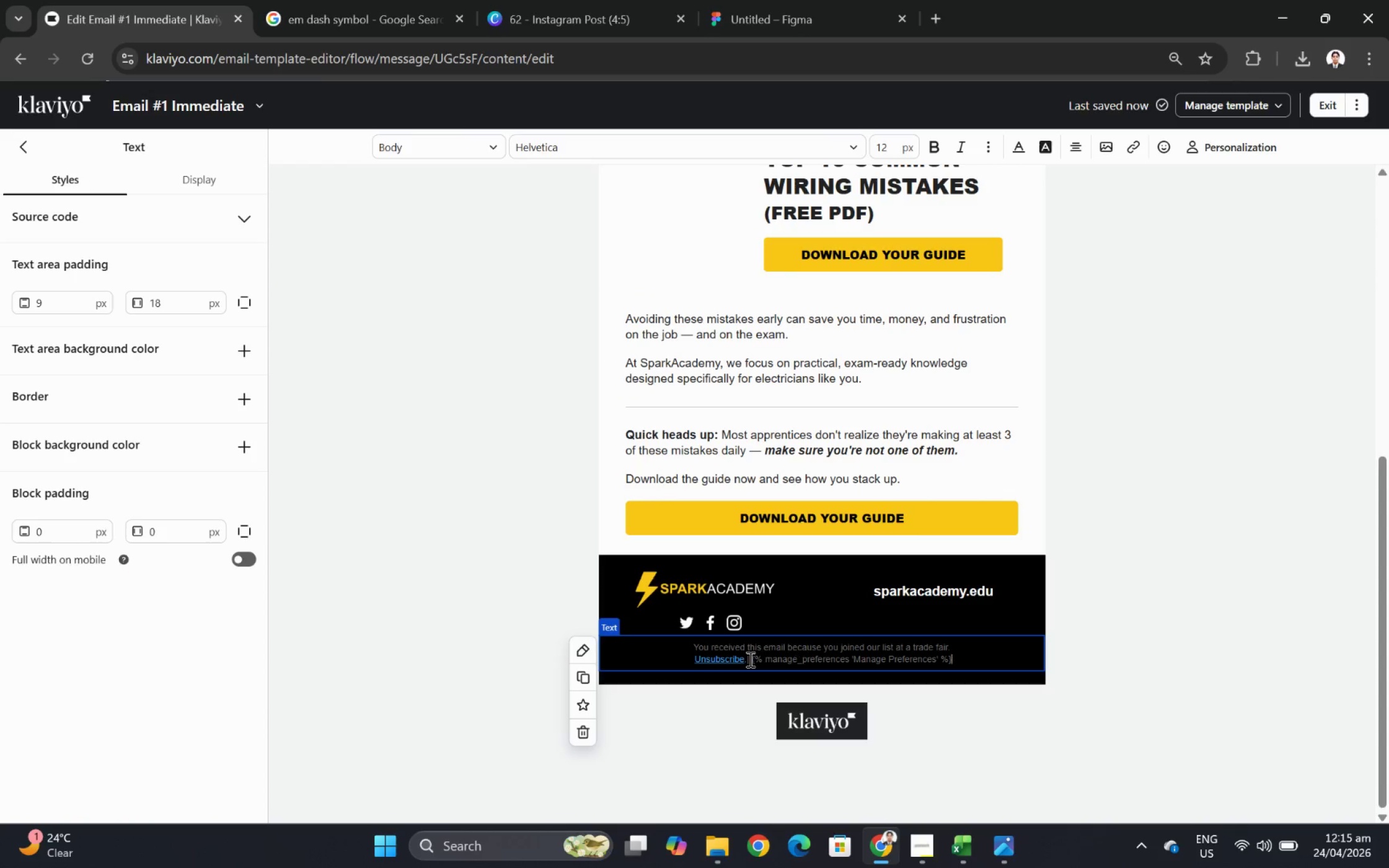 
left_click([746, 659])
 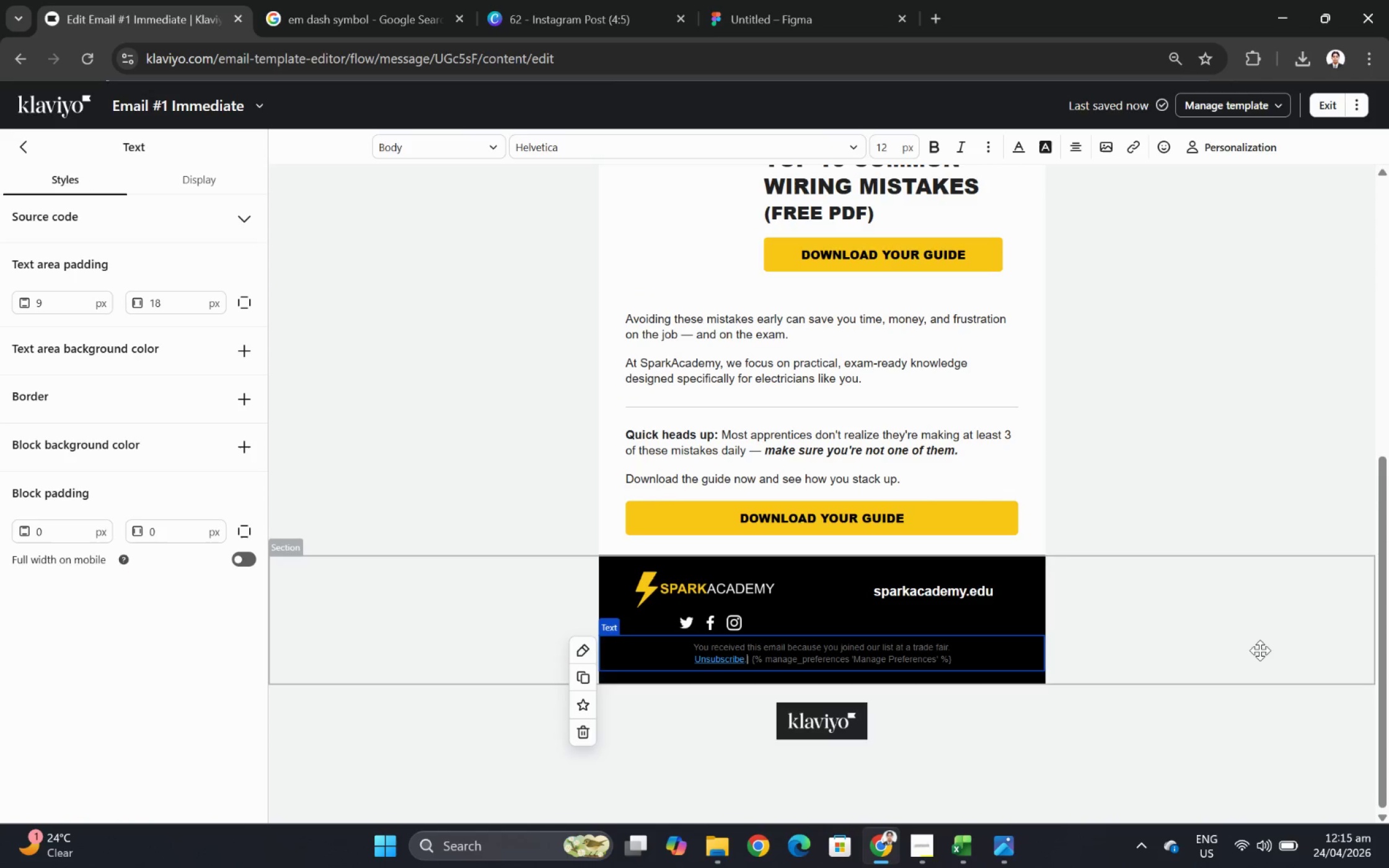 
left_click([1204, 579])
 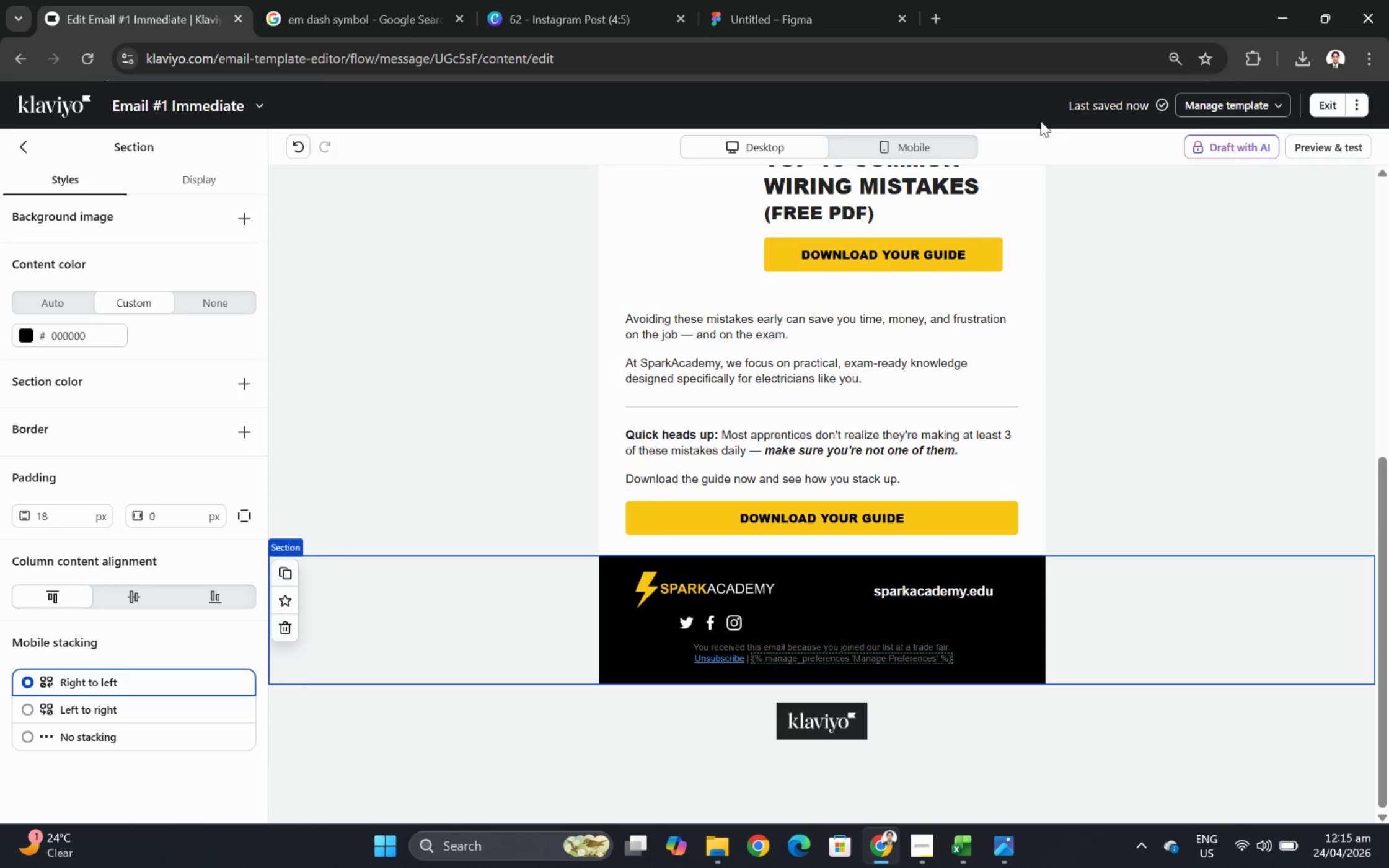 
left_click([1318, 152])
 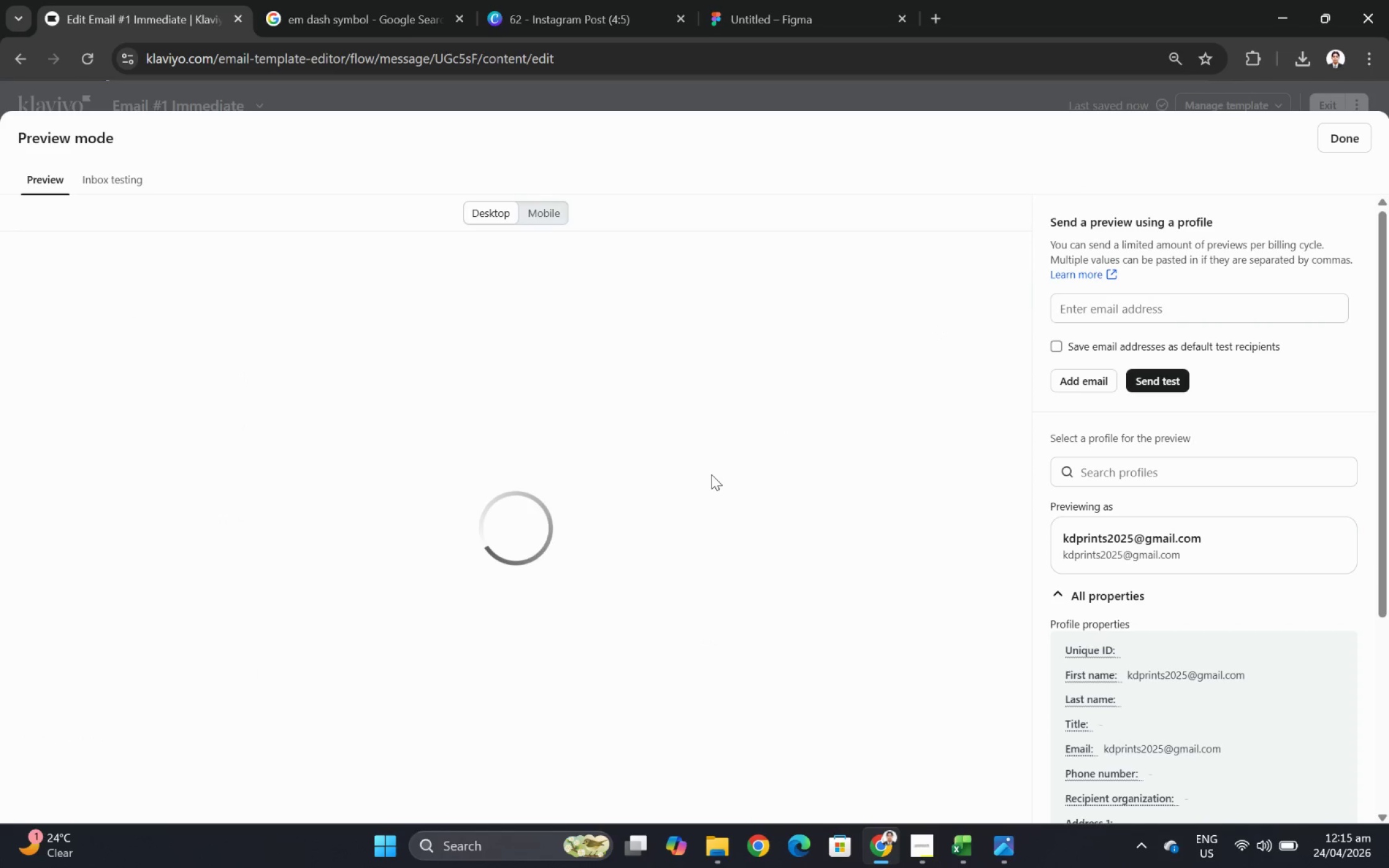 
scroll: coordinate [711, 474], scroll_direction: down, amount: 6.0
 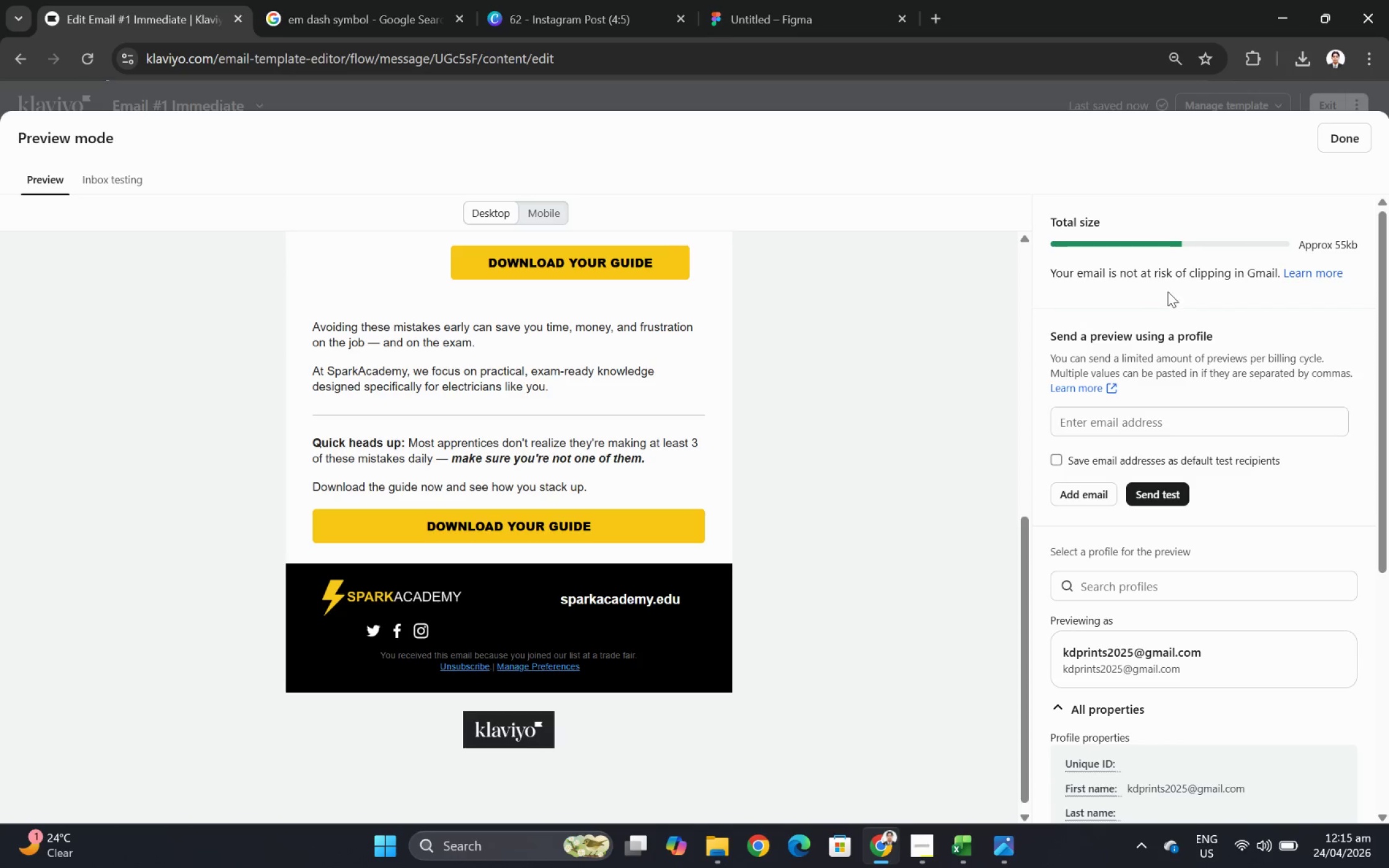 
wait(5.89)
 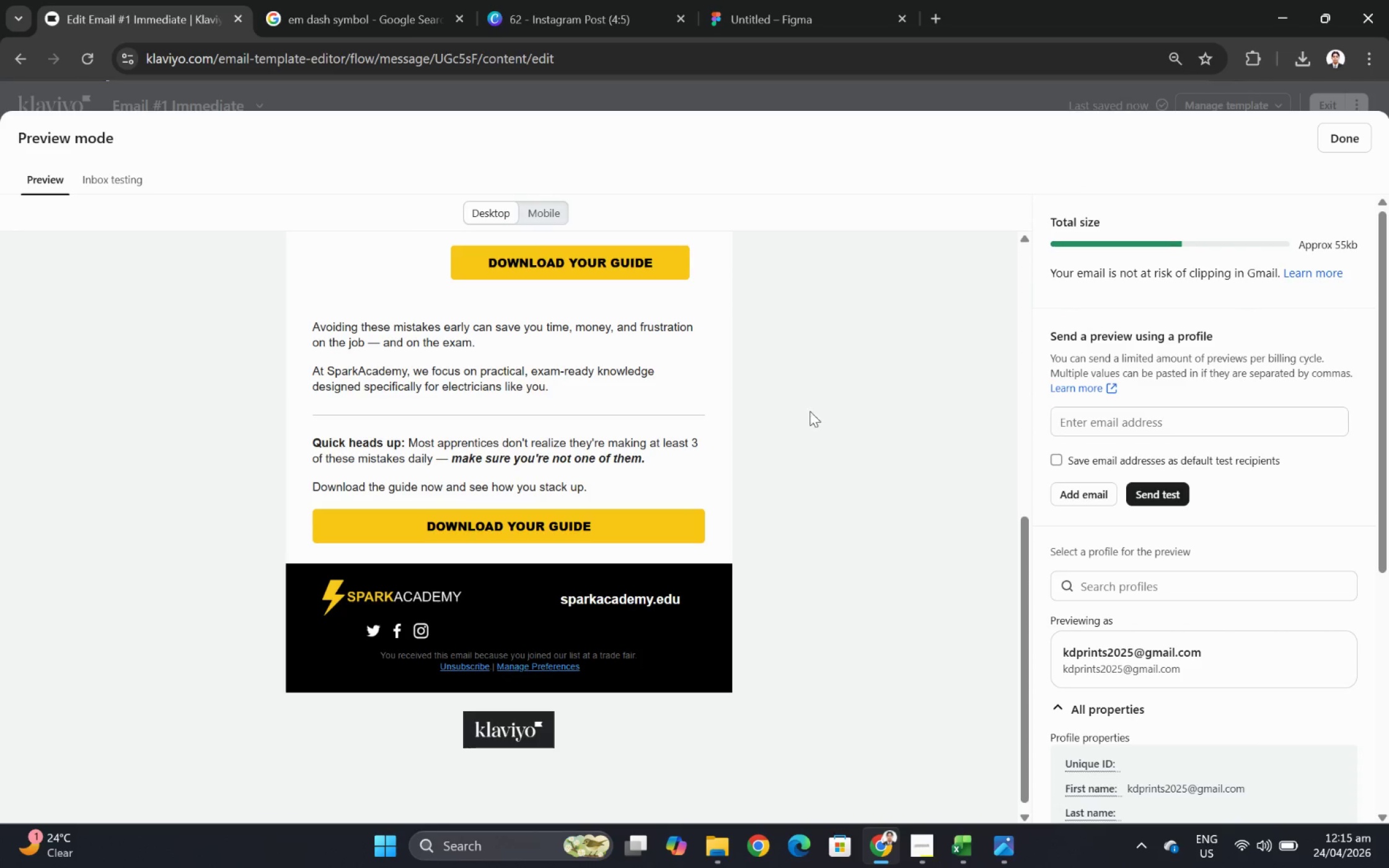 
left_click([1328, 140])
 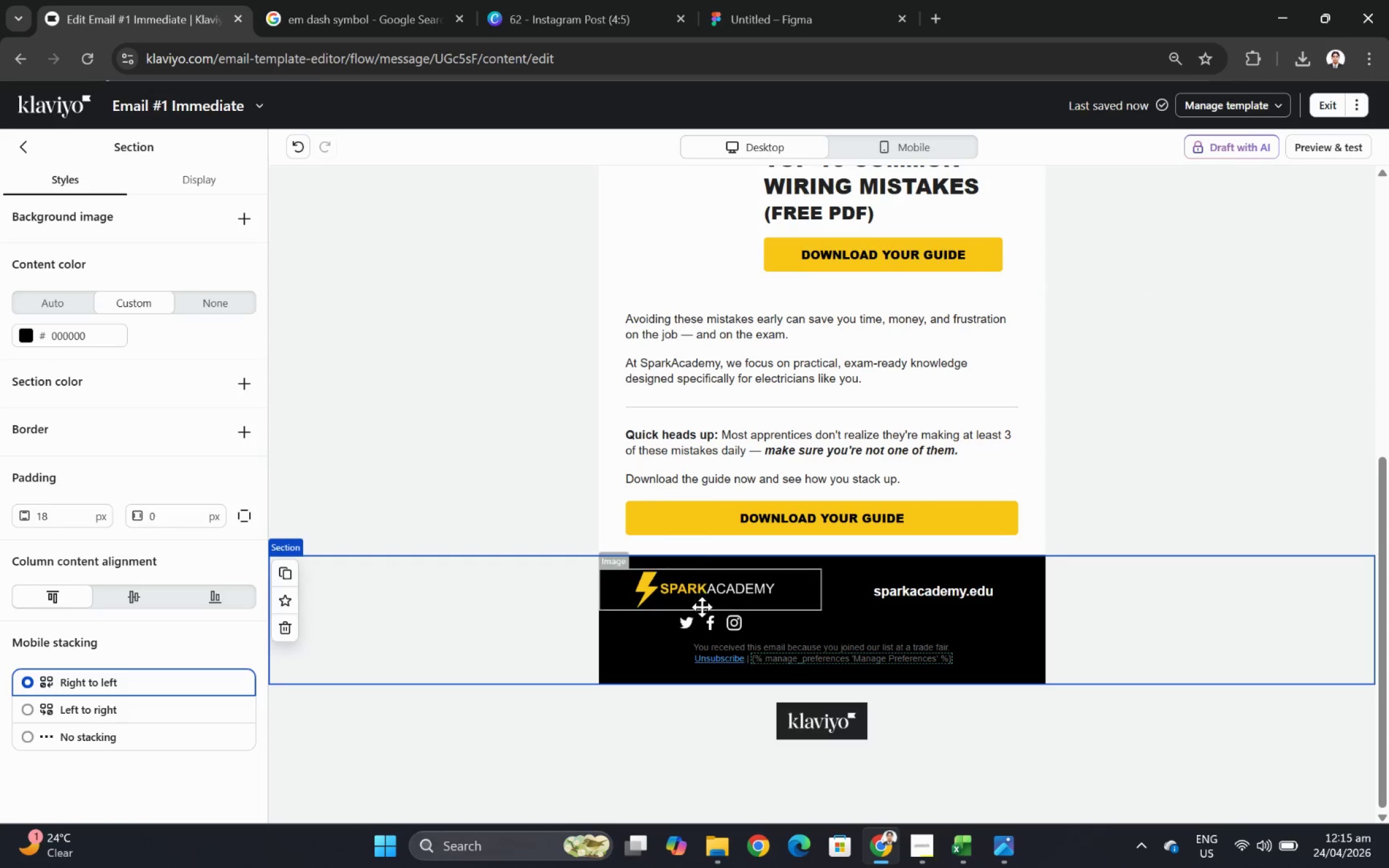 
left_click([705, 624])
 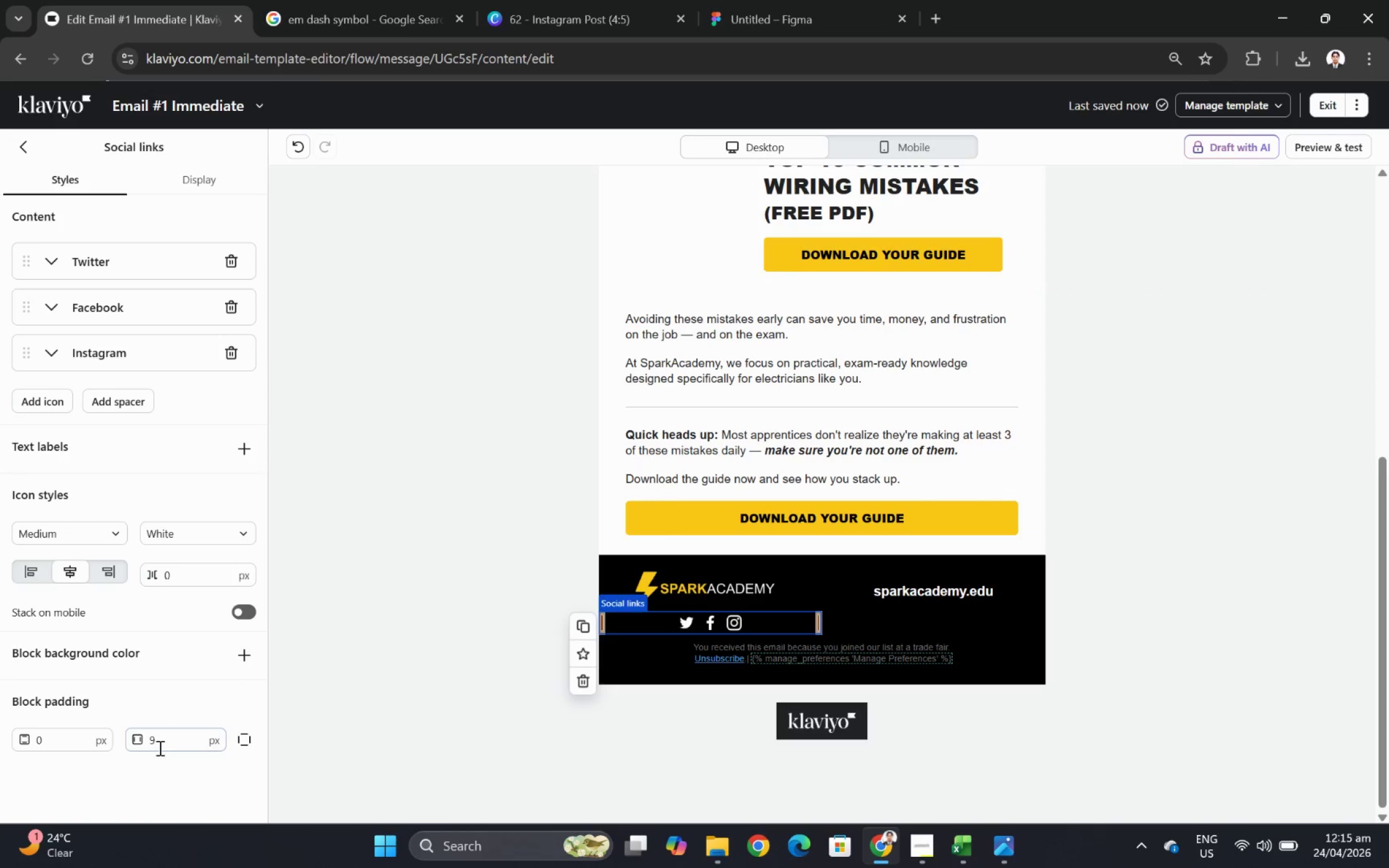 
double_click([91, 731])
 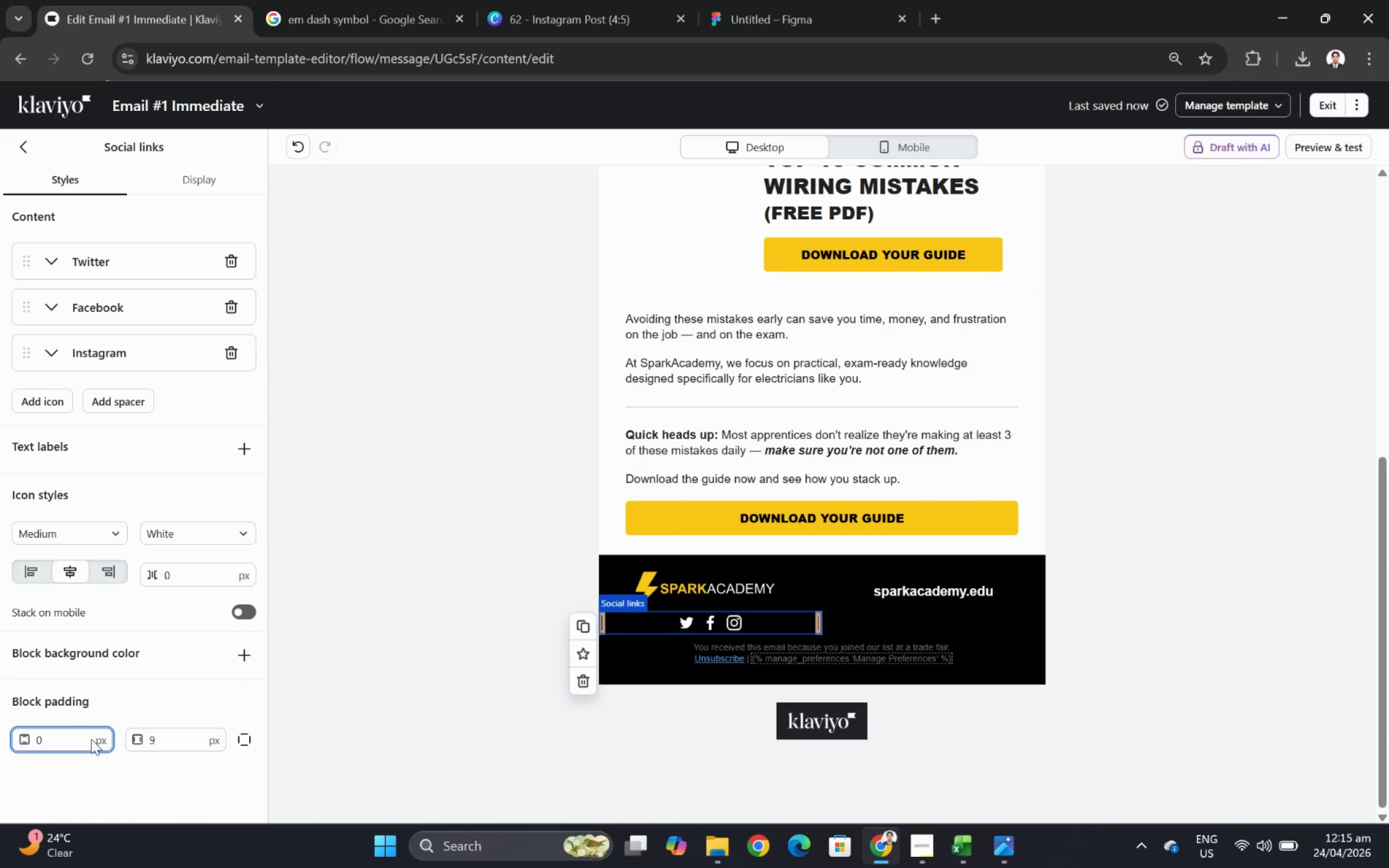 
double_click([91, 739])
 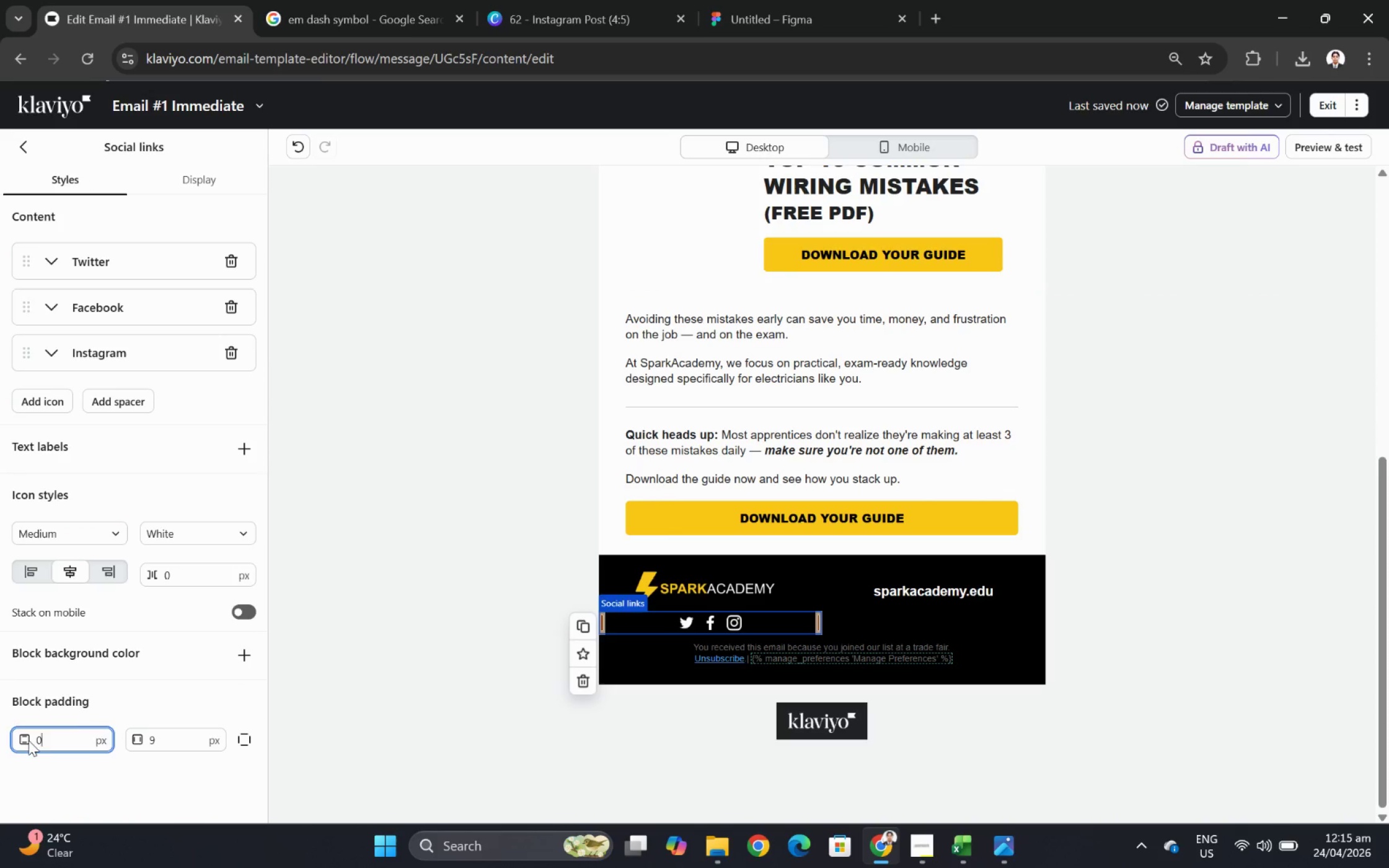 
double_click([50, 740])
 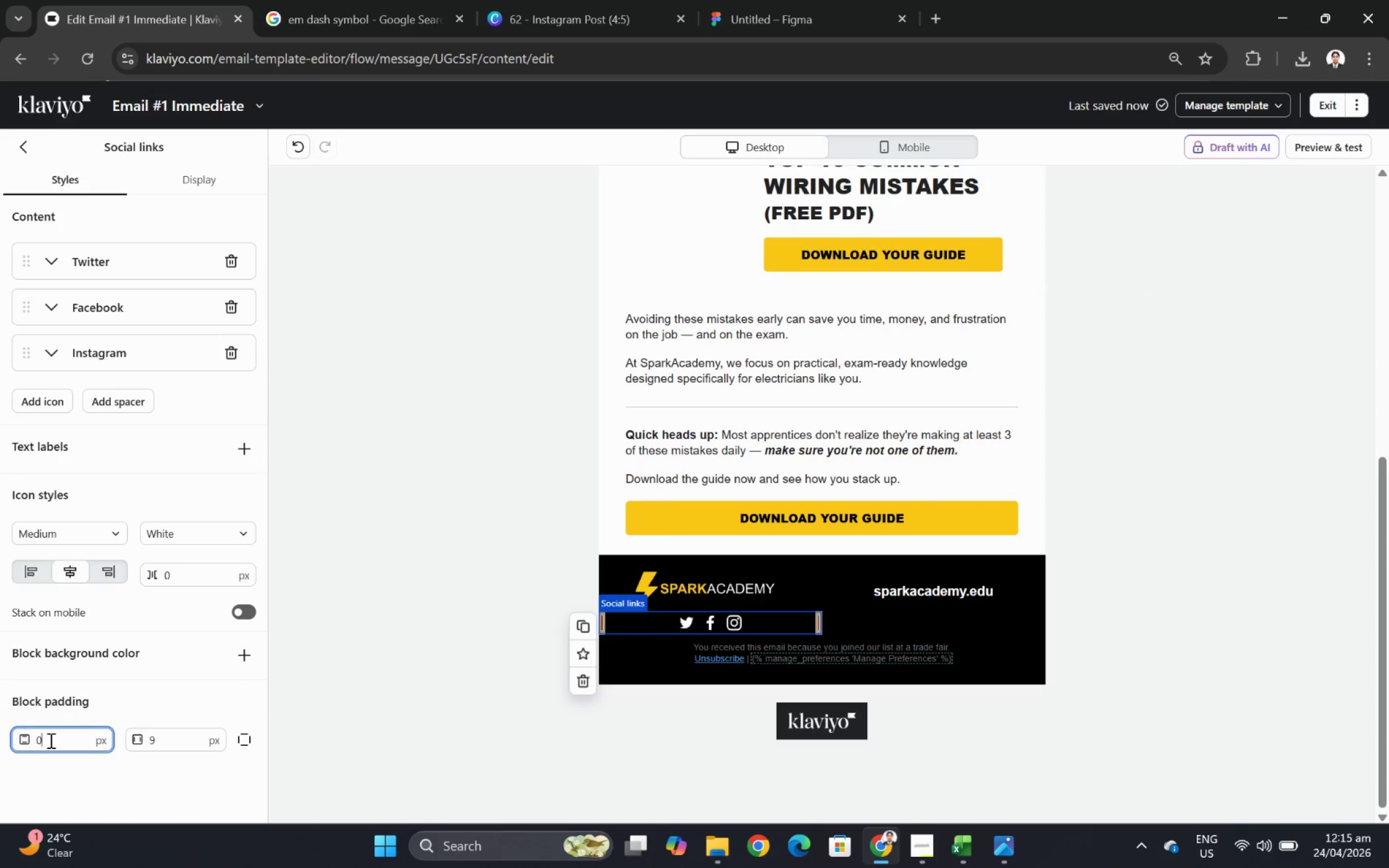 
triple_click([50, 740])
 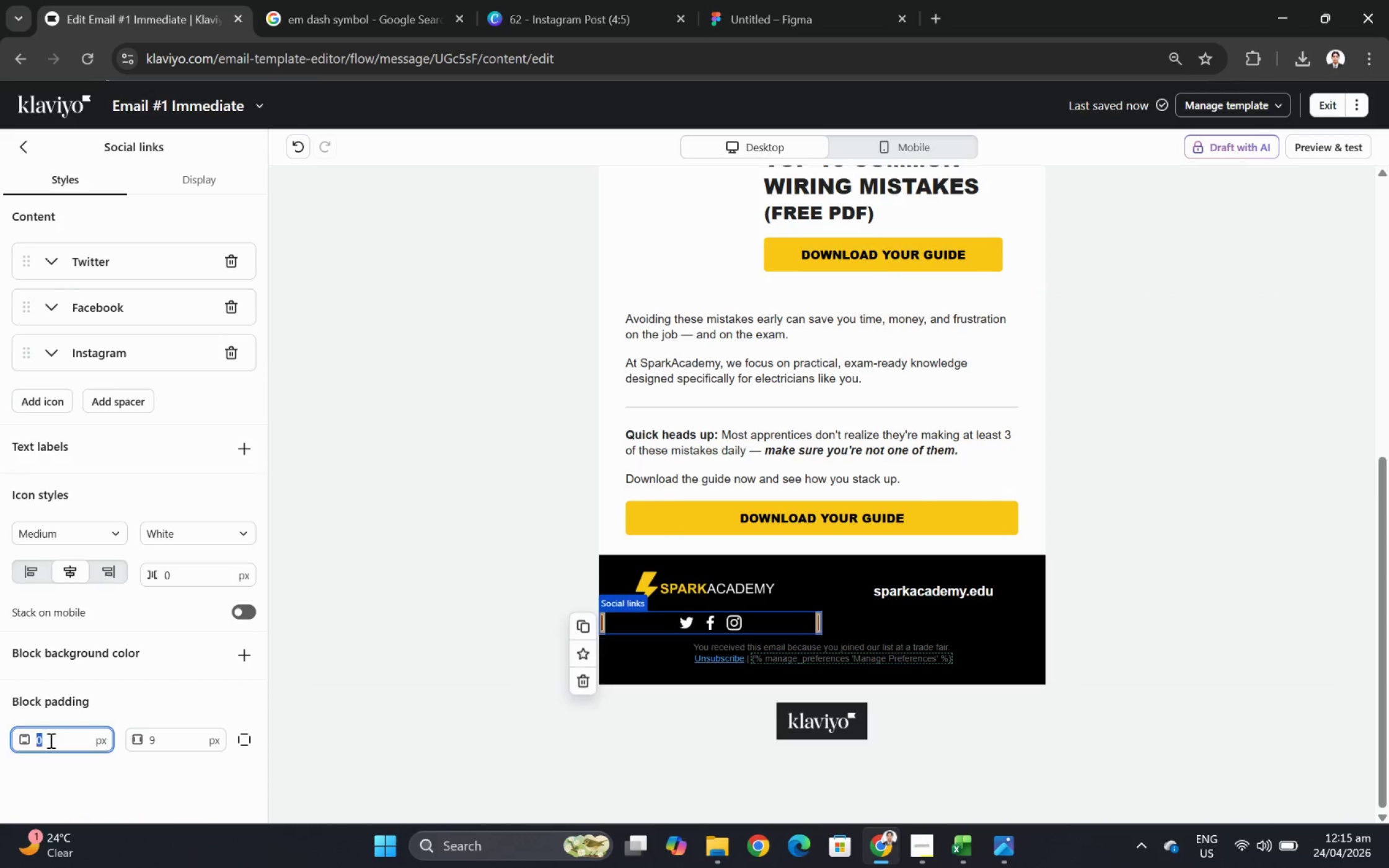 
key(Numpad1)
 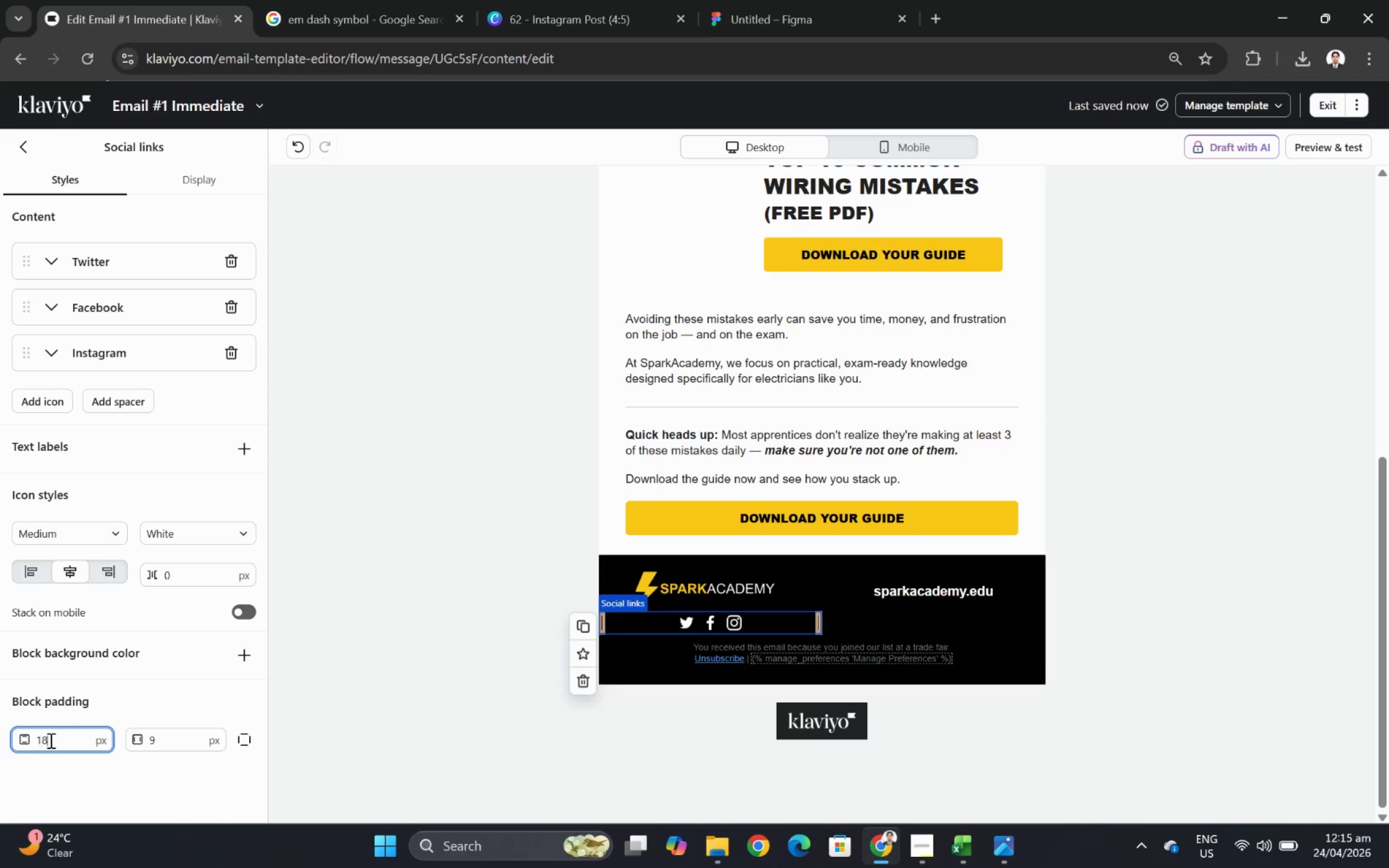 
key(Numpad8)
 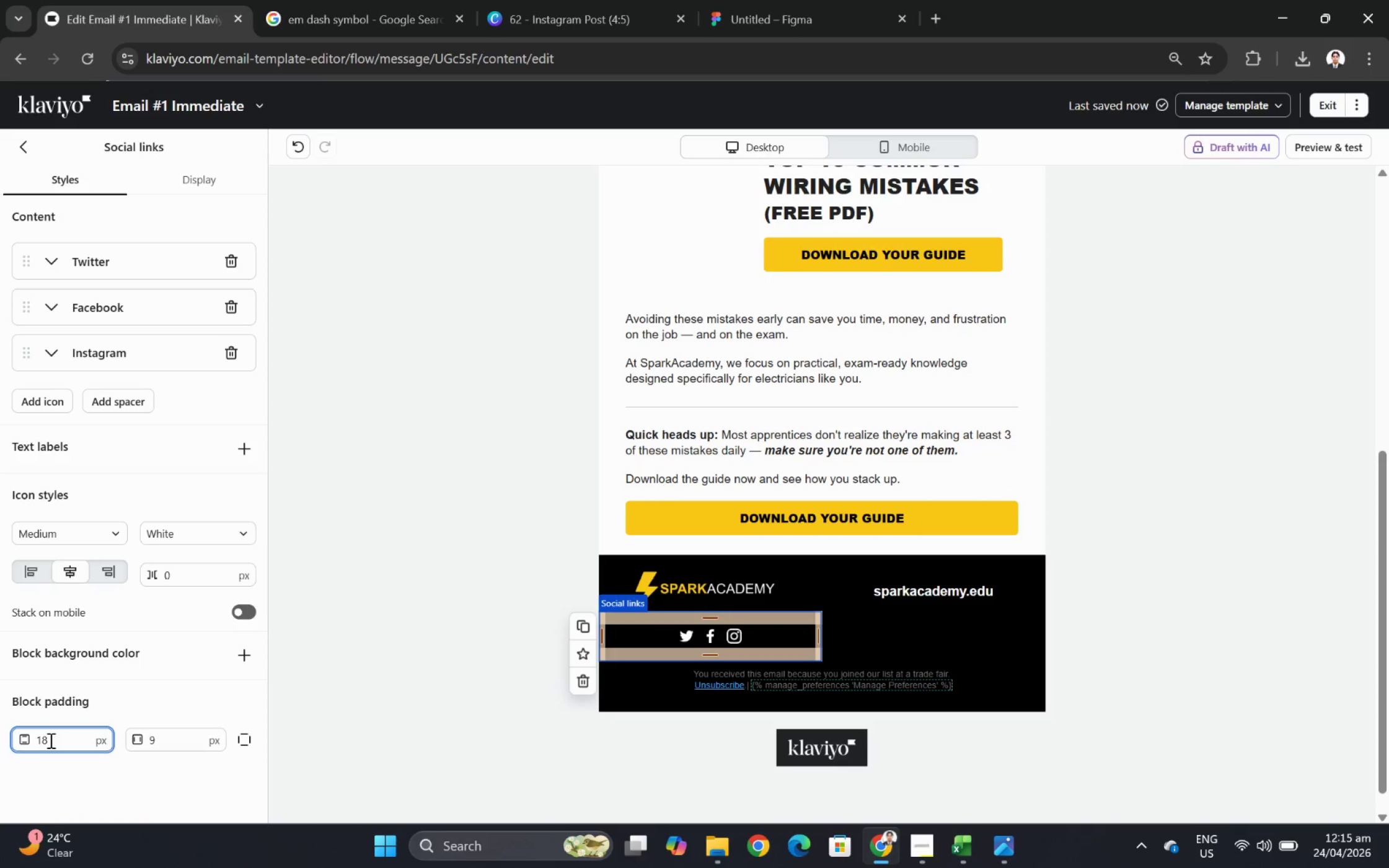 
double_click([50, 740])
 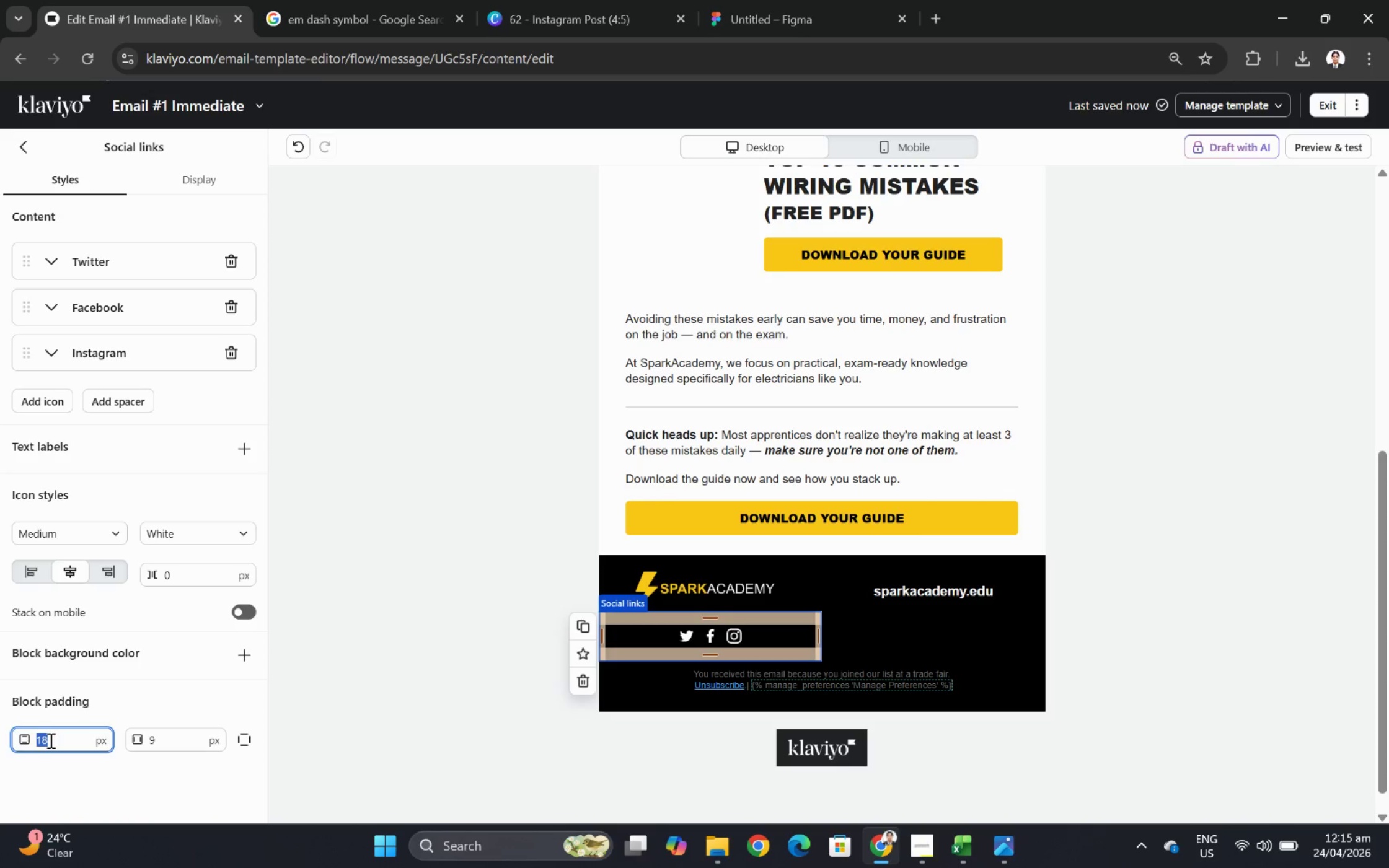 
key(Numpad0)
 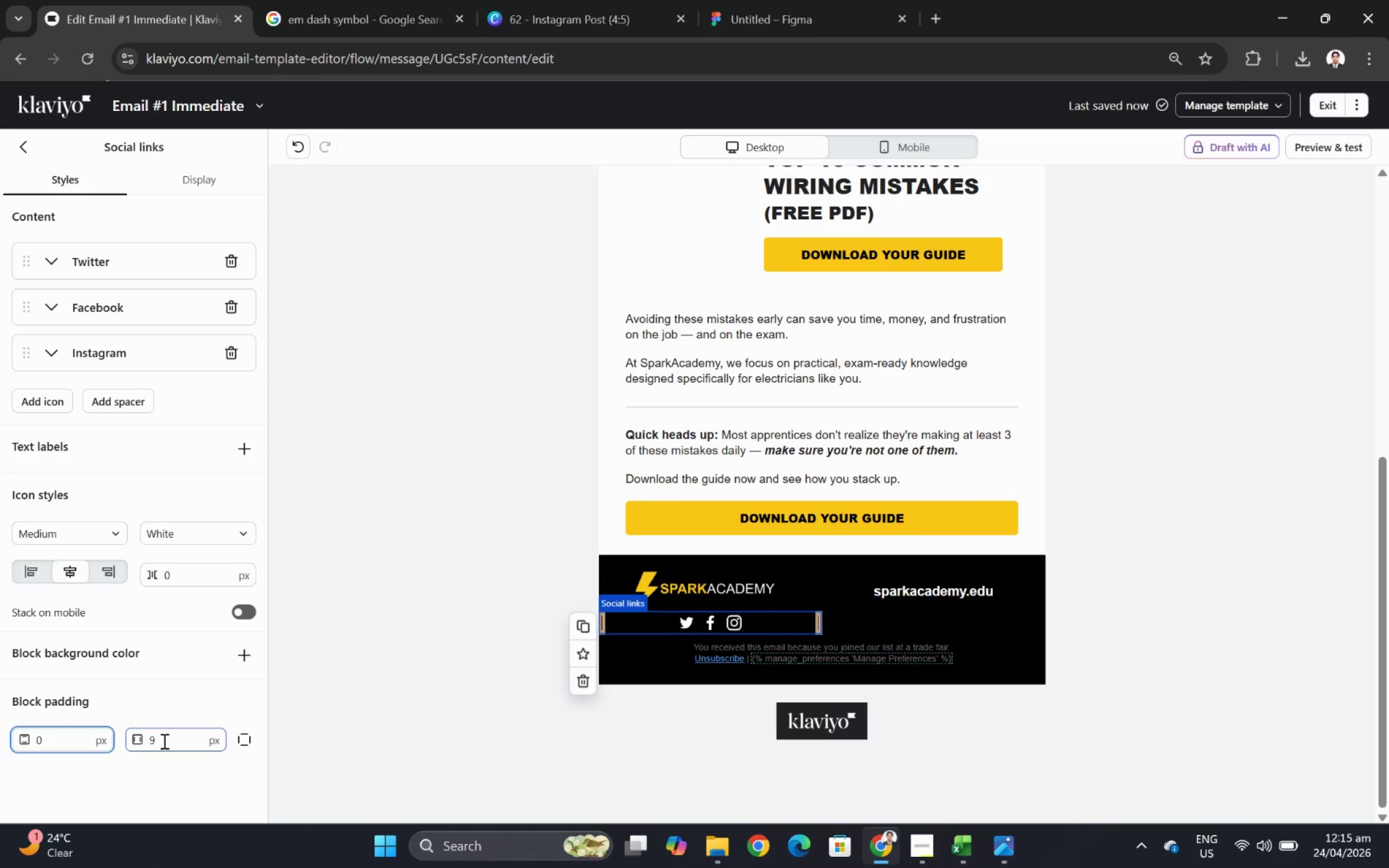 
double_click([165, 740])
 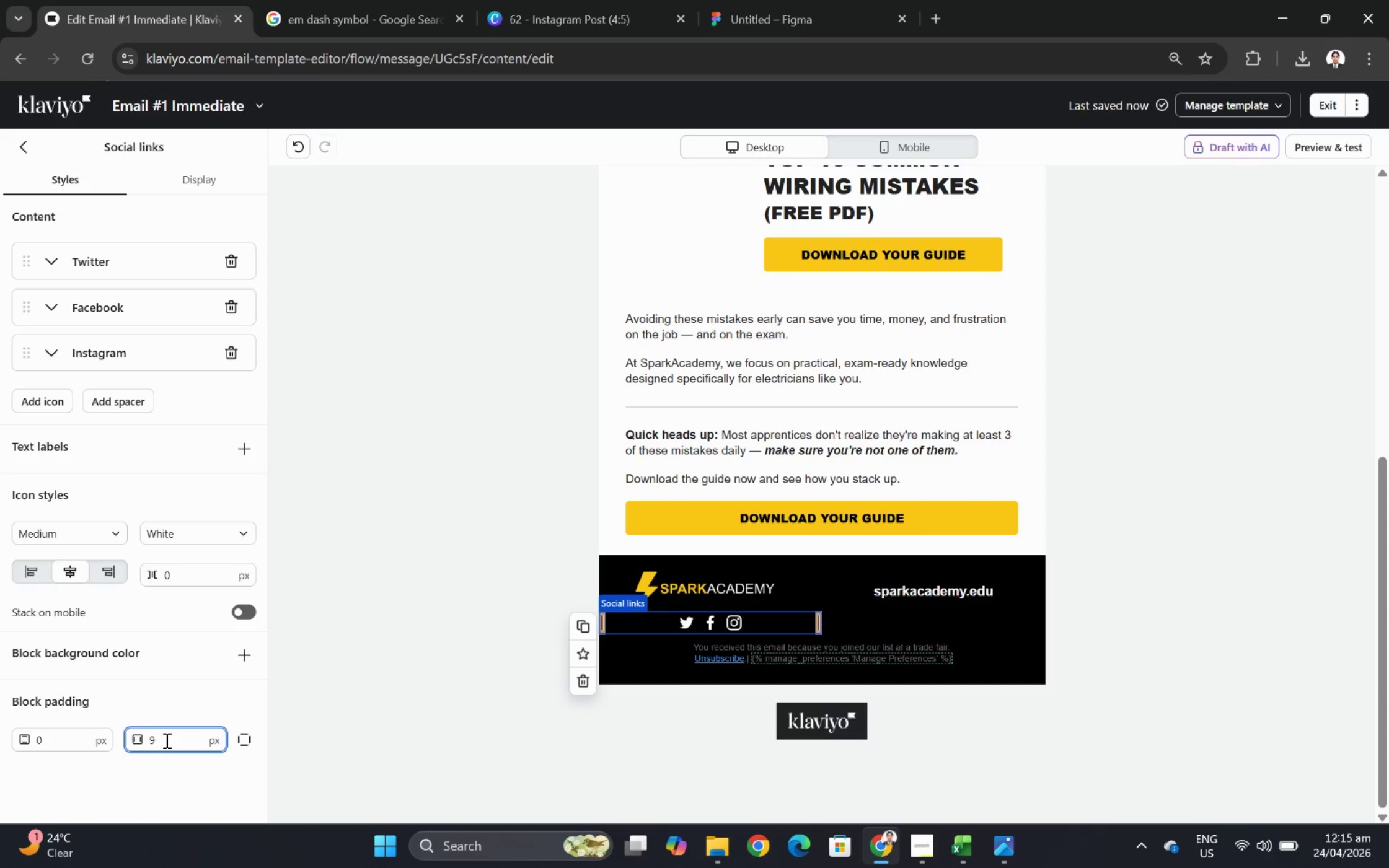 
triple_click([165, 740])
 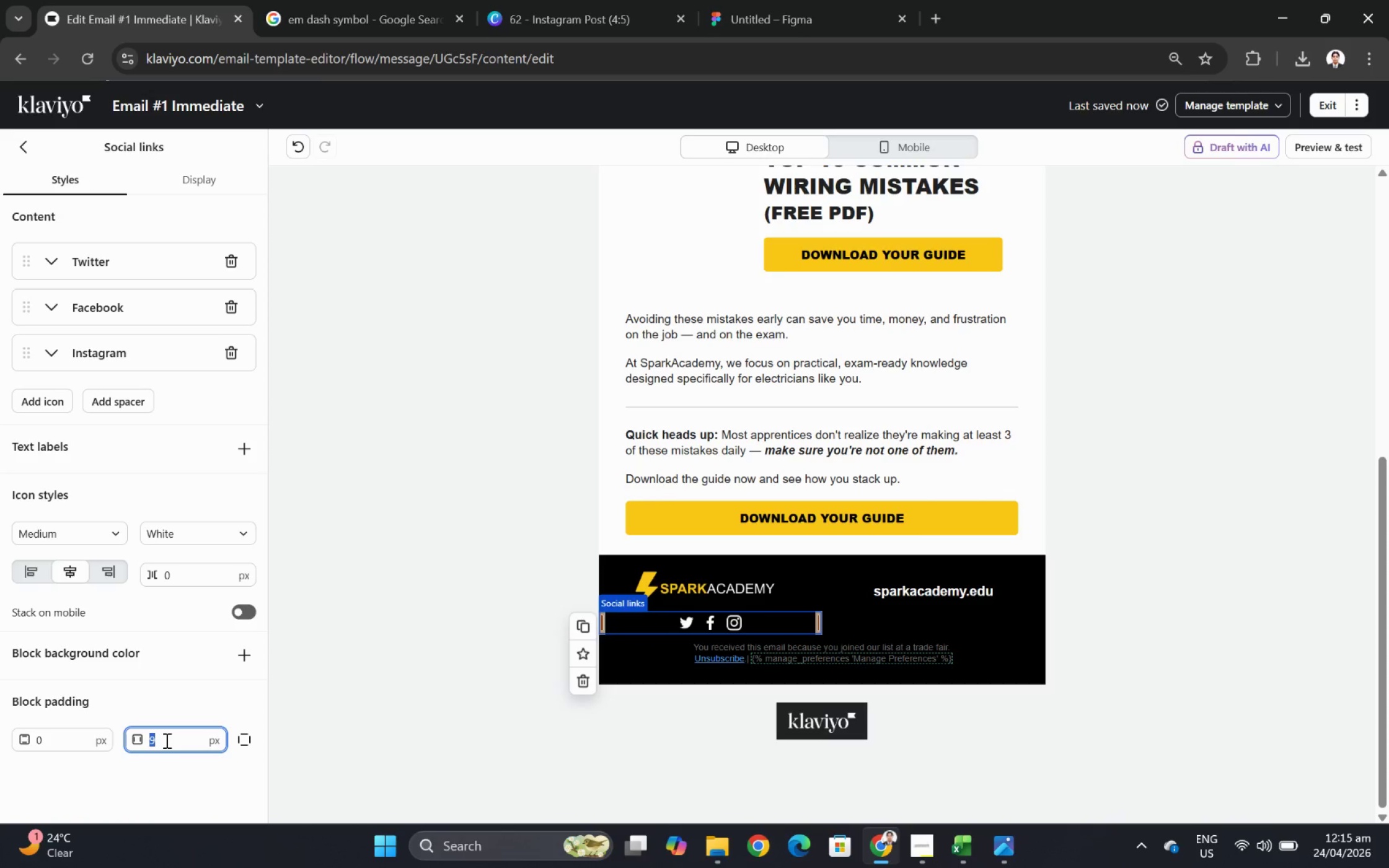 
key(Numpad1)
 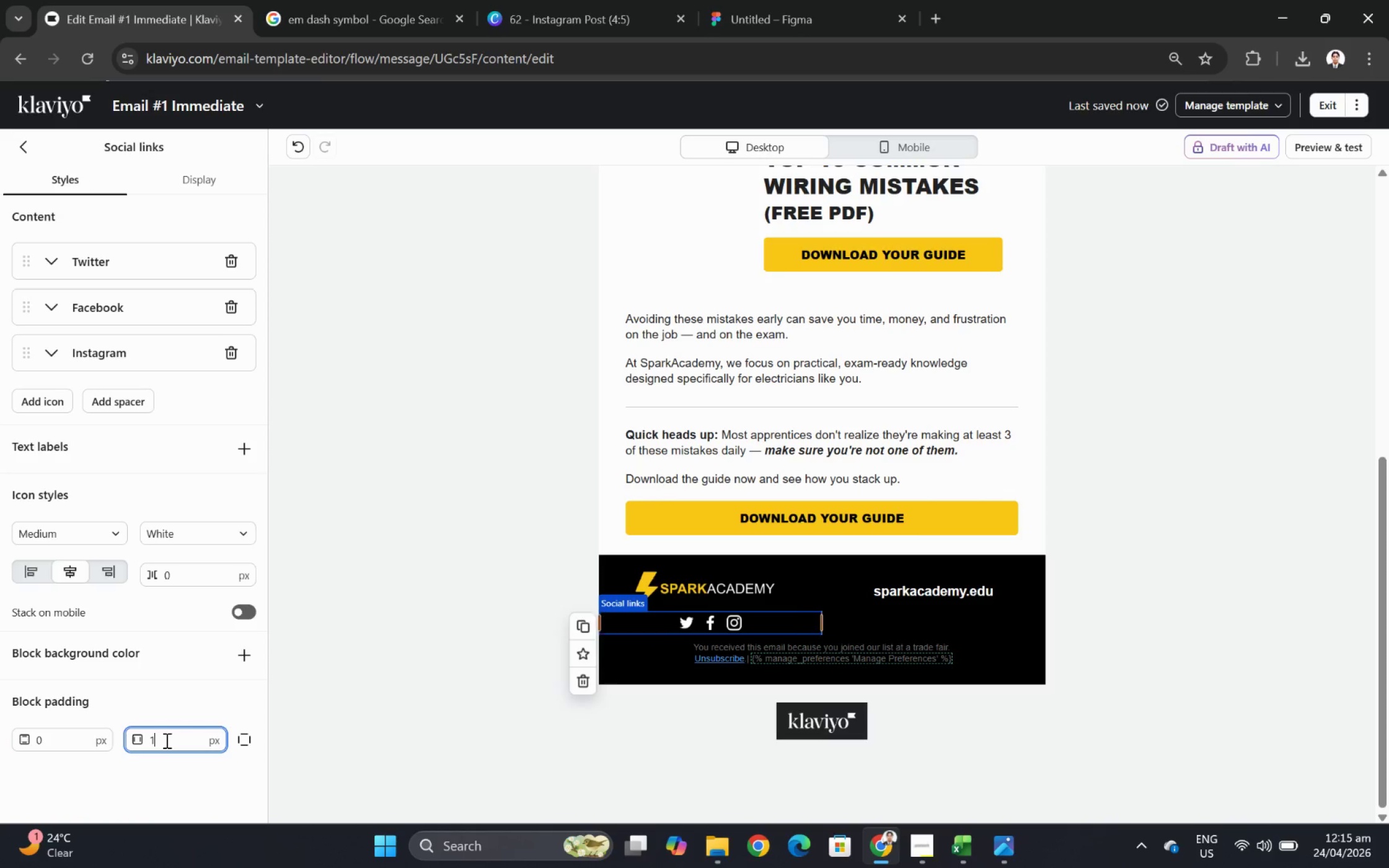 
key(Numpad8)
 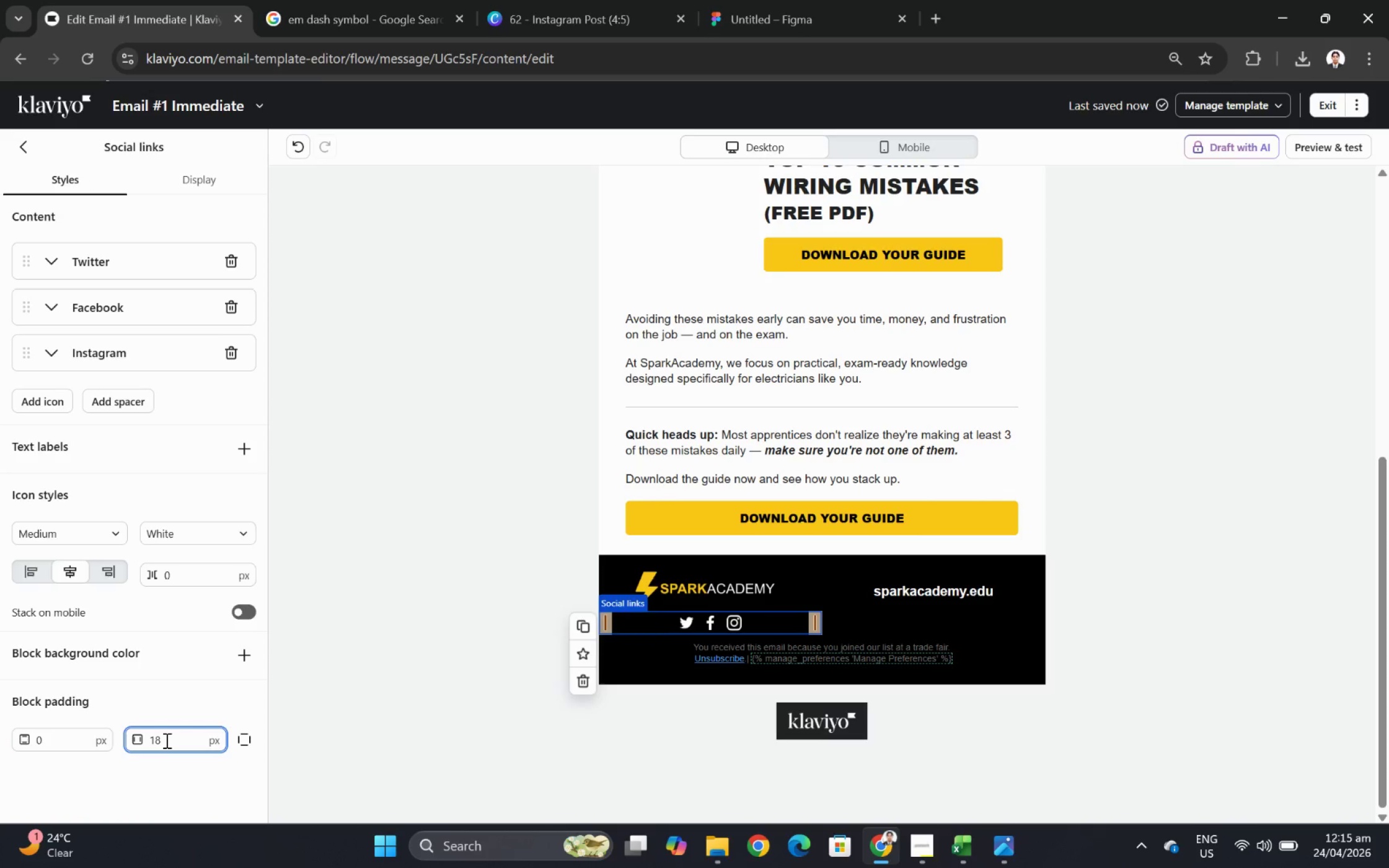 
double_click([165, 740])
 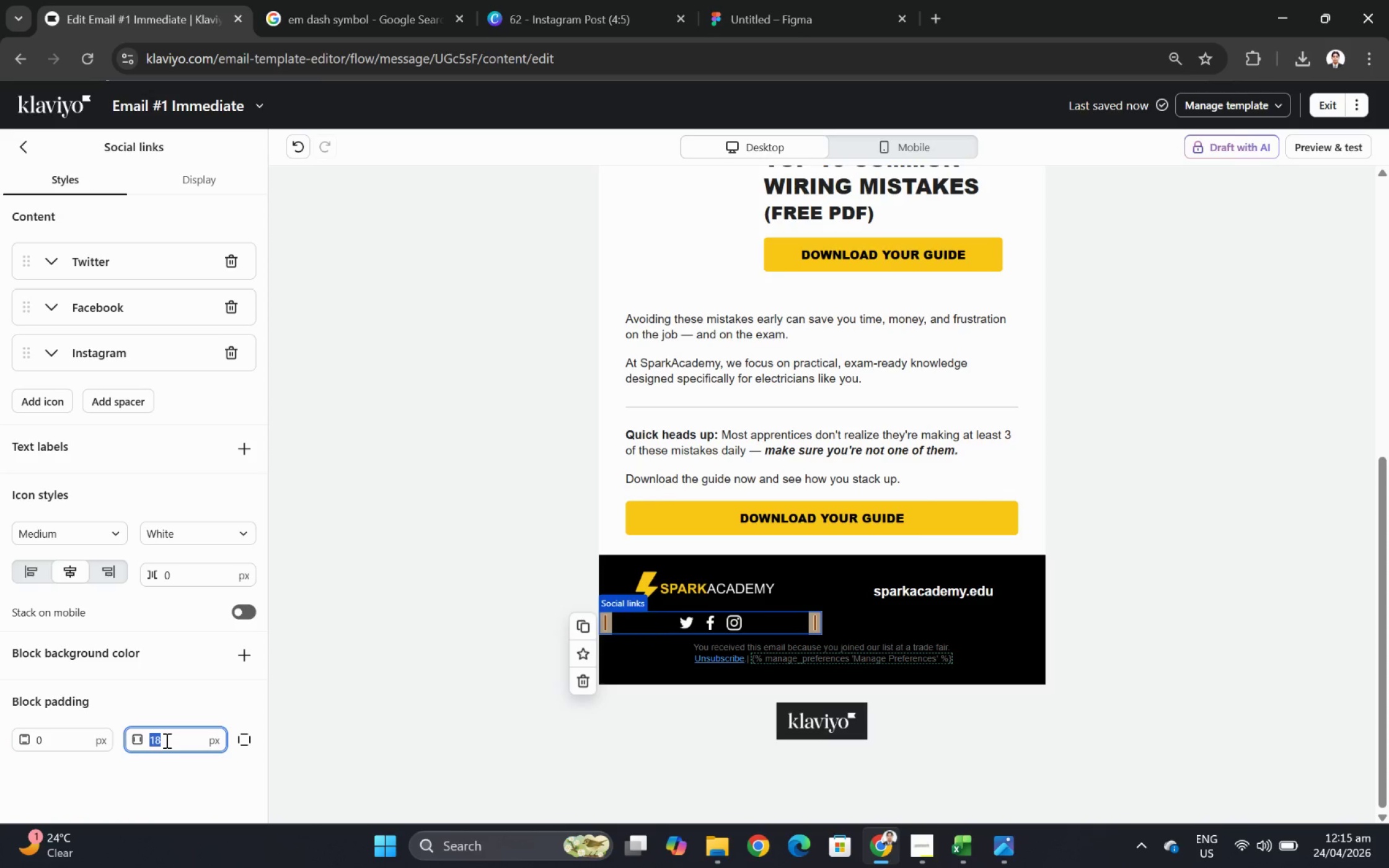 
key(Numpad0)
 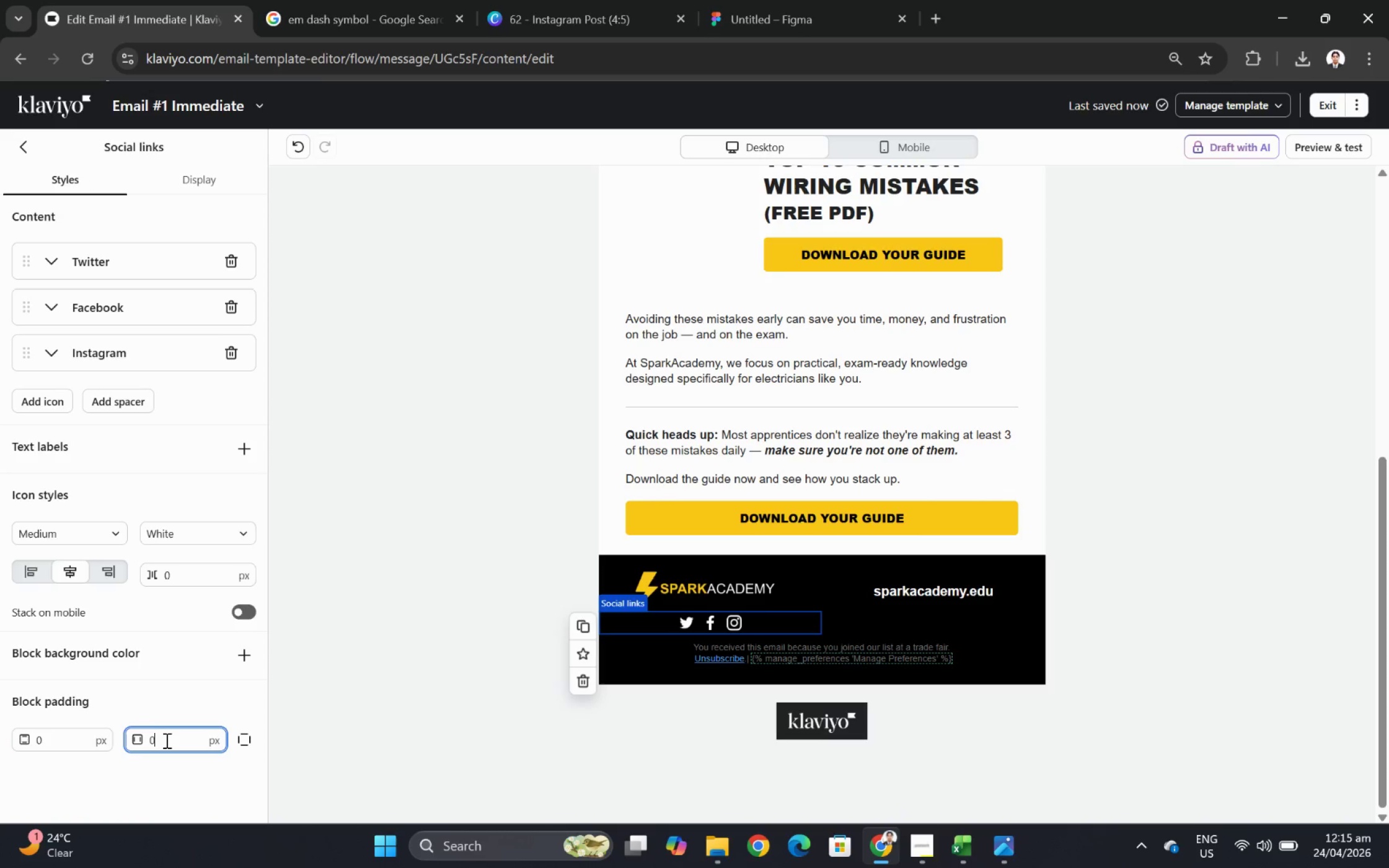 
double_click([165, 740])
 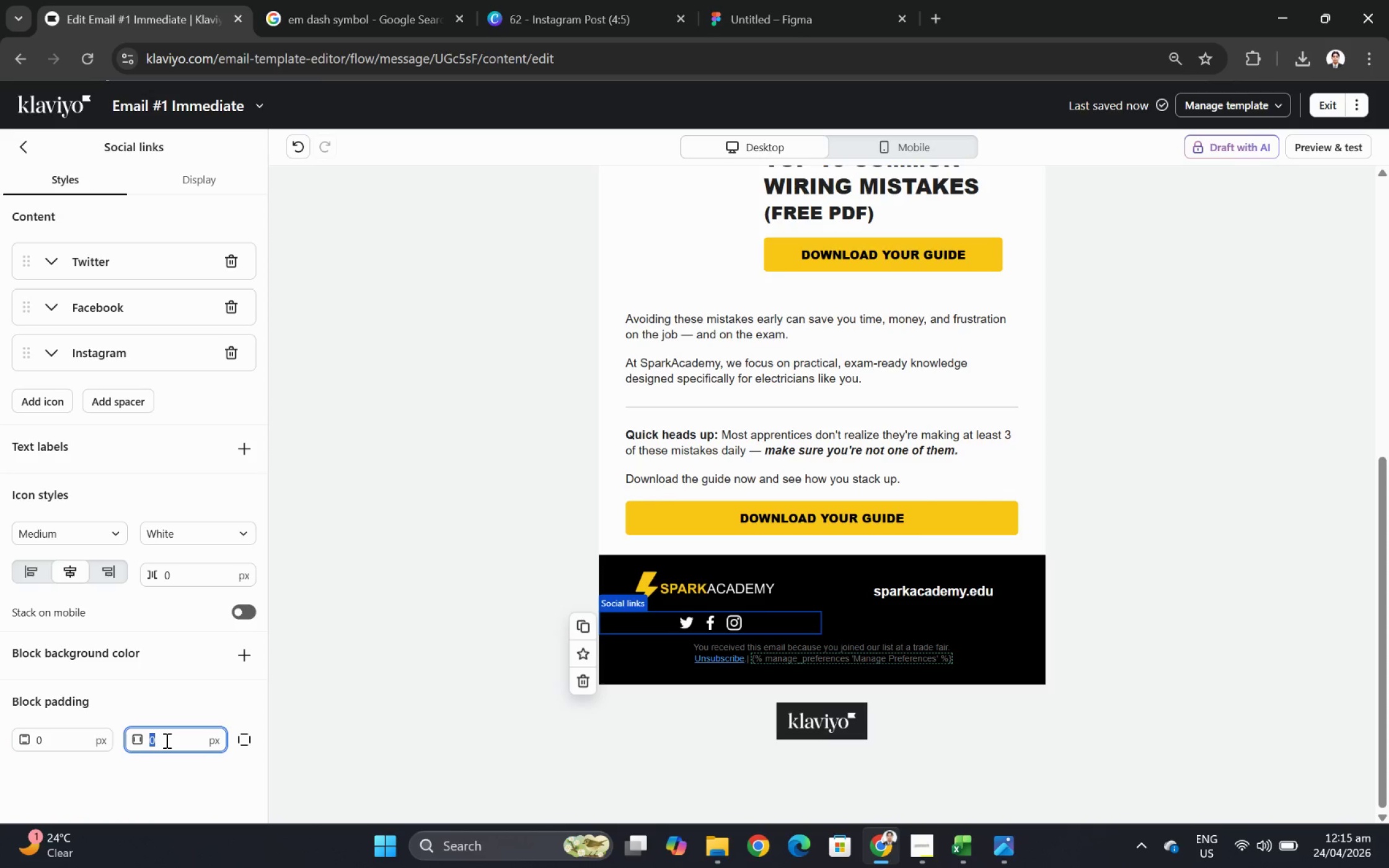 
key(Numpad1)
 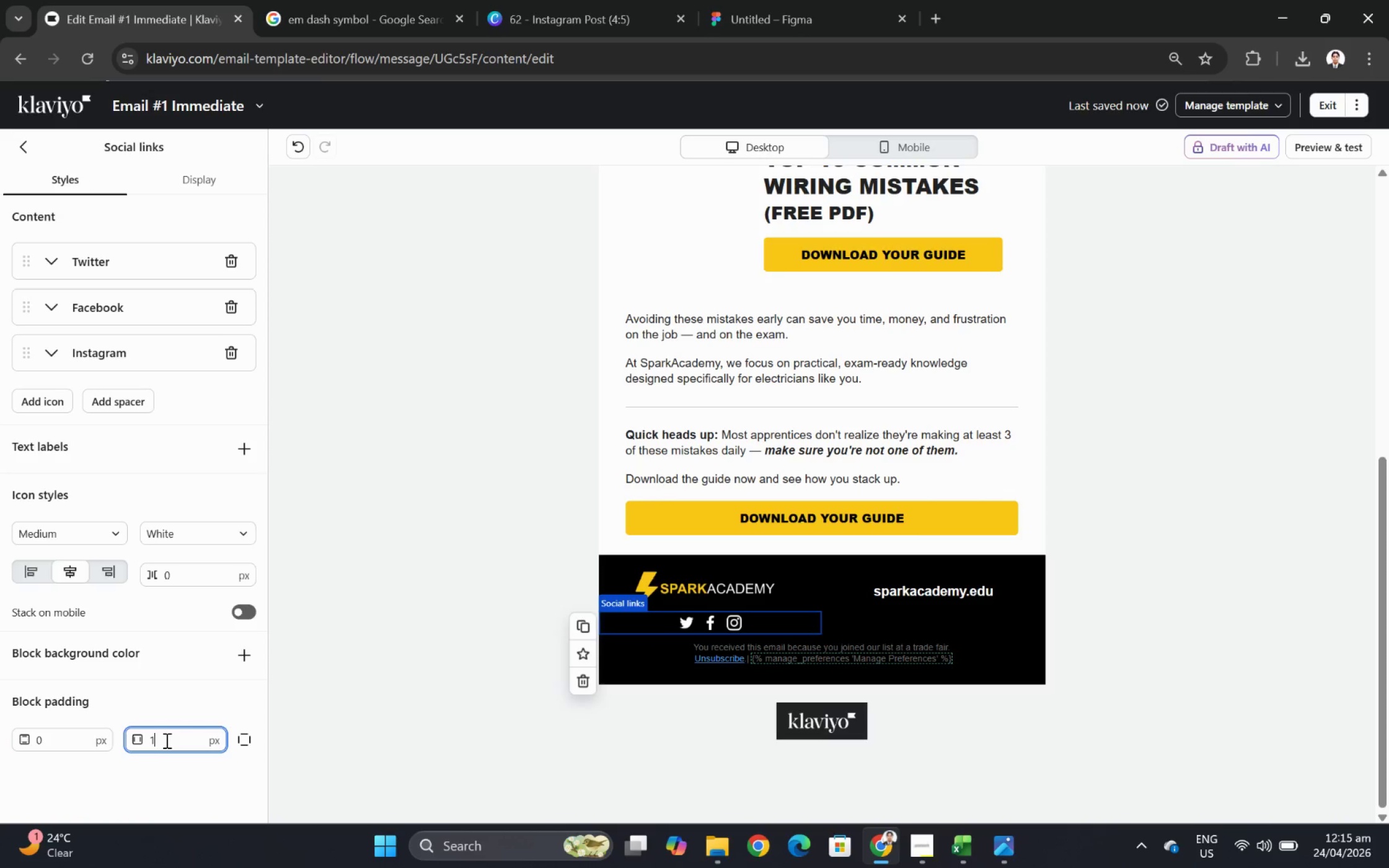 
key(Numpad8)
 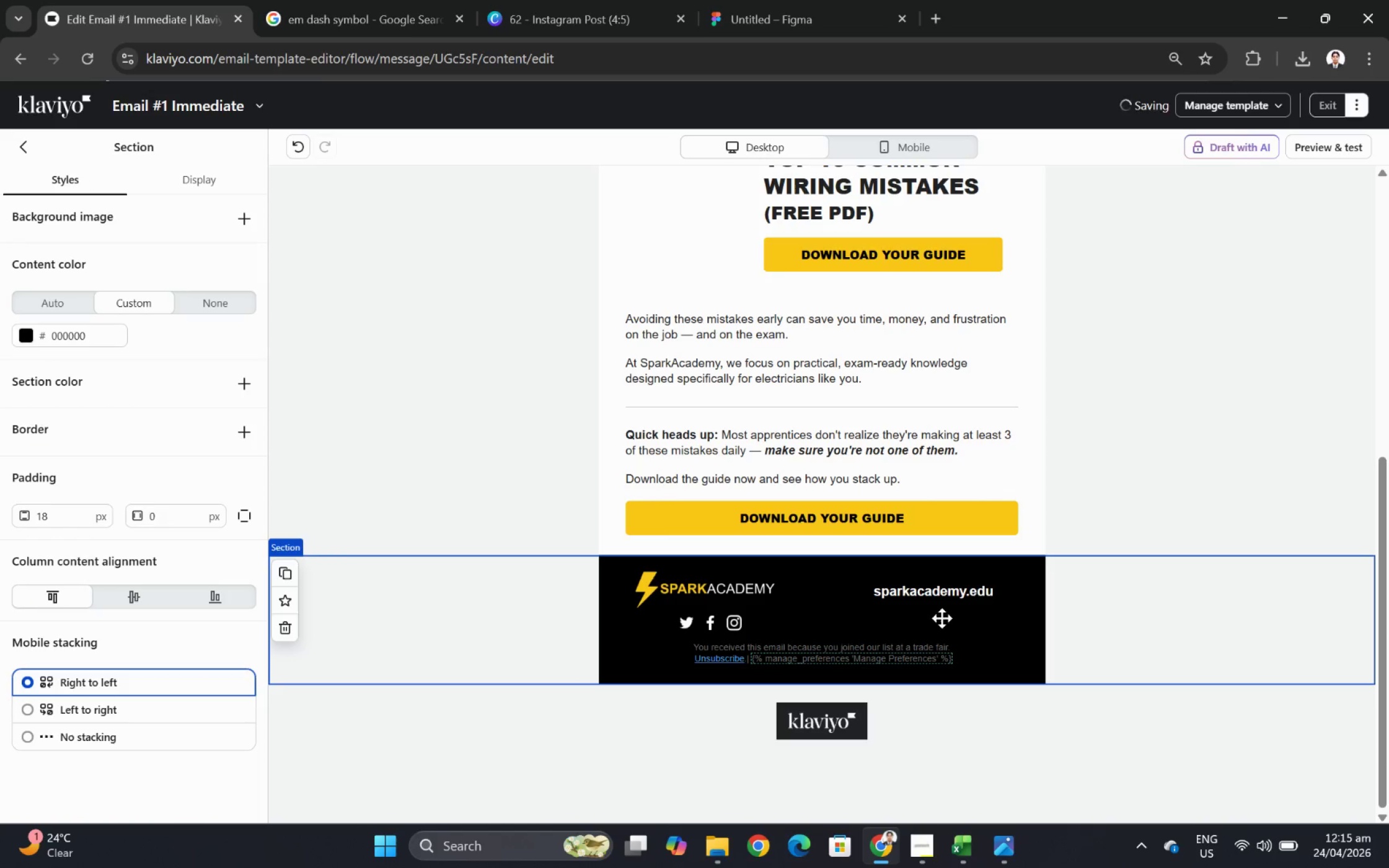 
wait(5.51)
 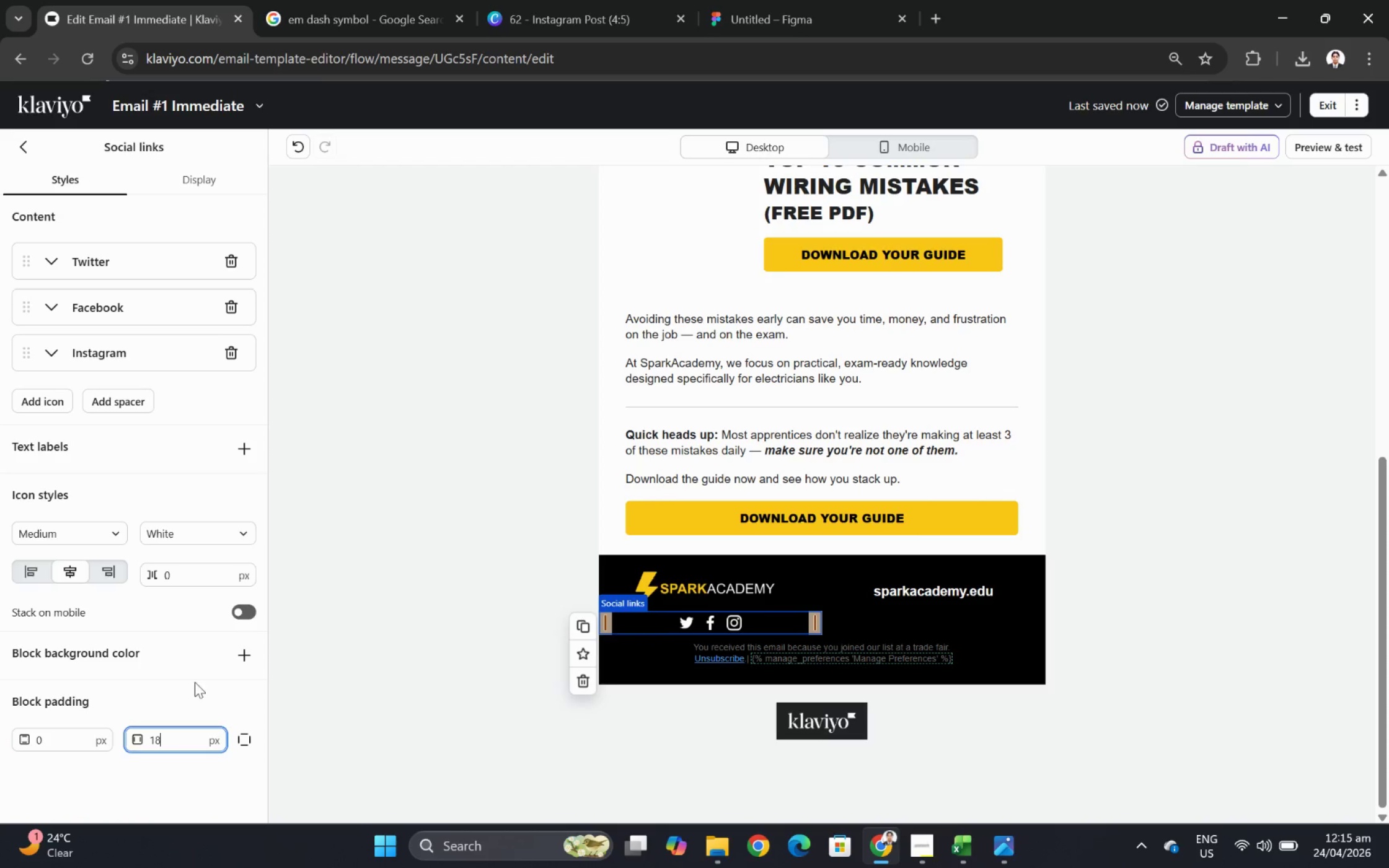 
left_click([720, 598])
 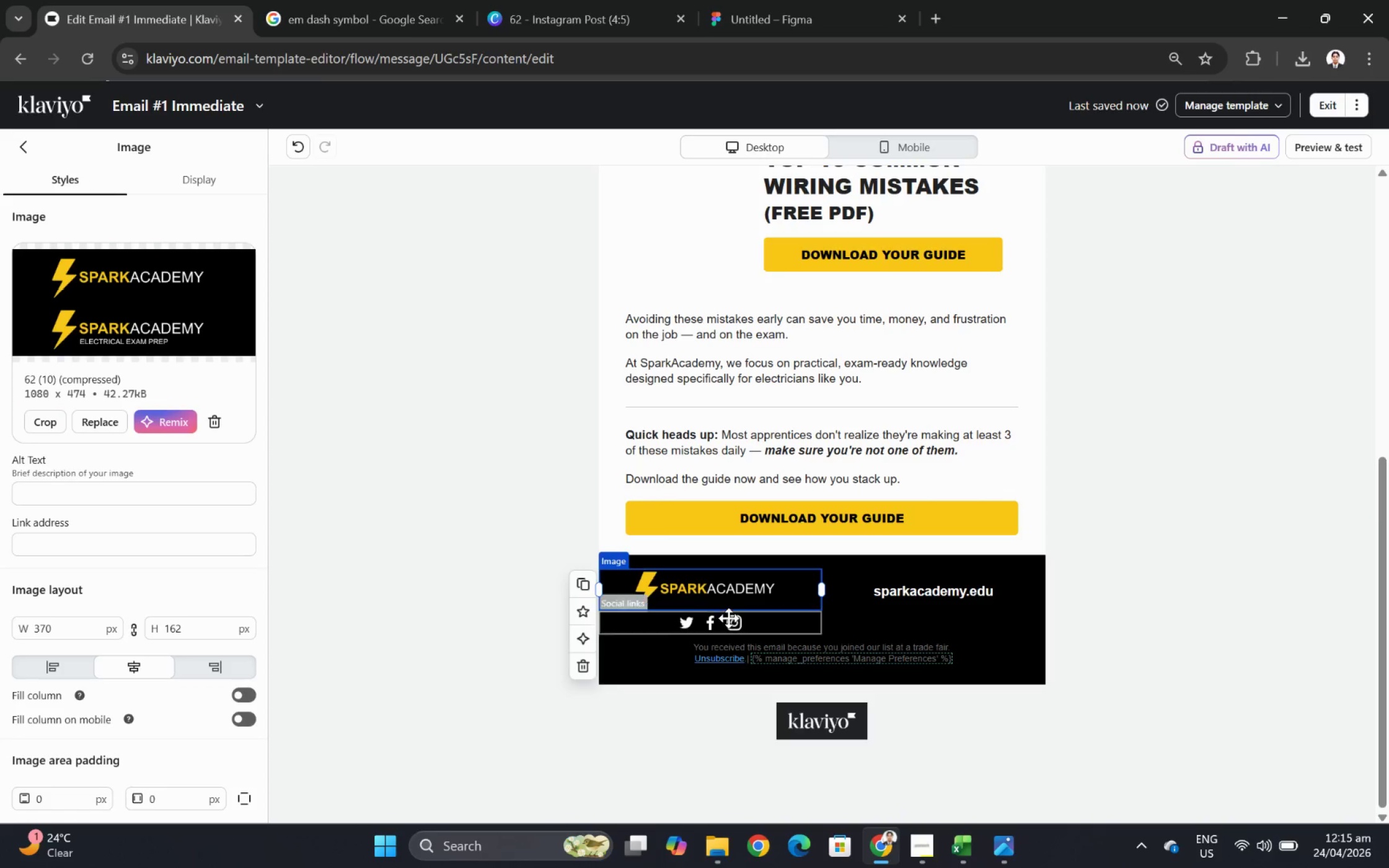 
left_click([730, 623])
 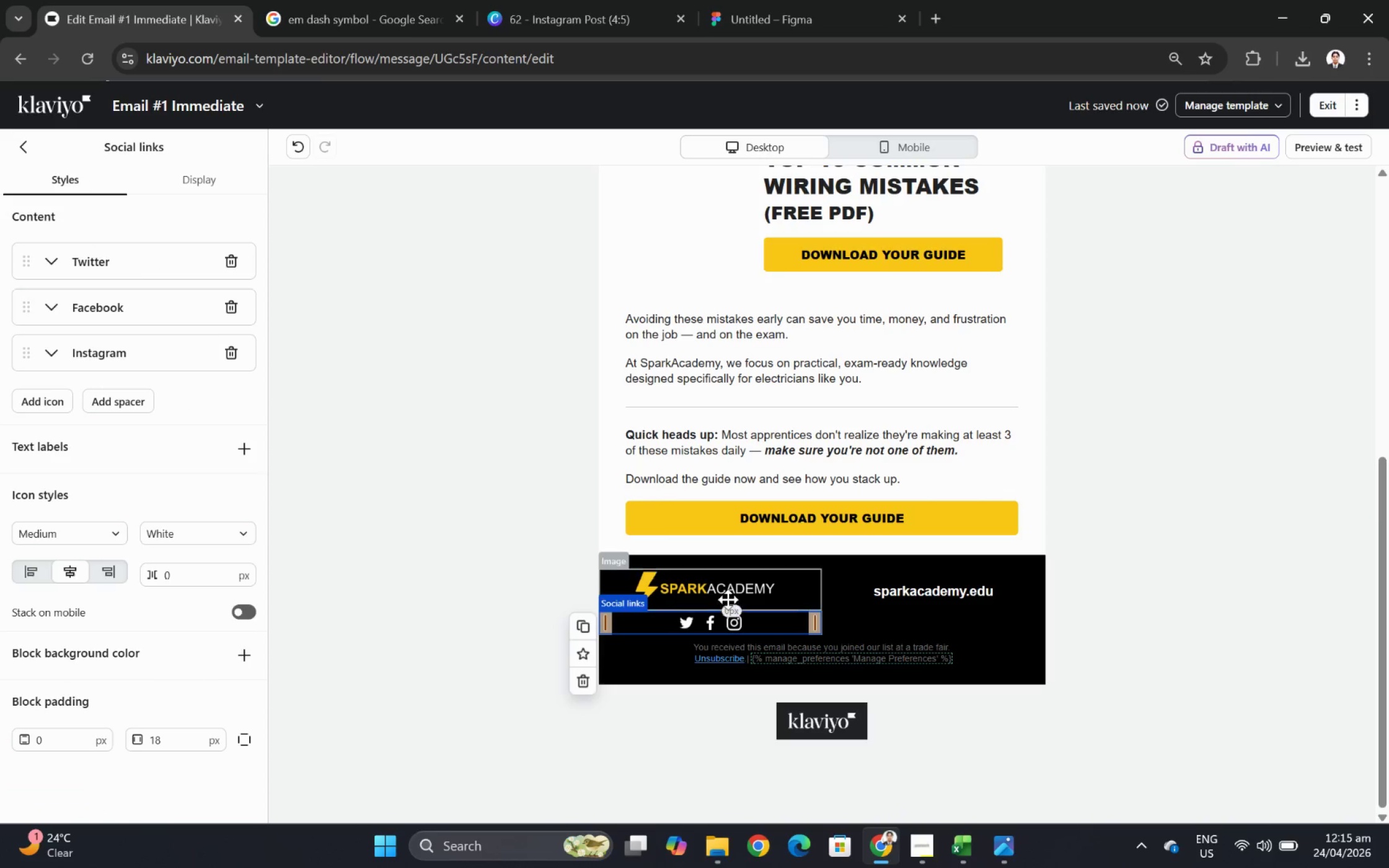 
left_click([729, 594])
 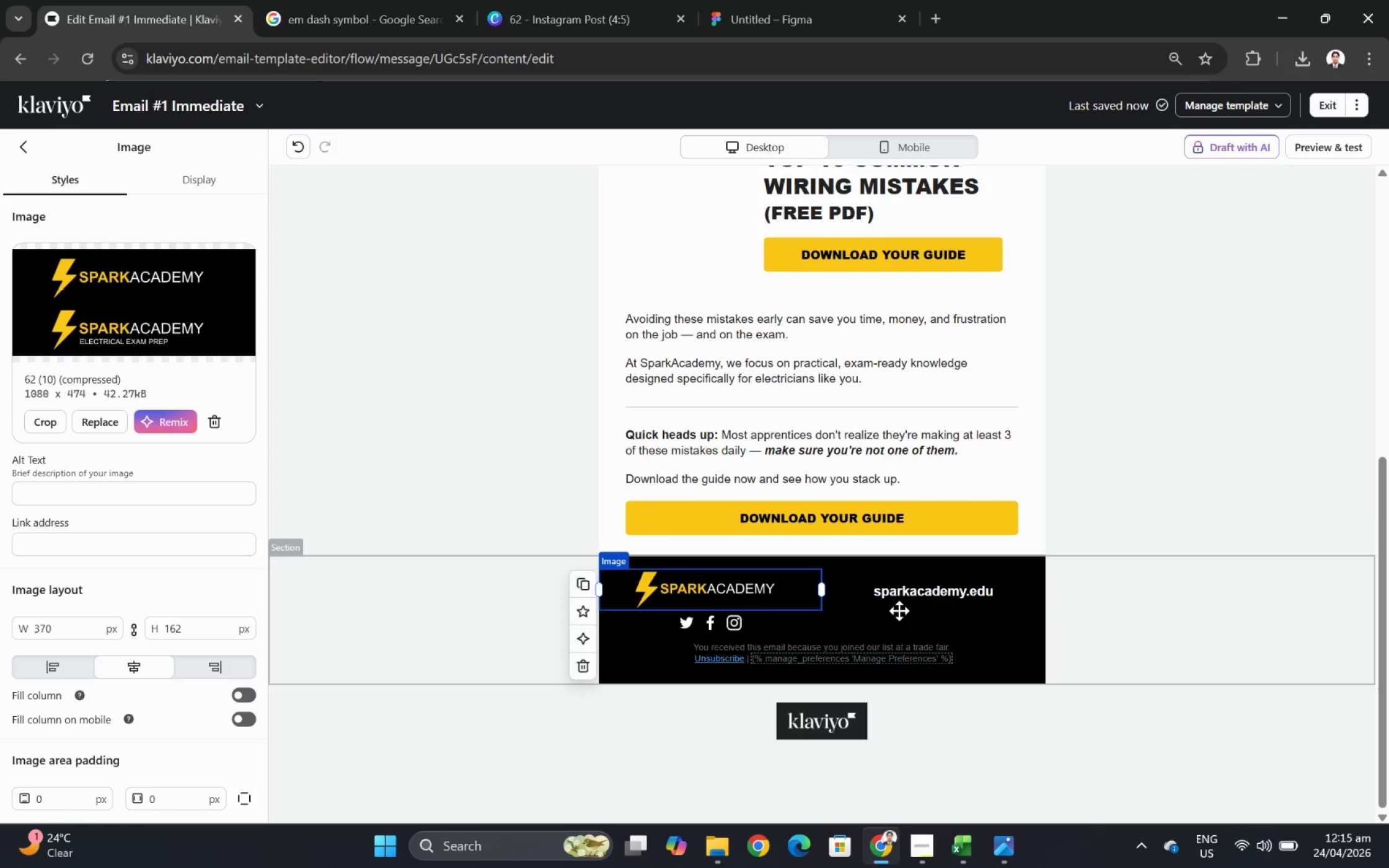 
wait(6.76)
 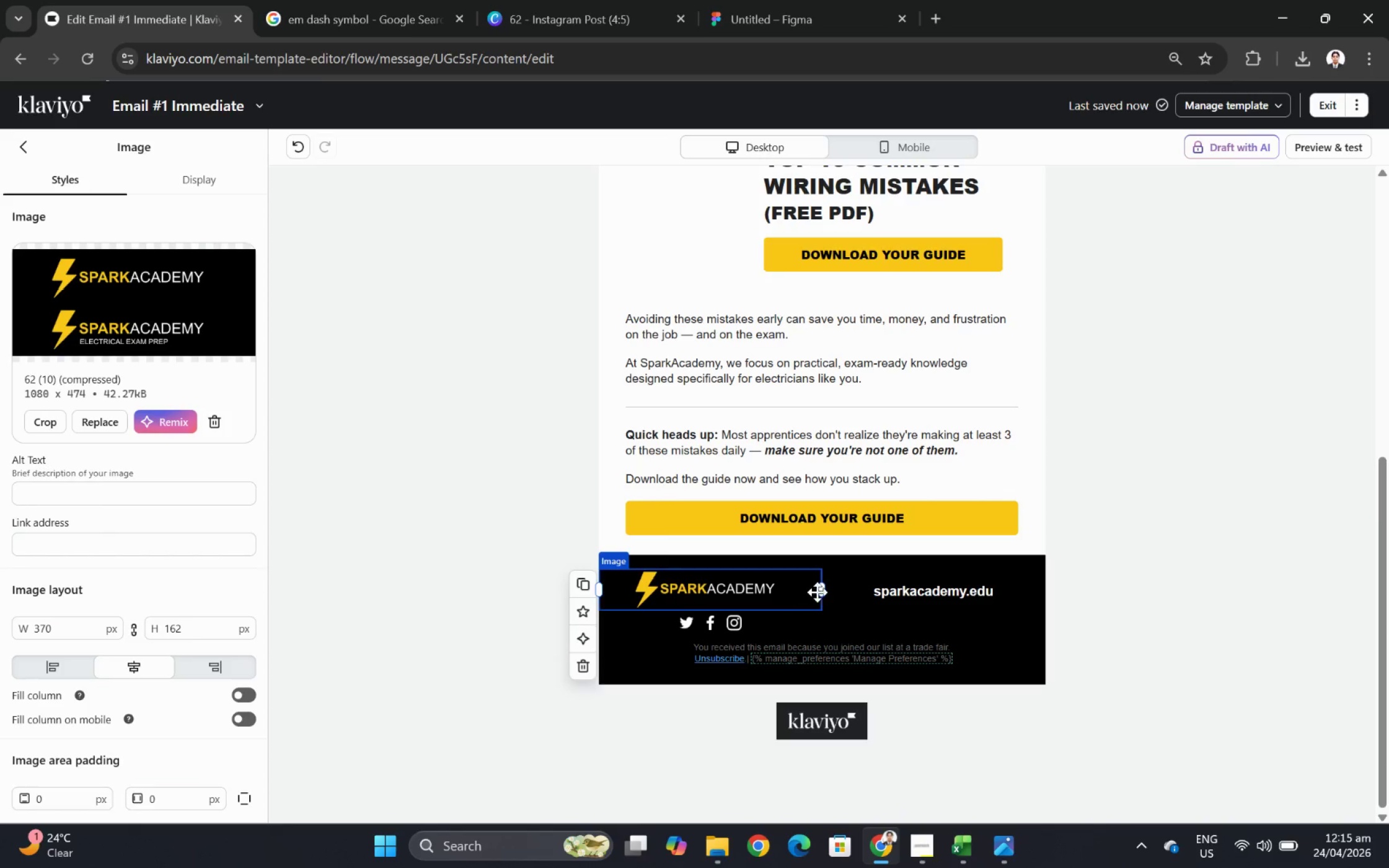 
left_click([1199, 608])
 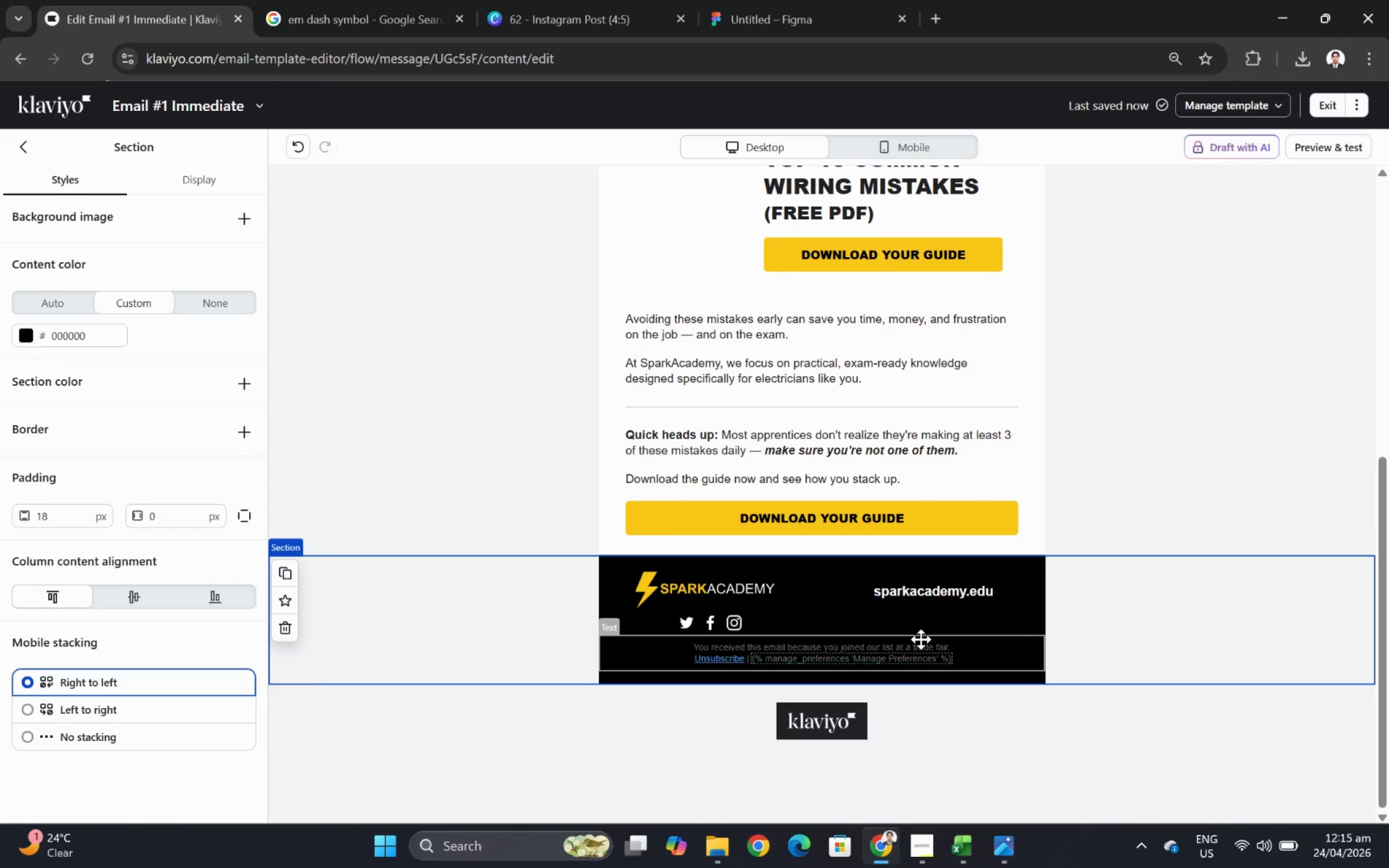 
left_click_drag(start_coordinate=[825, 651], to_coordinate=[940, 627])
 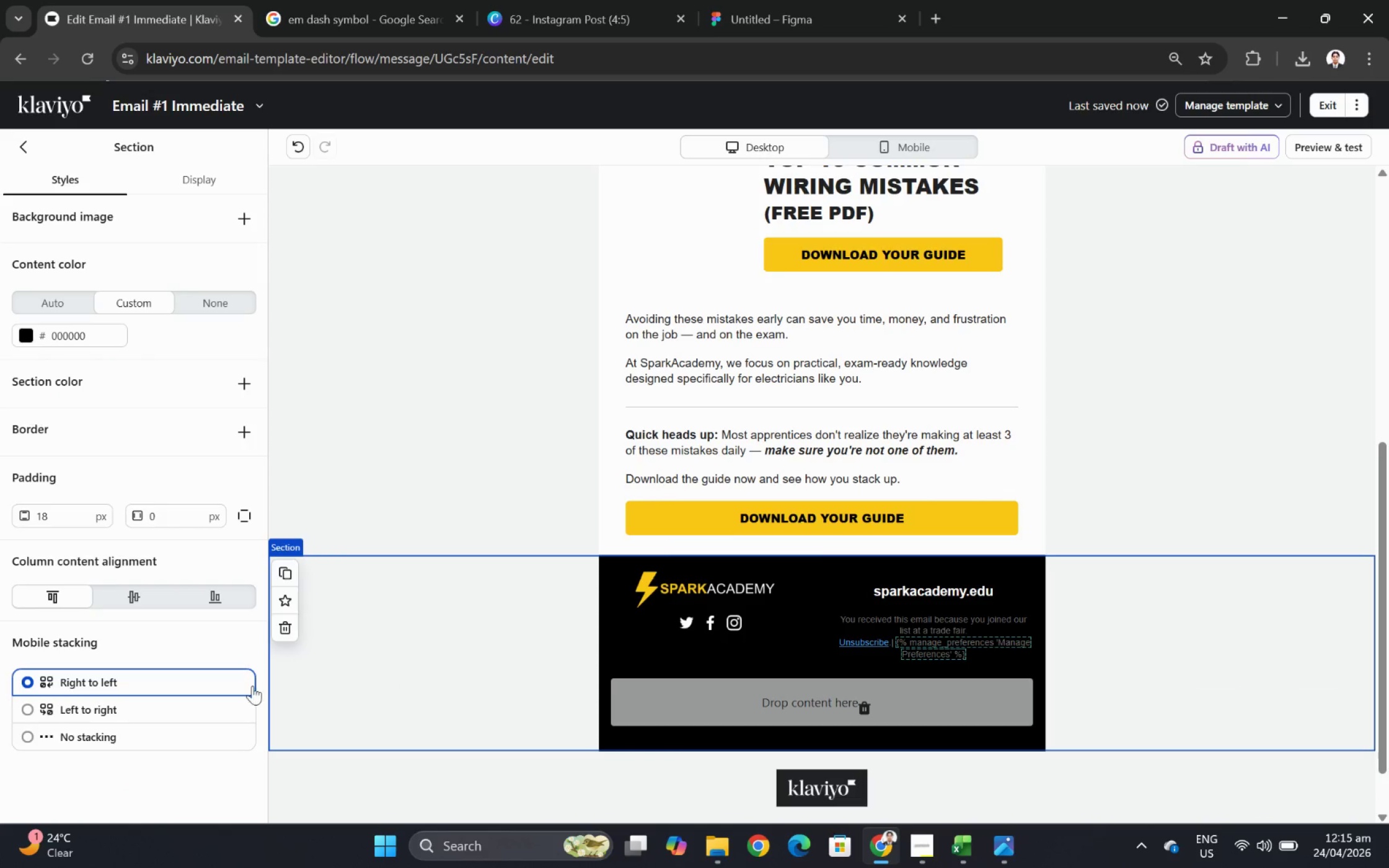 
left_click([449, 604])
 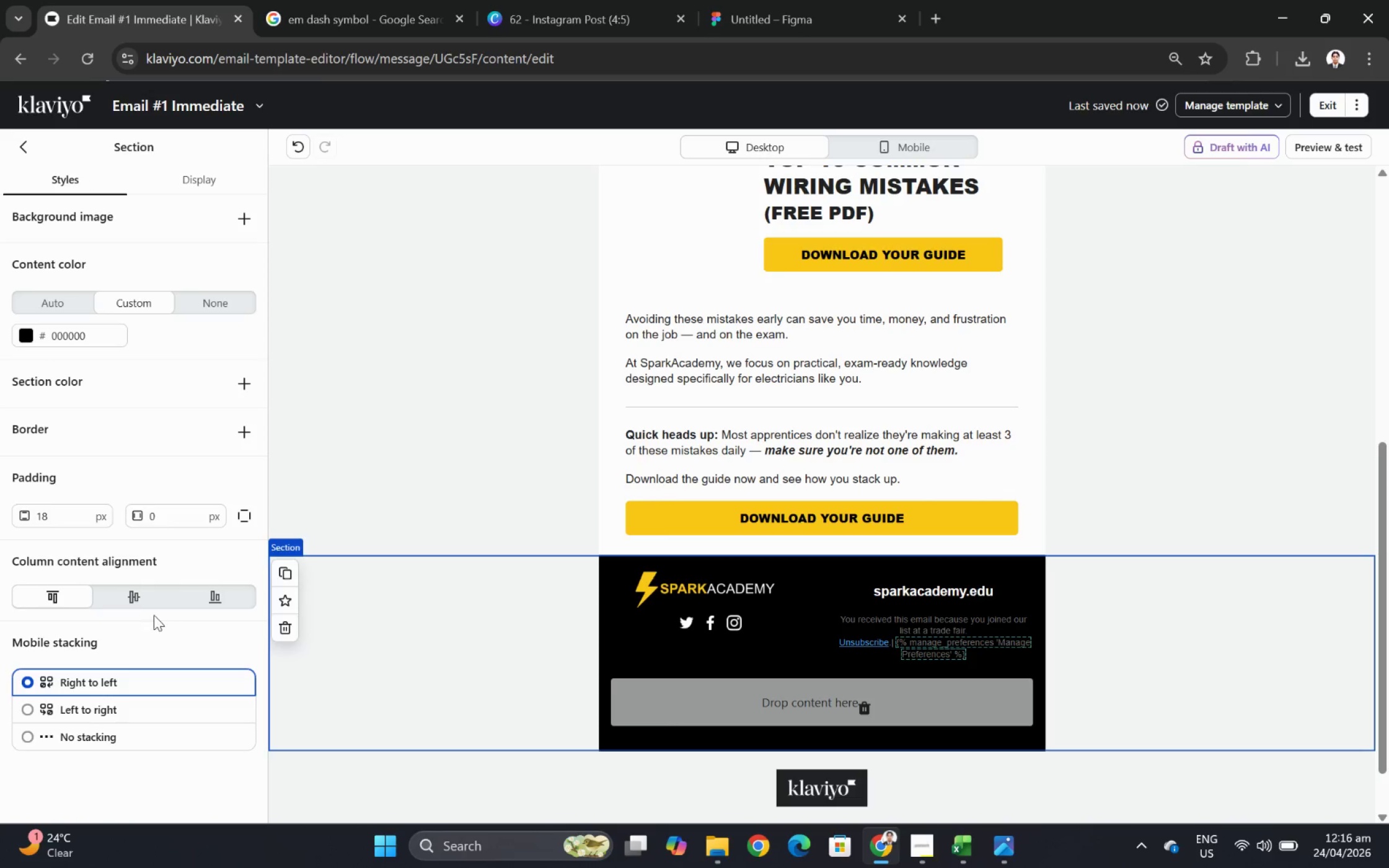 
left_click([135, 592])
 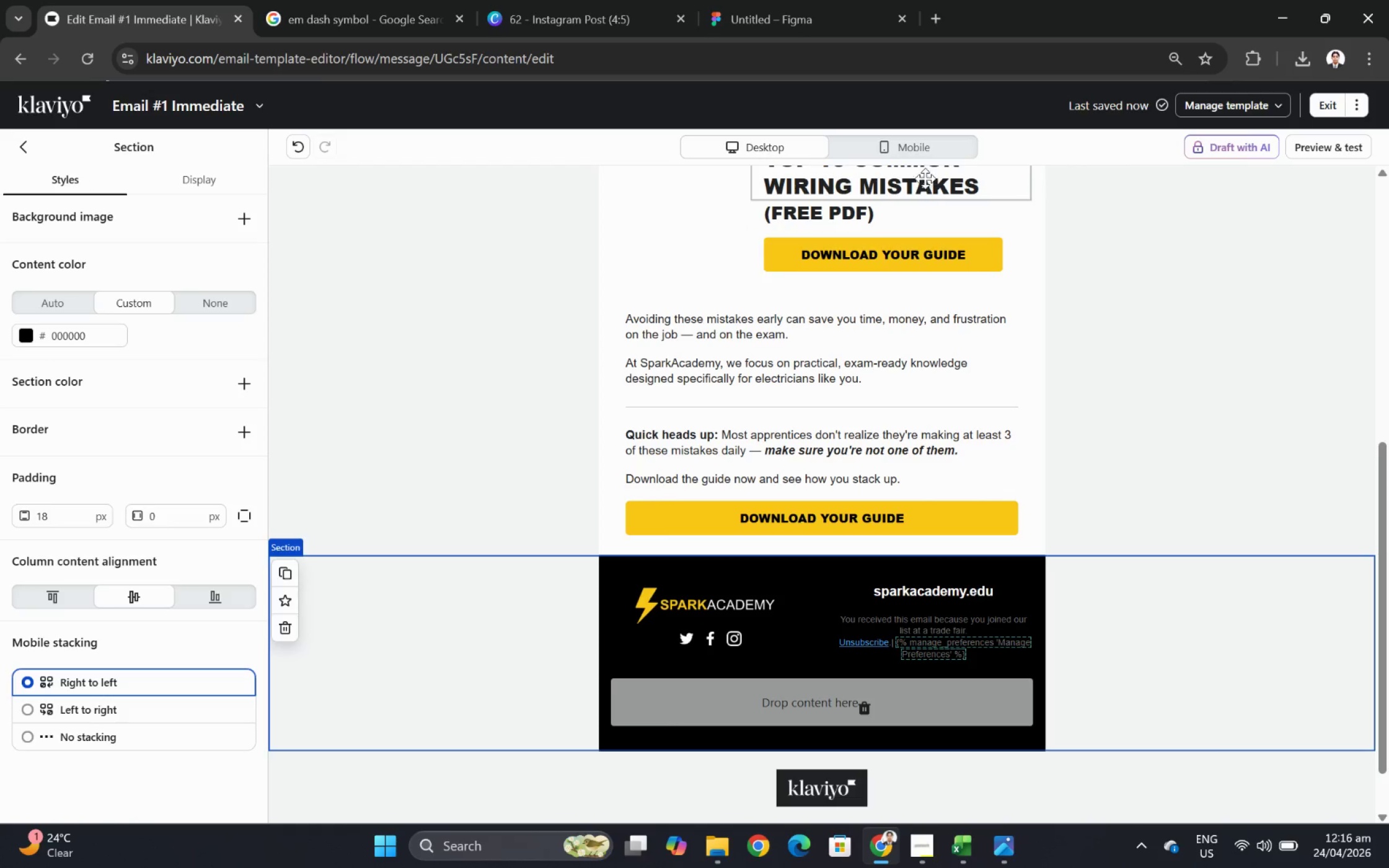 
scroll: coordinate [974, 492], scroll_direction: down, amount: 9.0
 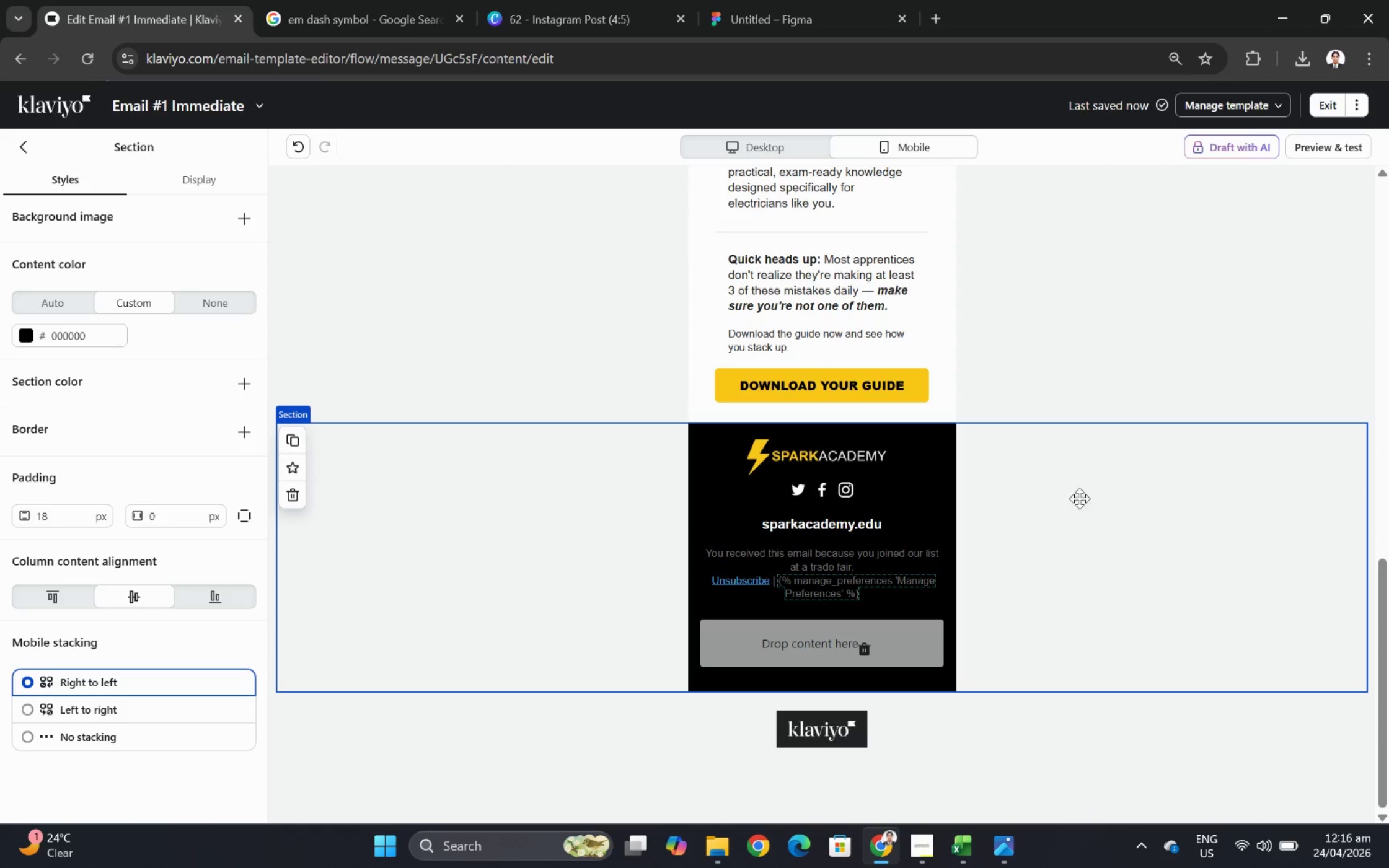 
left_click([798, 151])
 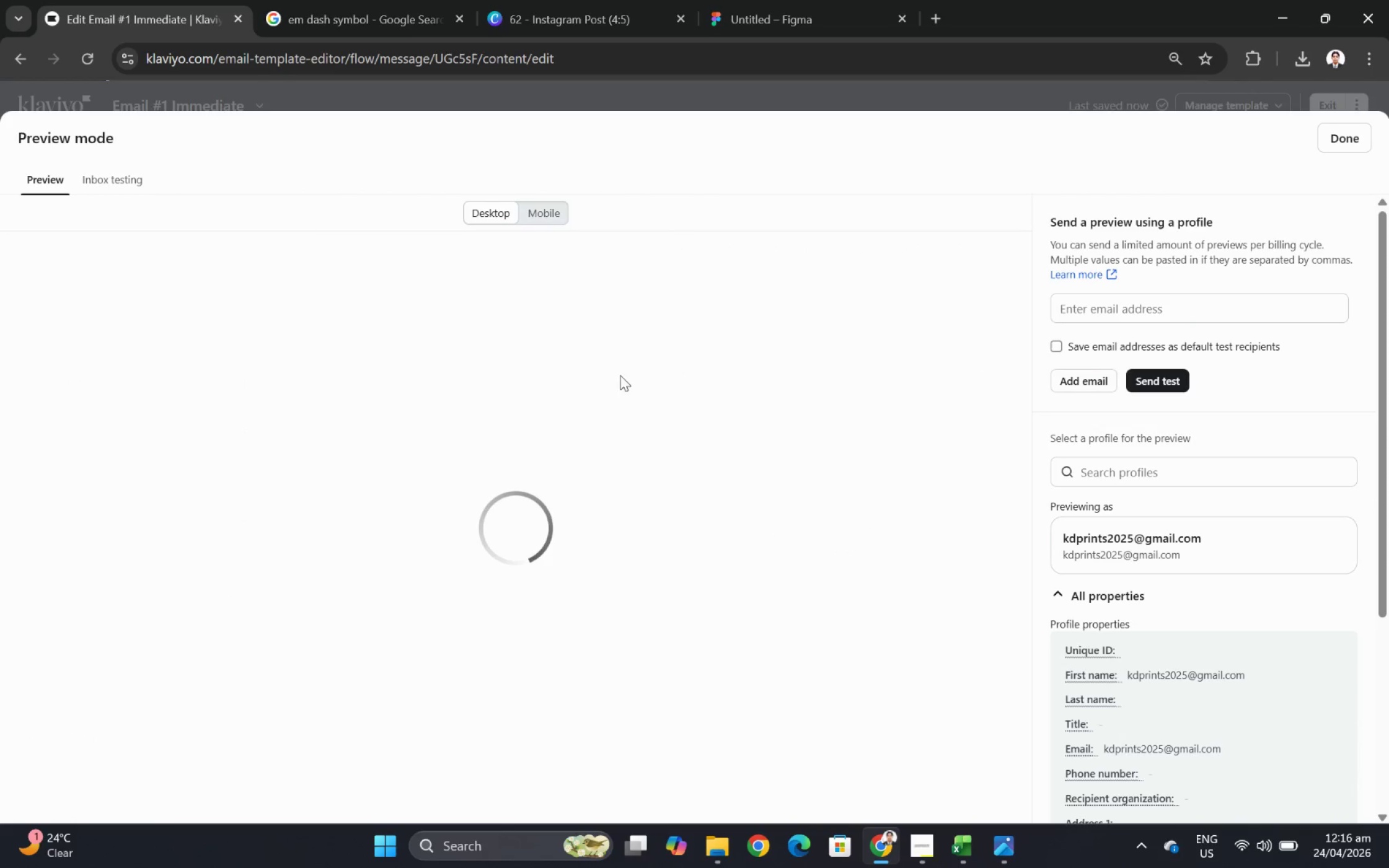 
scroll: coordinate [620, 396], scroll_direction: down, amount: 6.0
 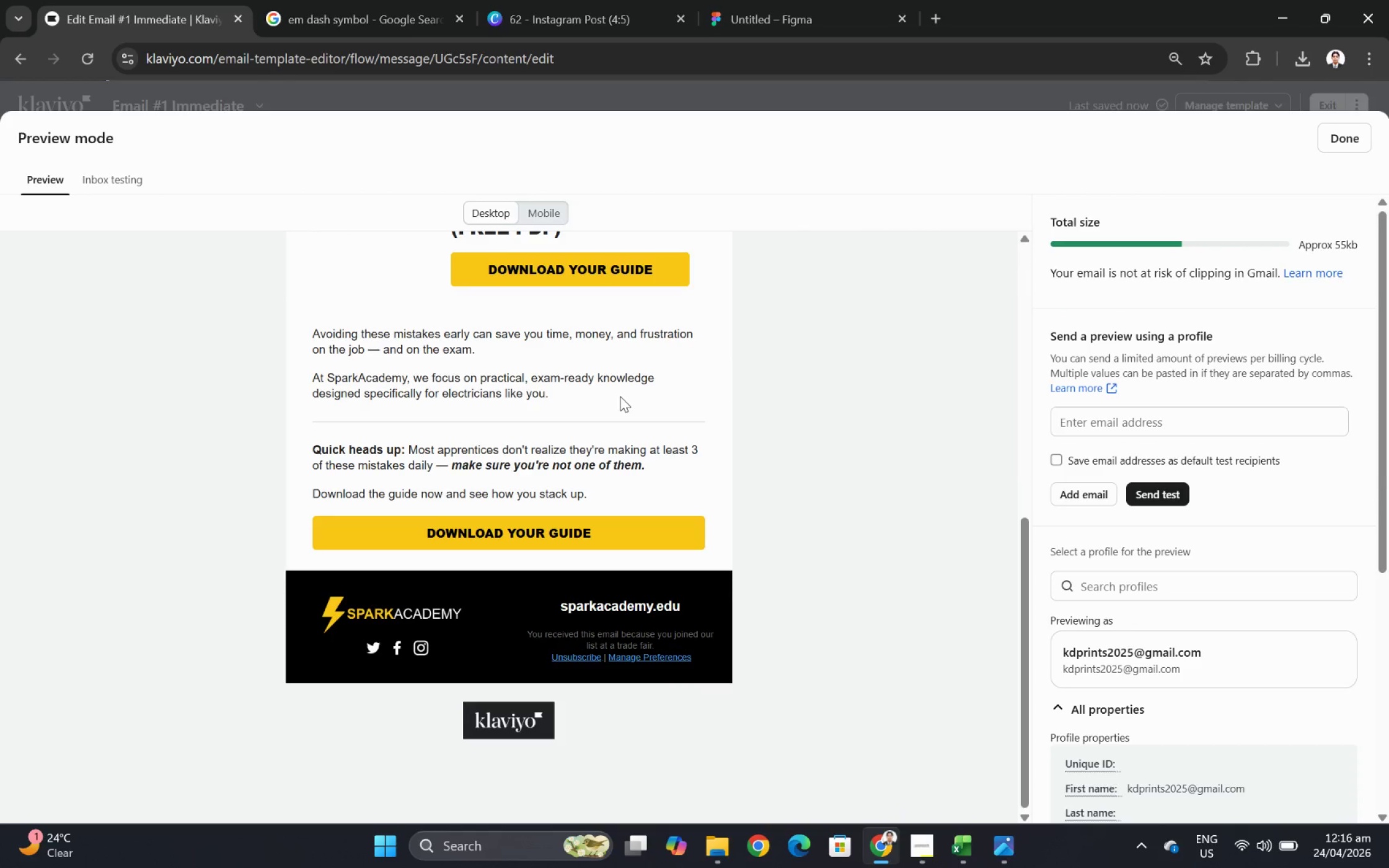 
wait(8.18)
 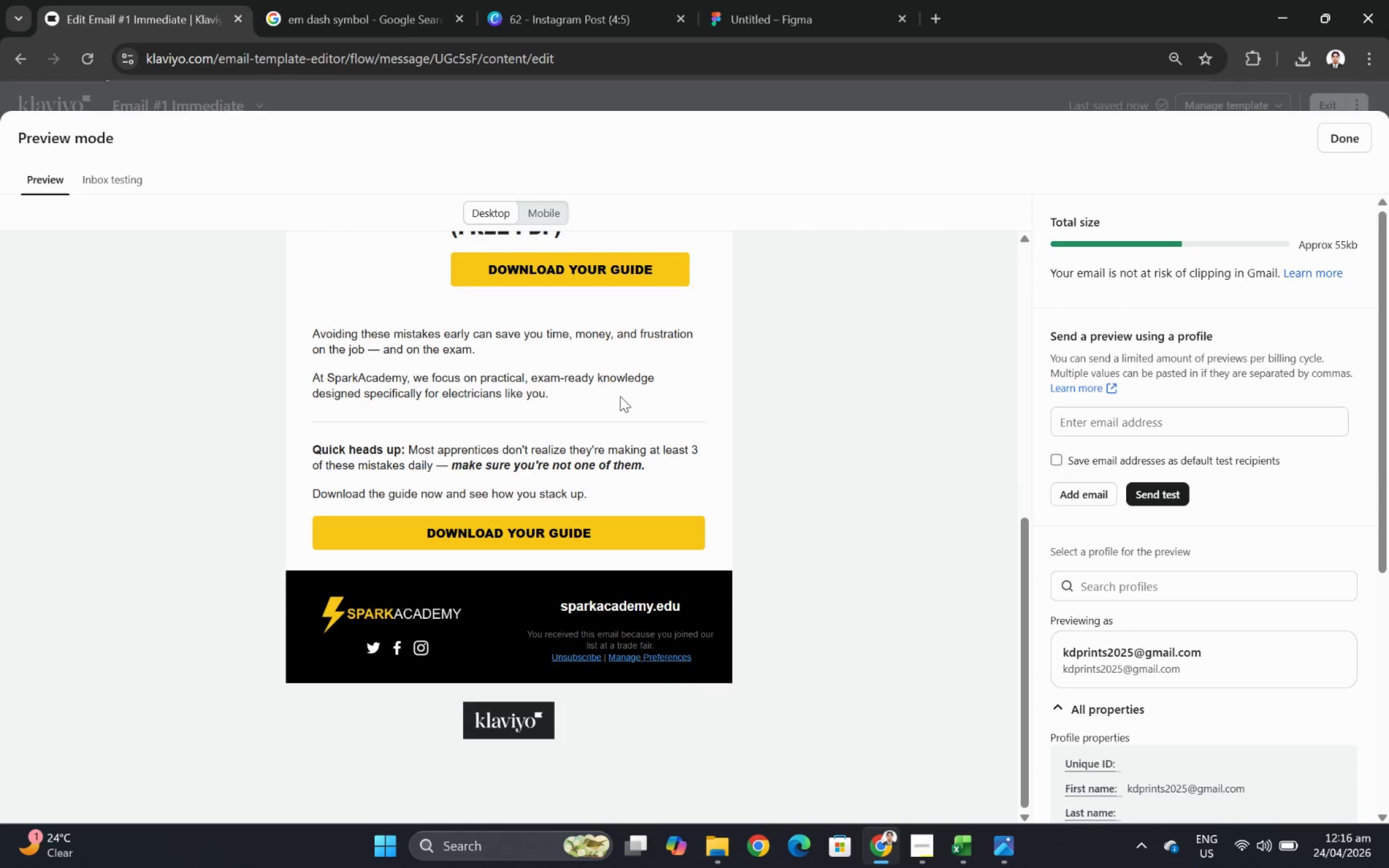 
left_click([1345, 144])
 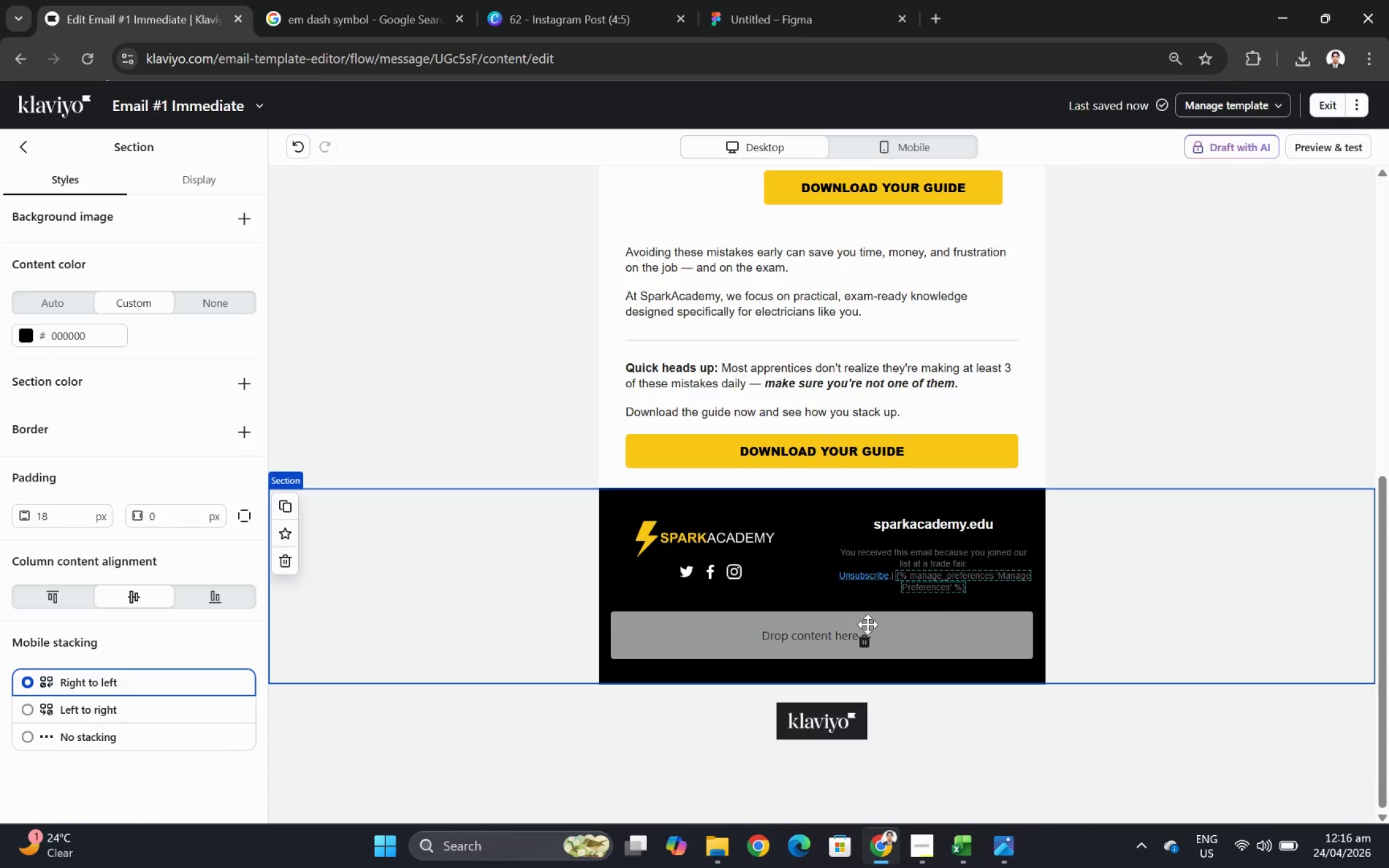 
left_click([869, 641])
 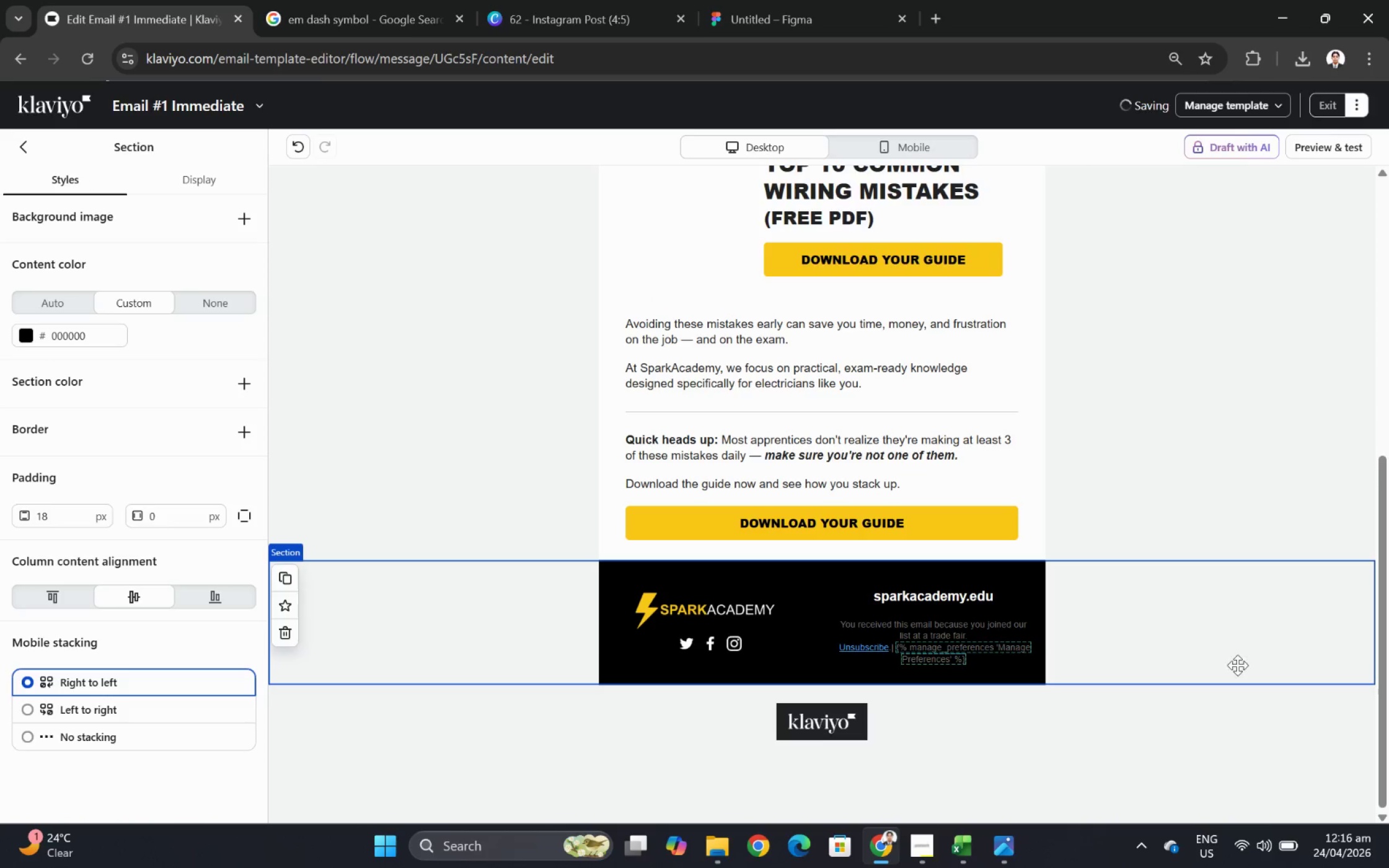 
left_click([1204, 723])
 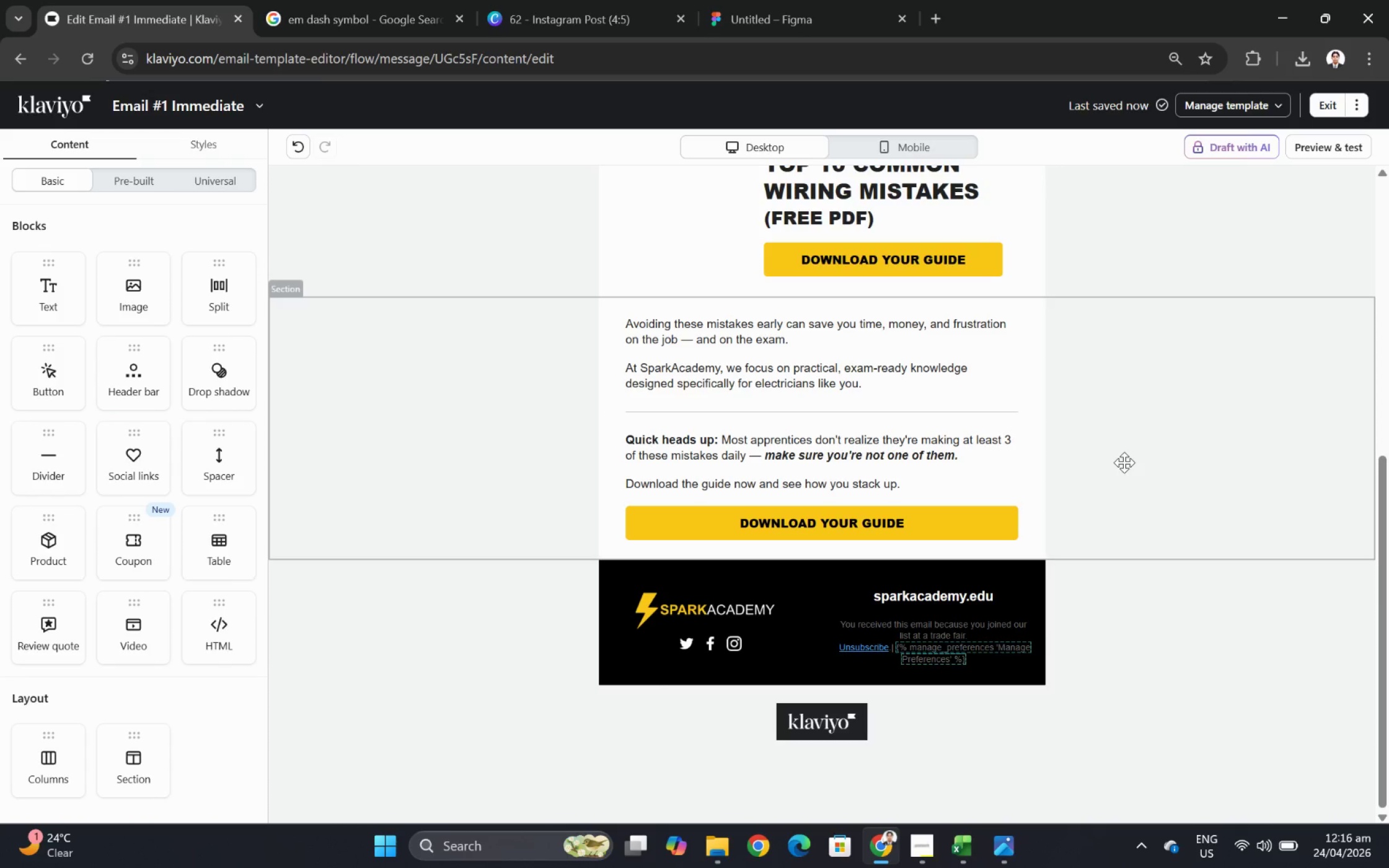 
wait(17.74)
 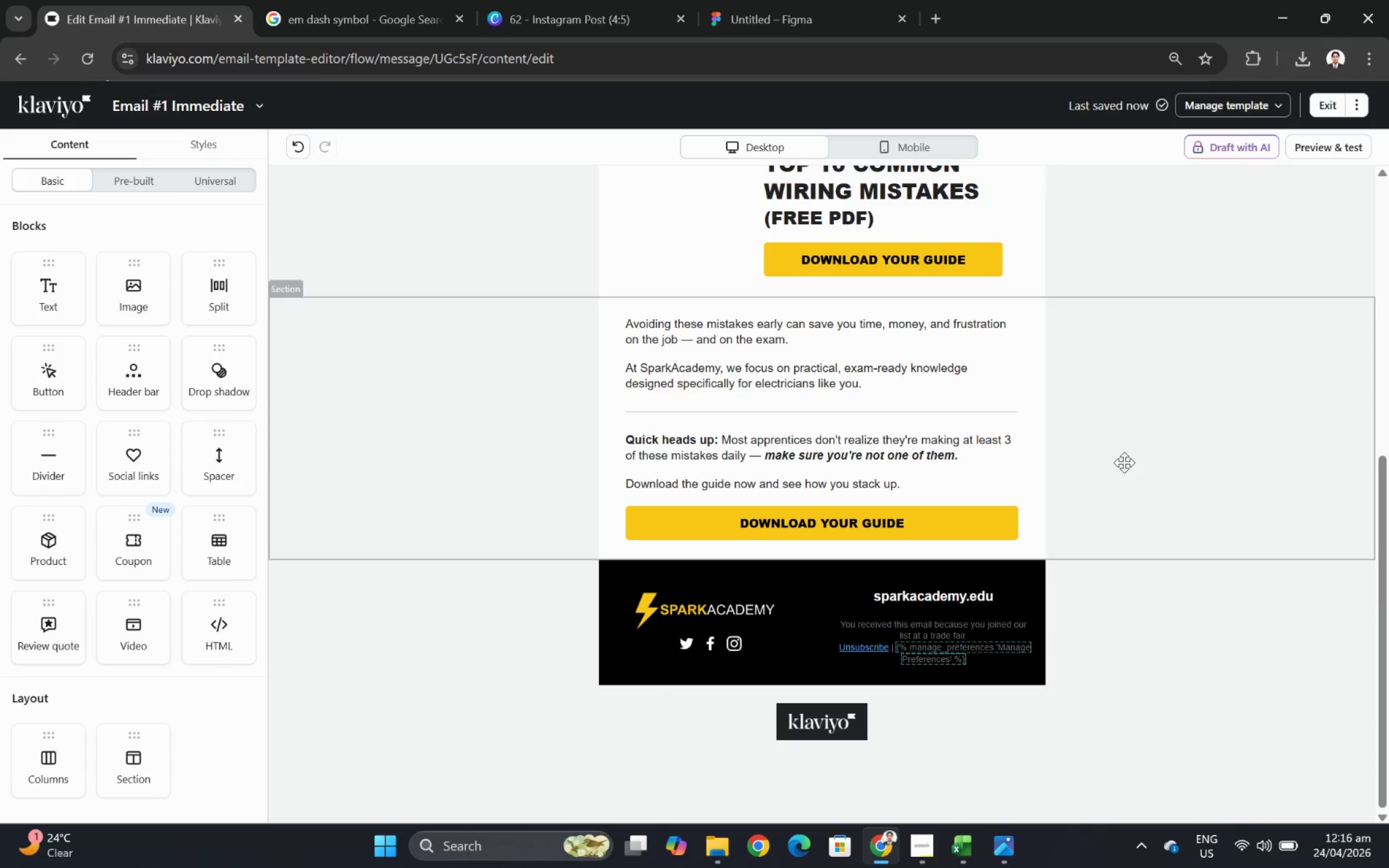 
double_click([989, 647])
 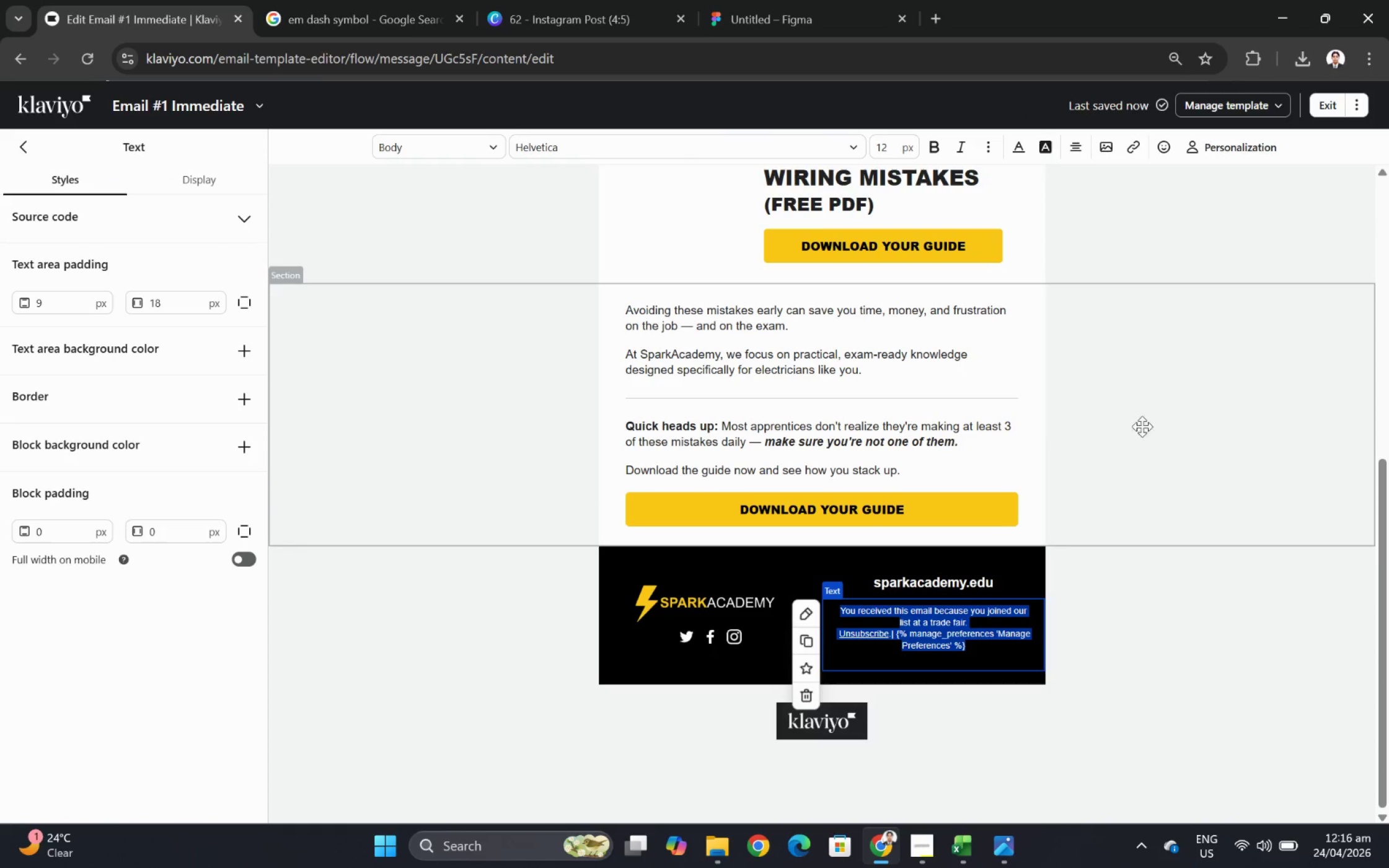 
wait(6.4)
 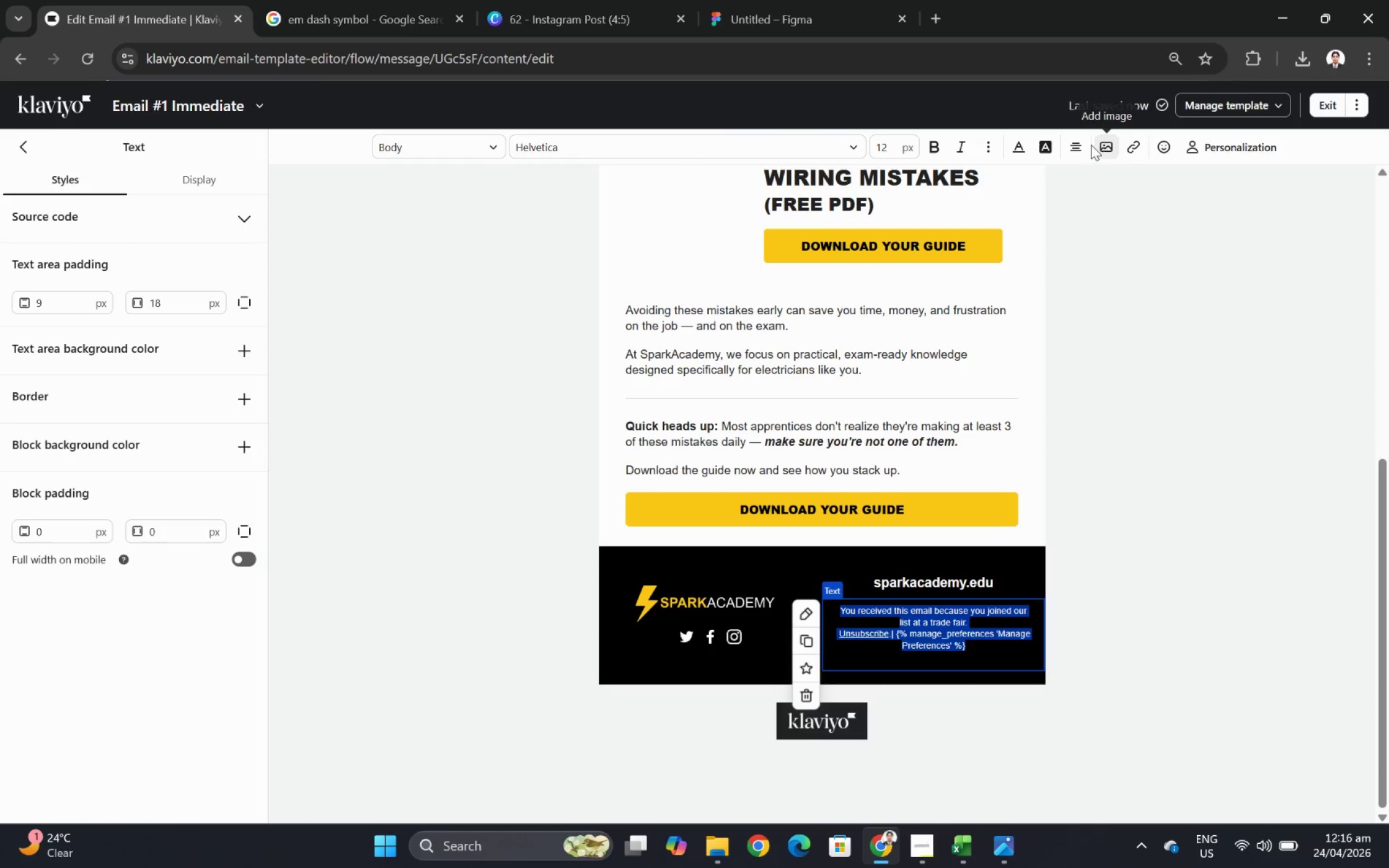 
left_click([1274, 607])
 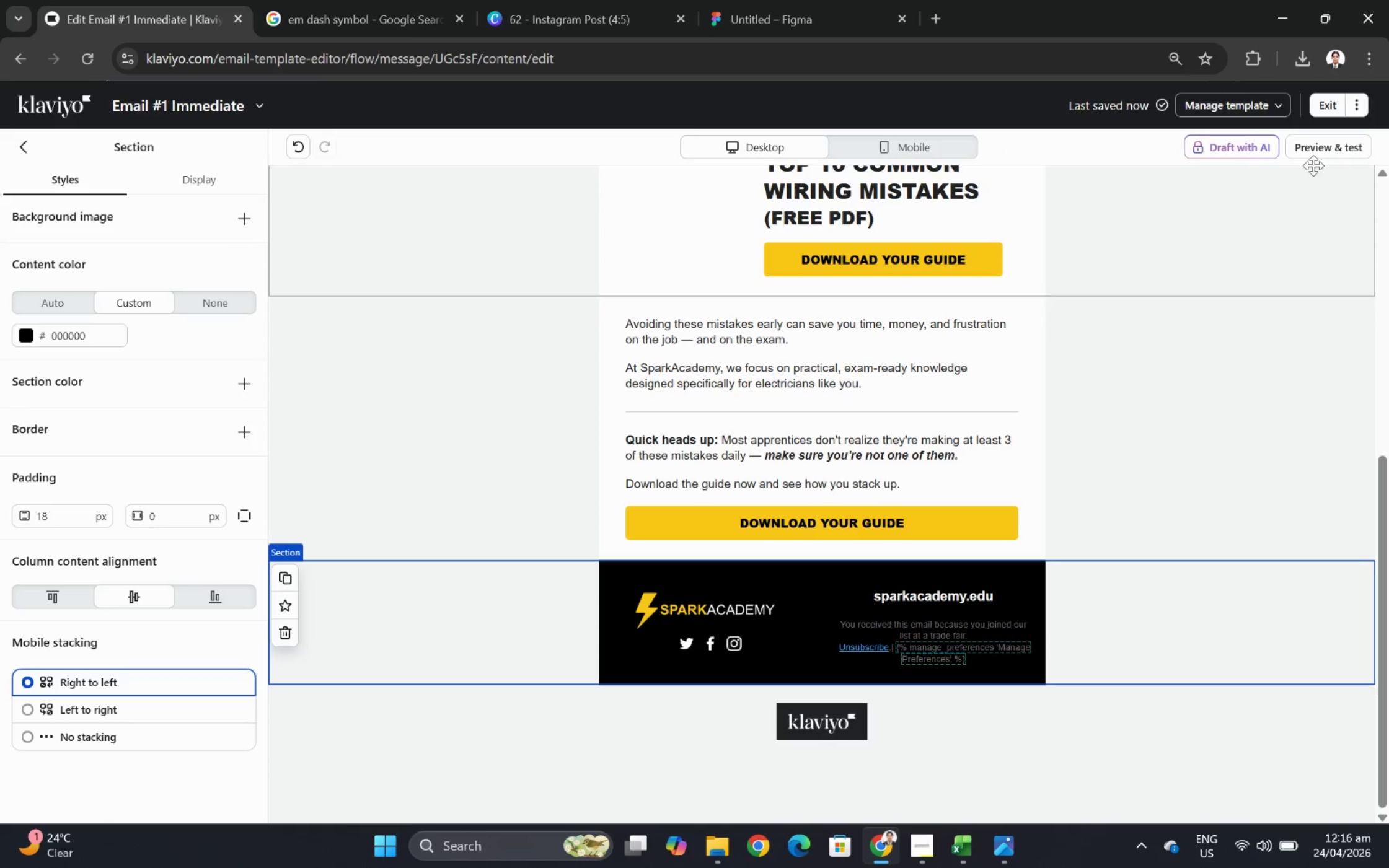 
left_click([1315, 149])
 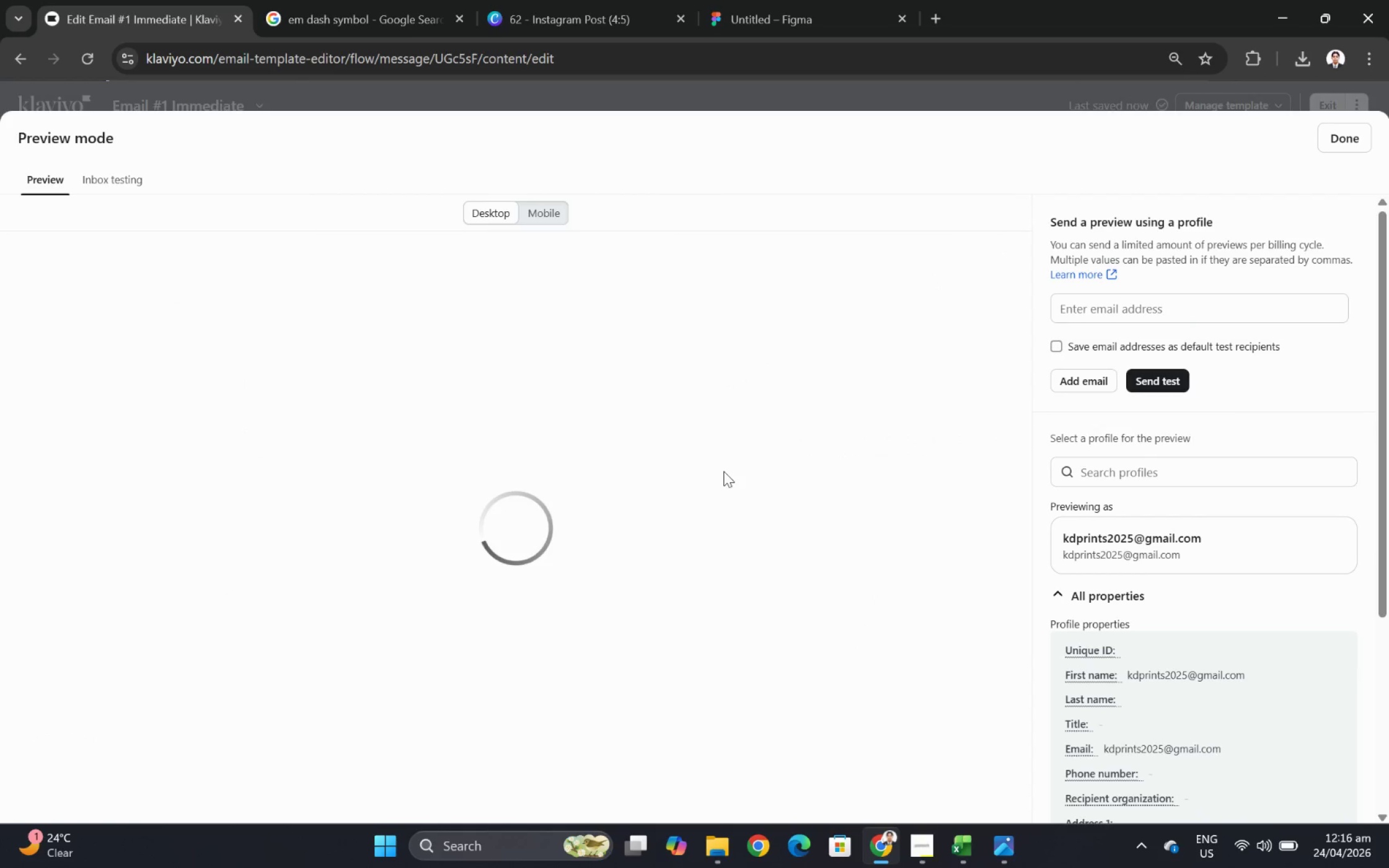 
scroll: coordinate [725, 473], scroll_direction: down, amount: 5.0
 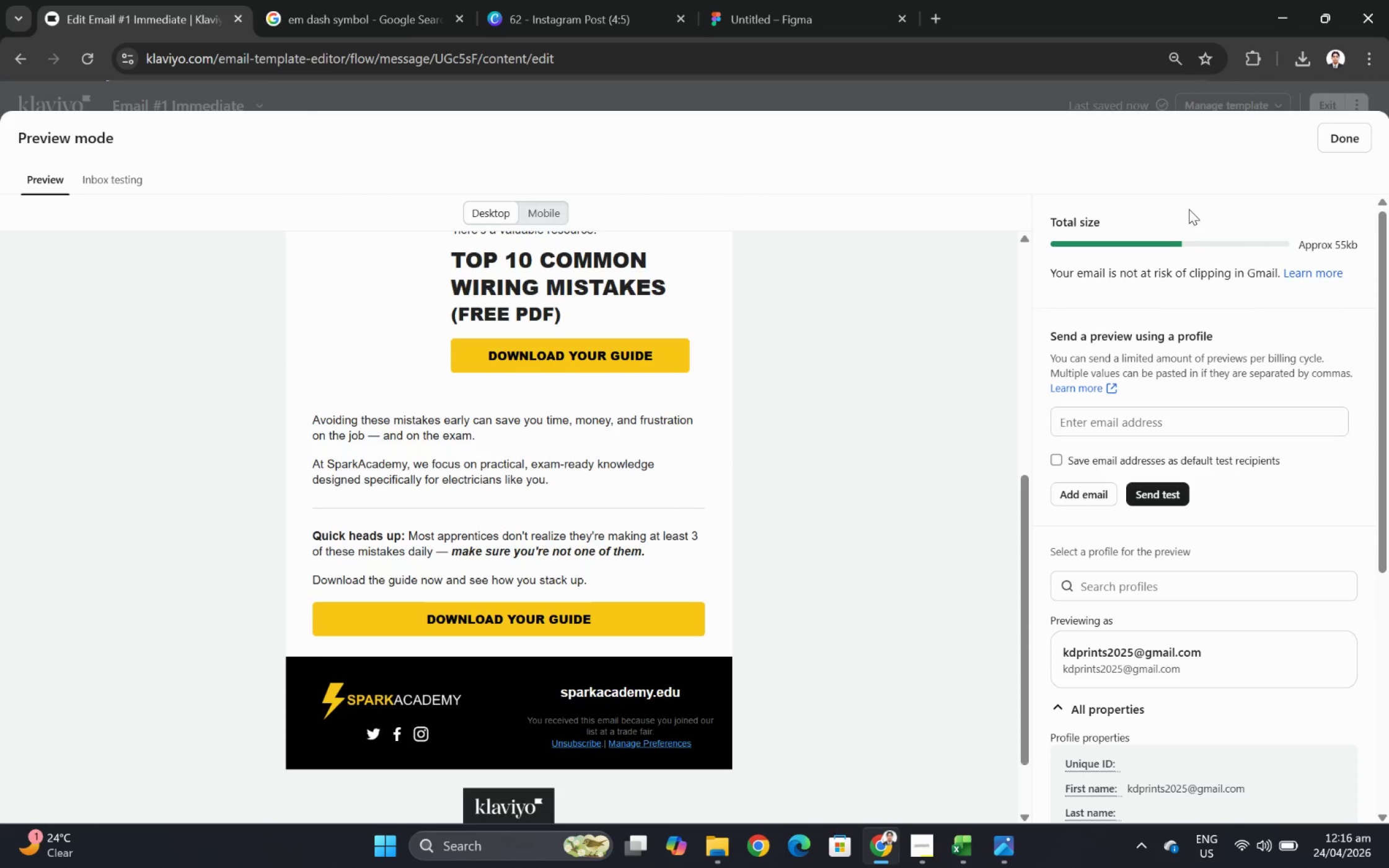 
wait(7.62)
 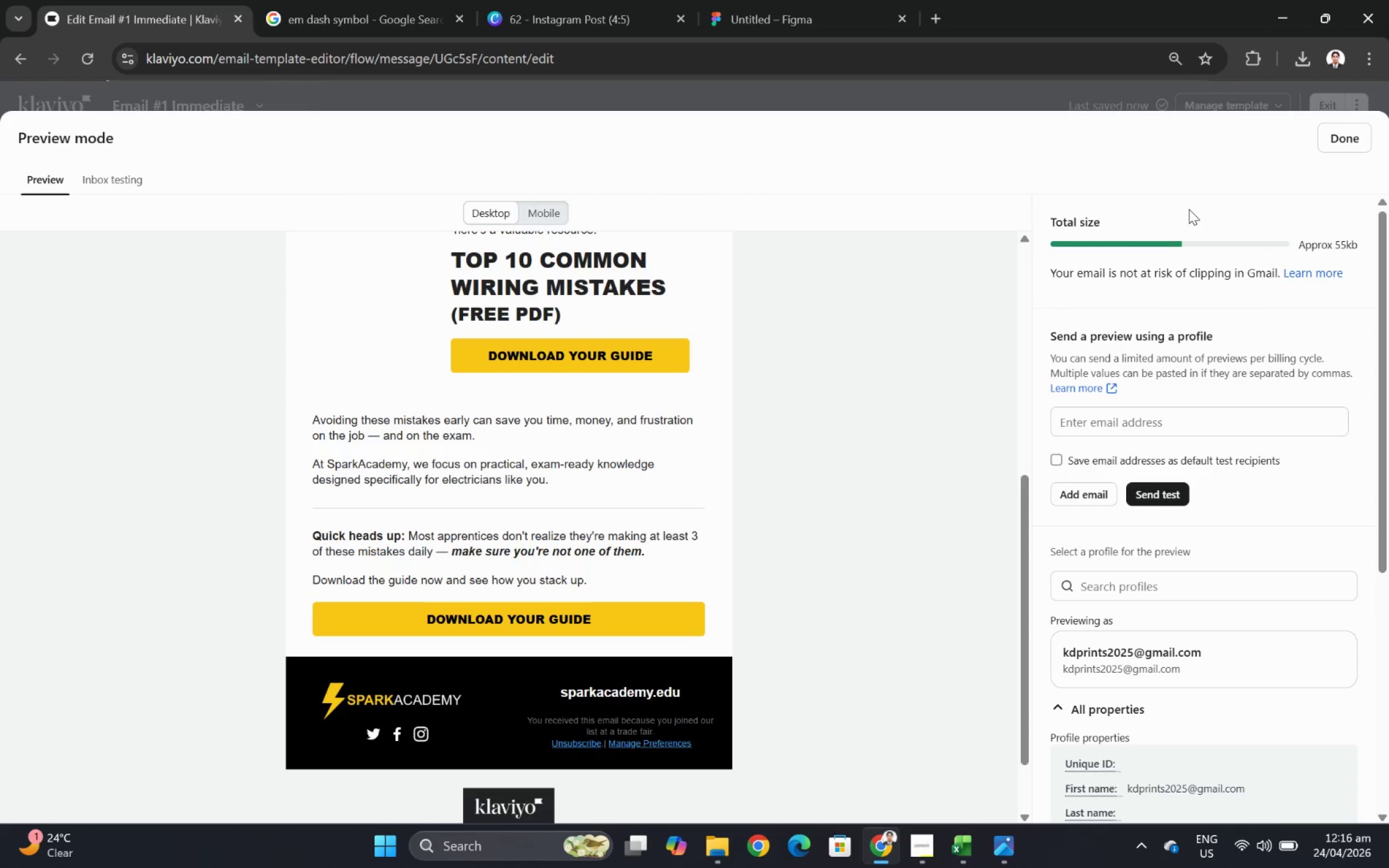 
left_click([1332, 141])
 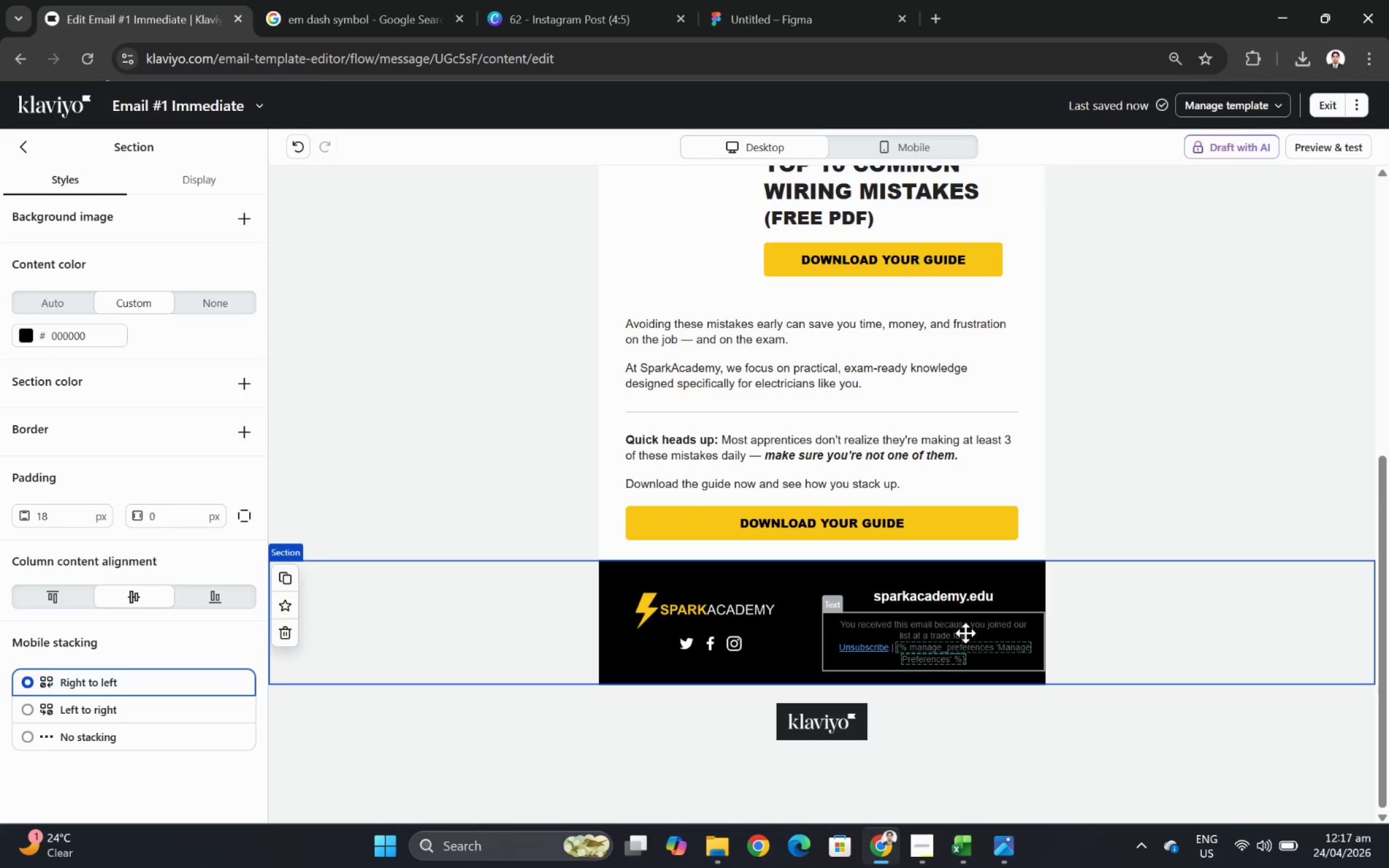 
double_click([965, 633])
 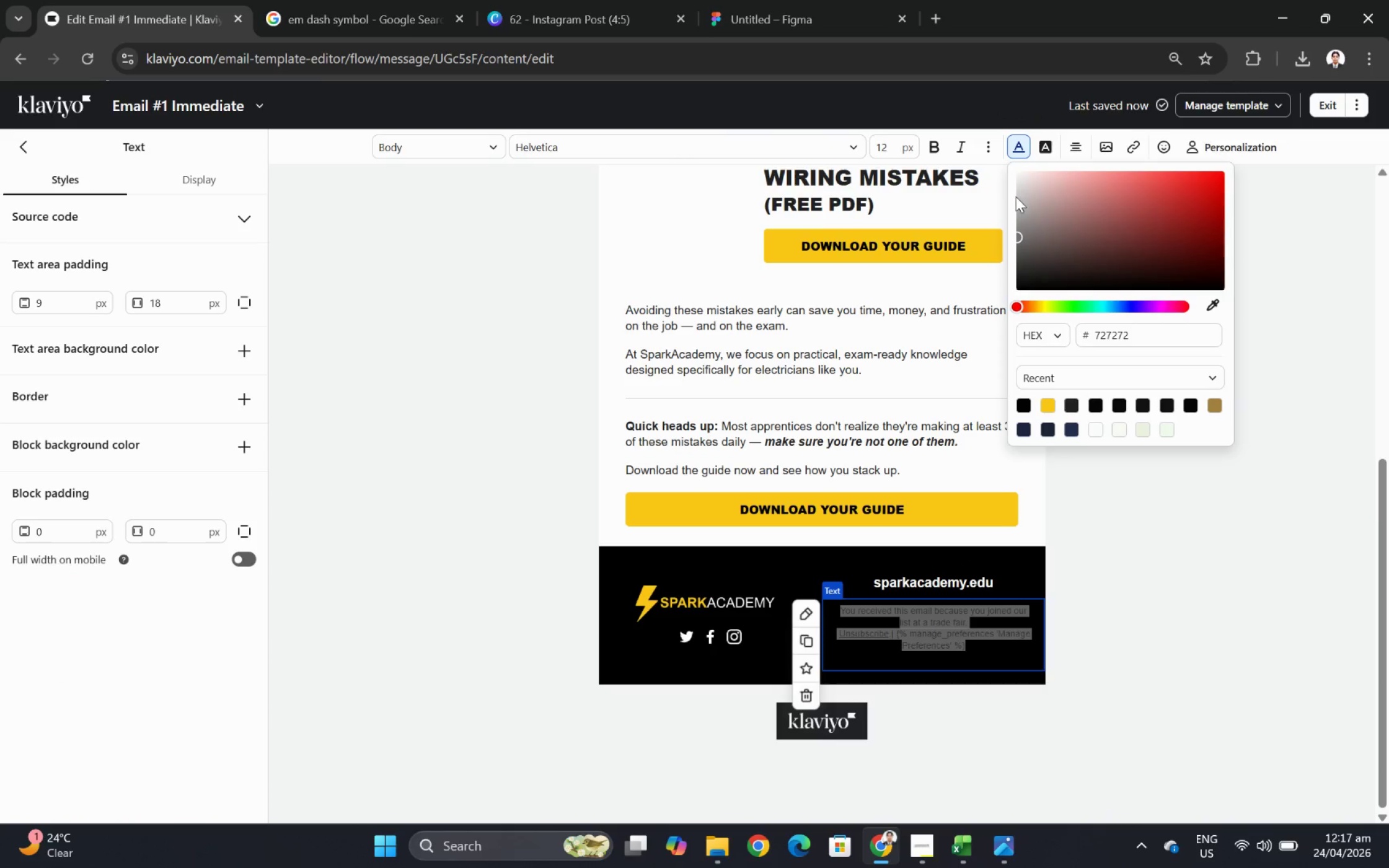 
left_click([1016, 188])
 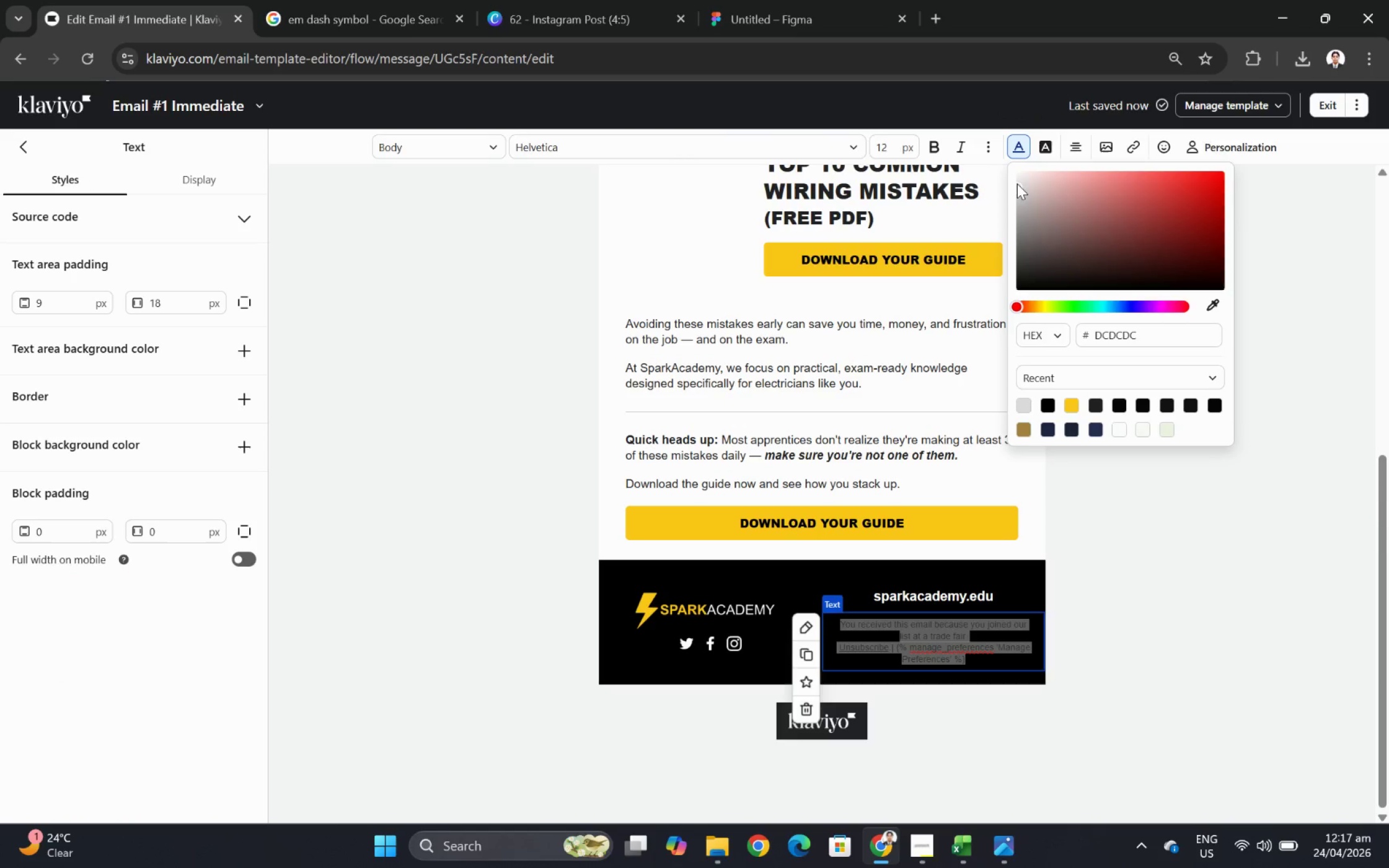 
left_click([1016, 180])
 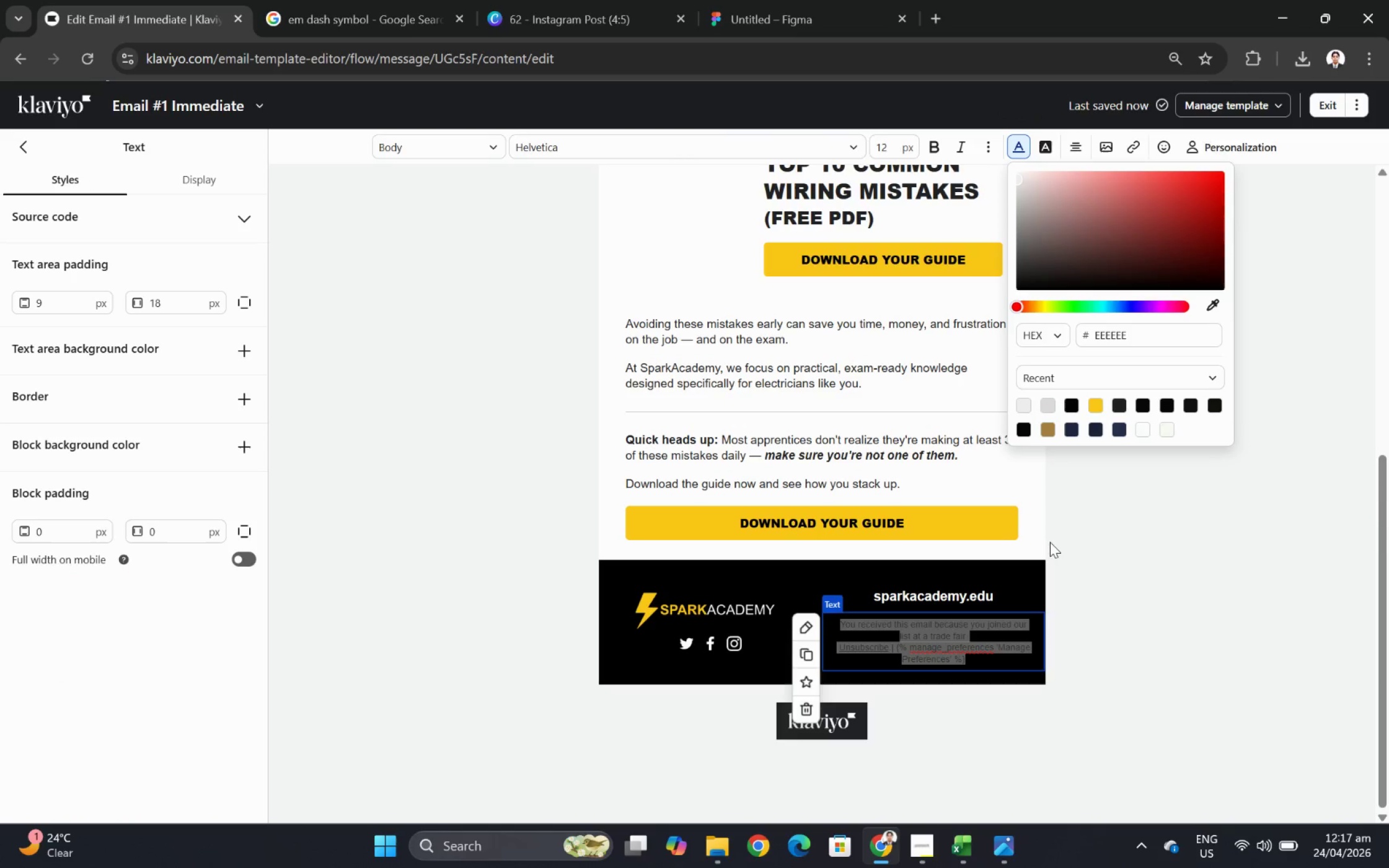 
left_click([1088, 611])
 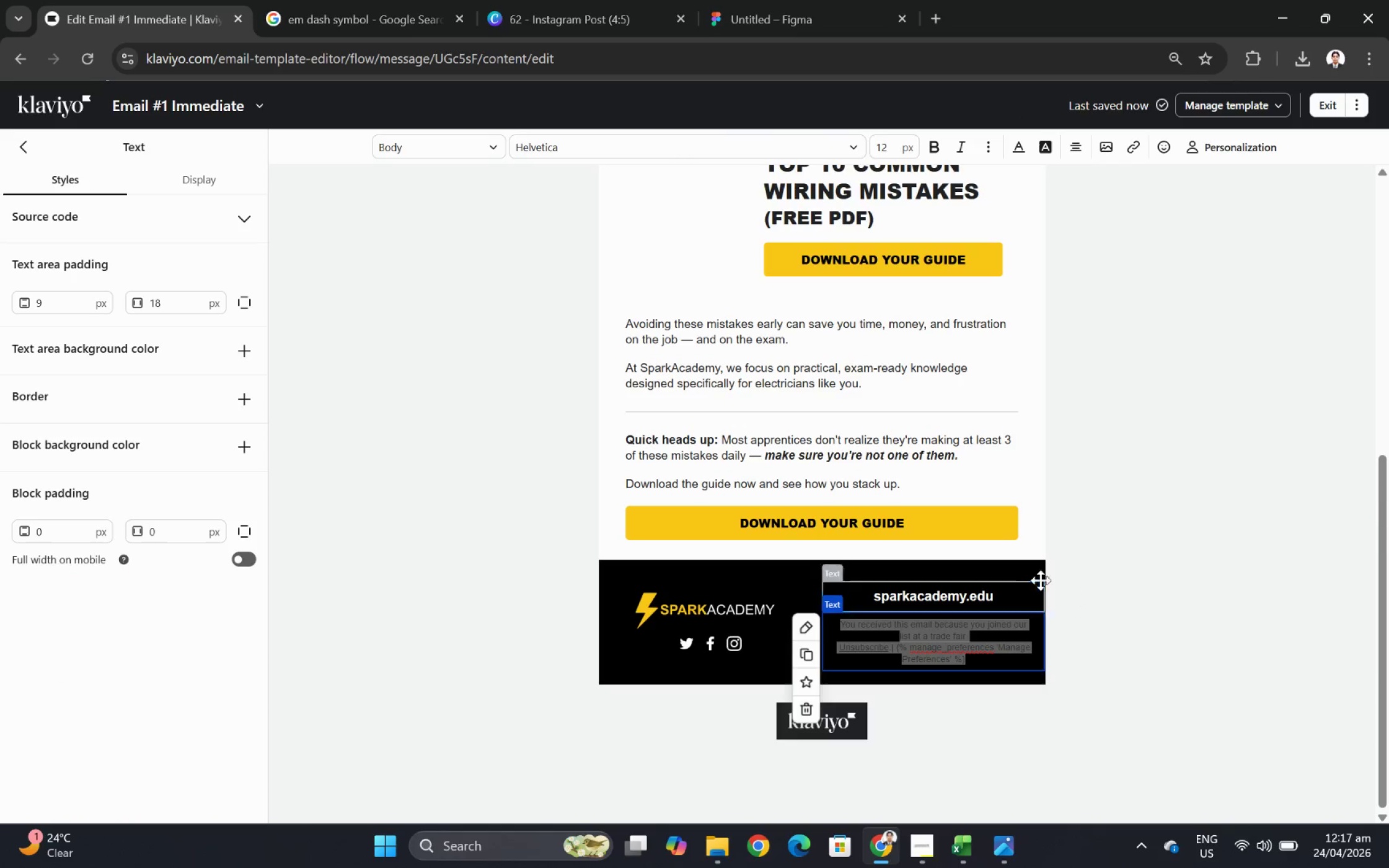 
left_click([1035, 577])
 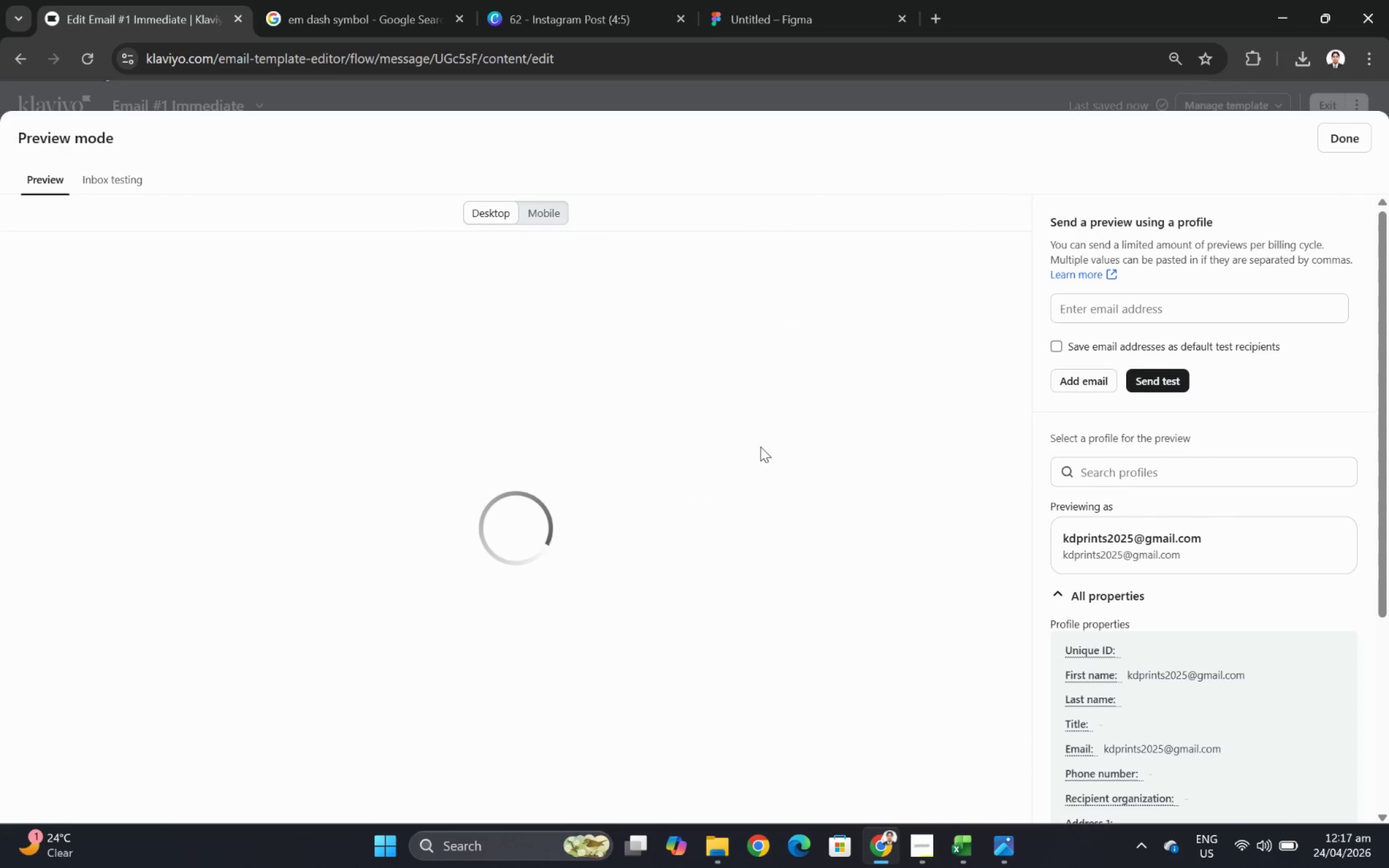 
scroll: coordinate [764, 443], scroll_direction: down, amount: 7.0
 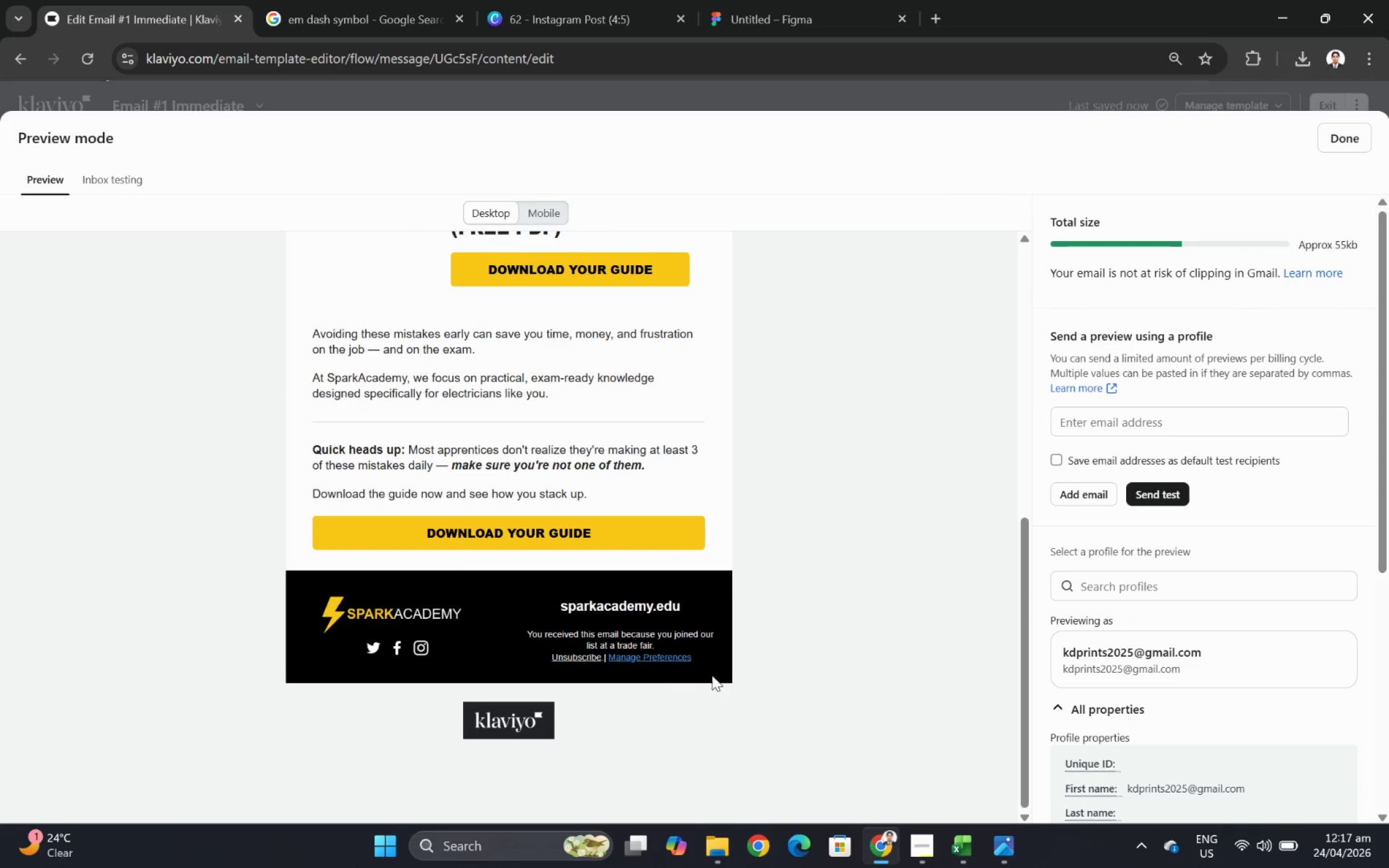 
wait(10.0)
 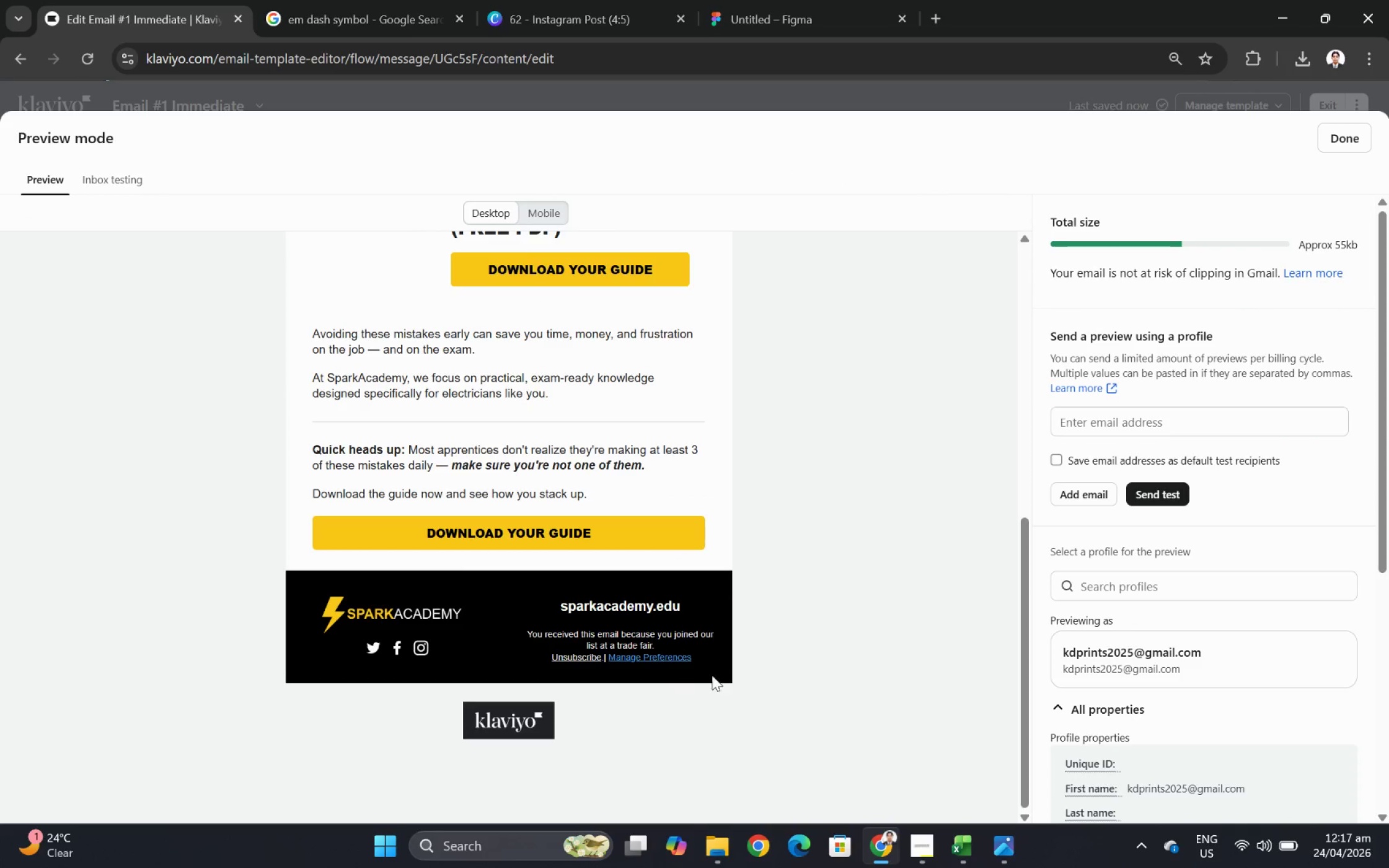 
left_click([1359, 132])
 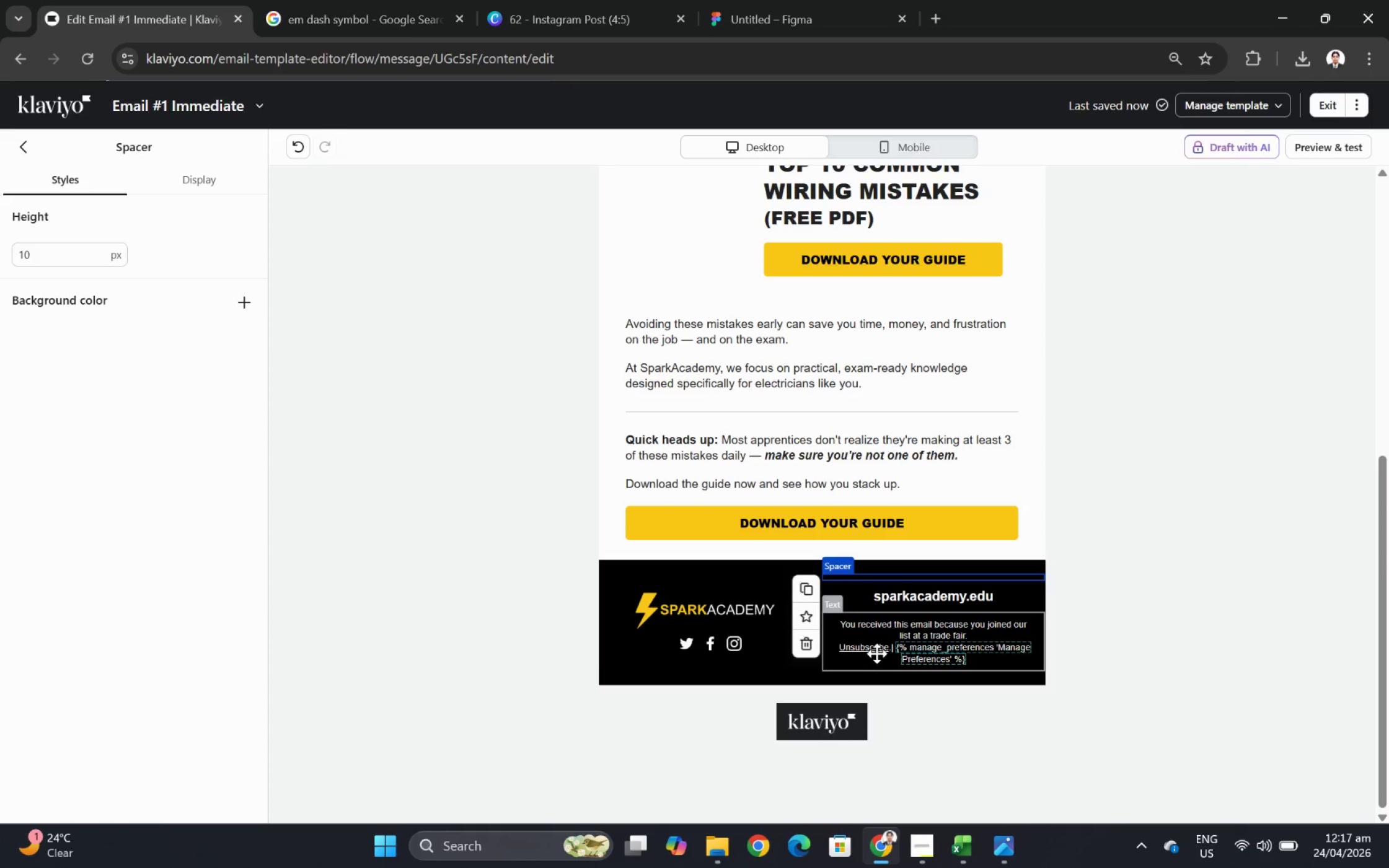 
double_click([876, 651])
 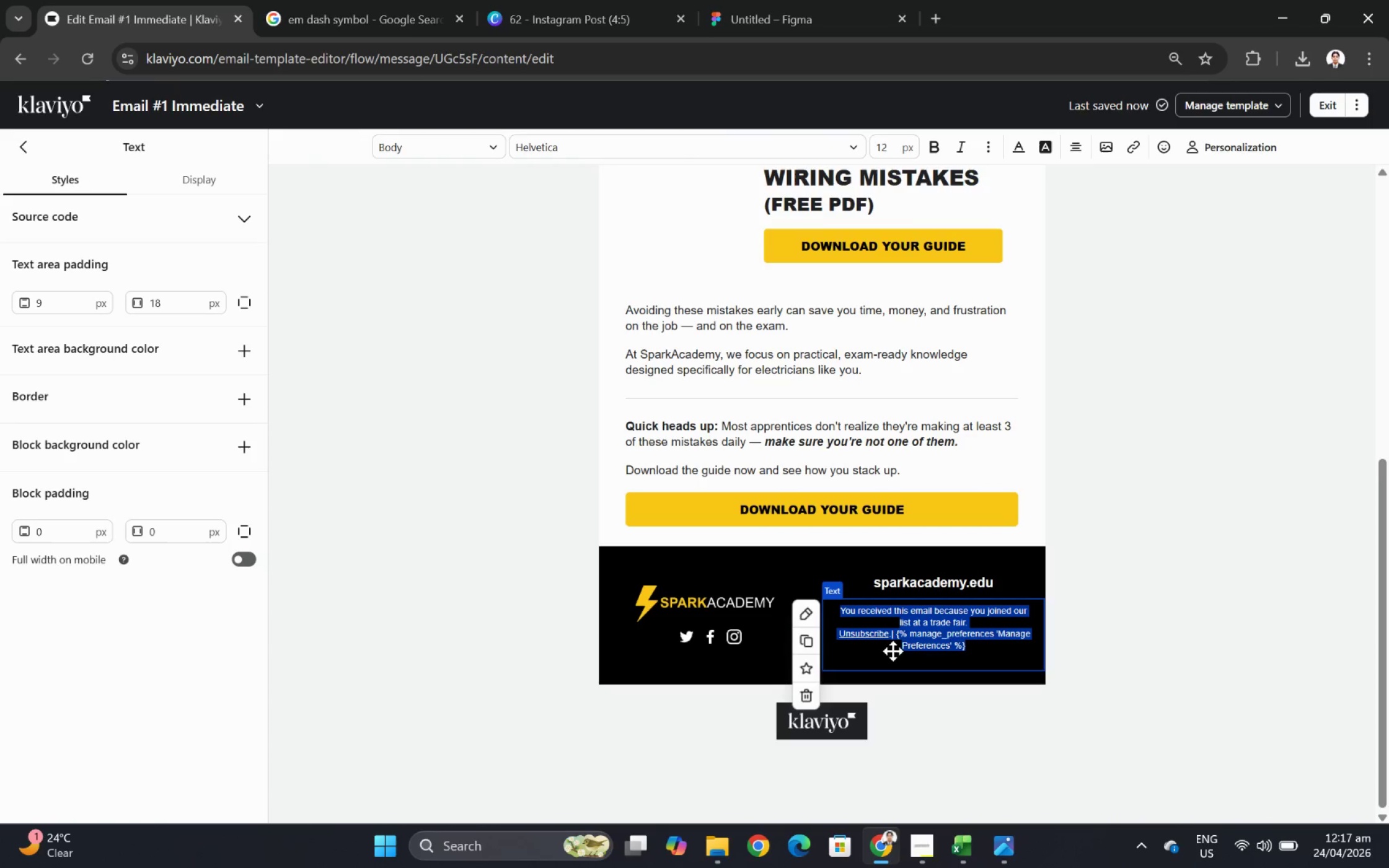 
left_click([893, 644])
 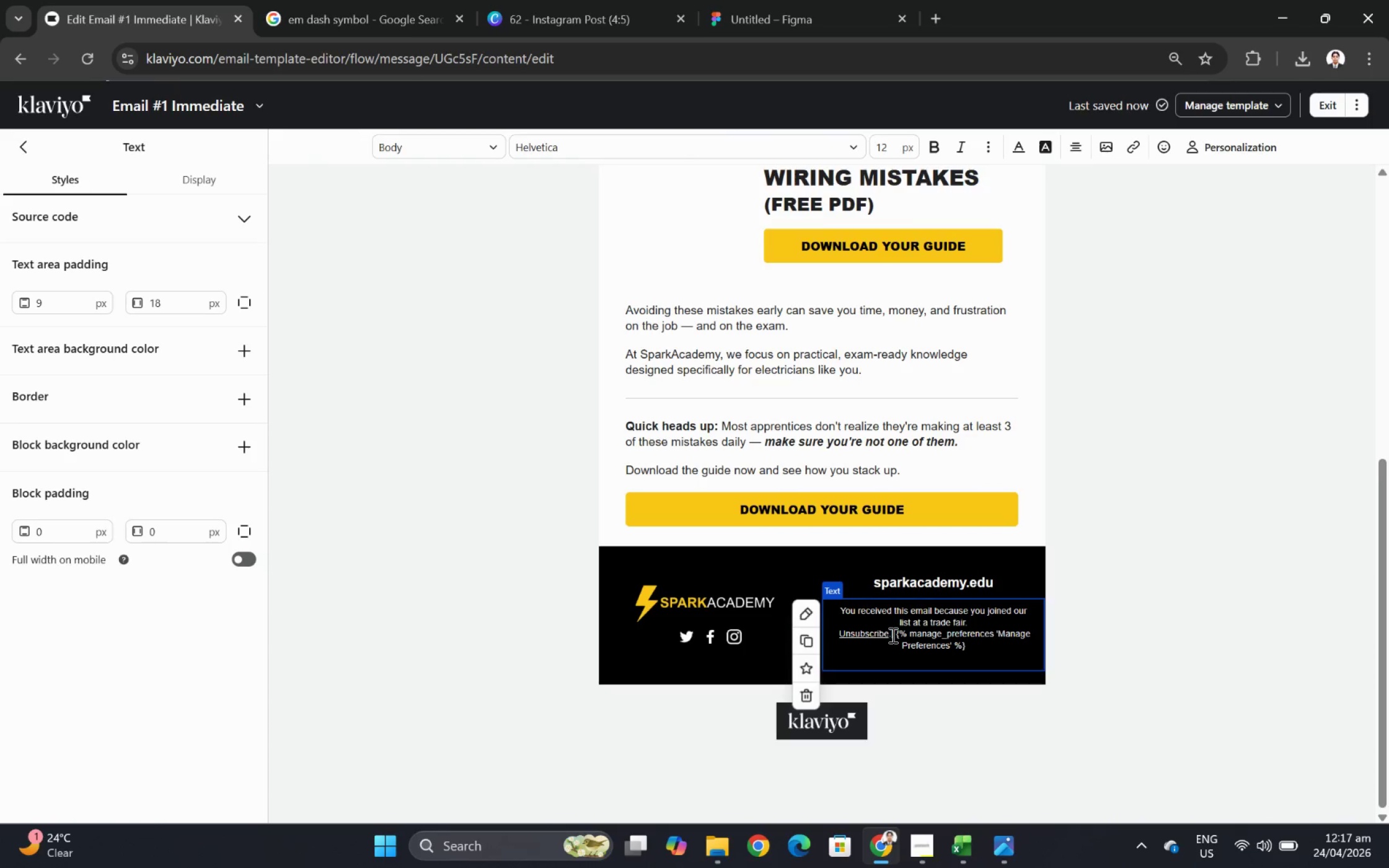 
left_click_drag(start_coordinate=[891, 634], to_coordinate=[829, 633])
 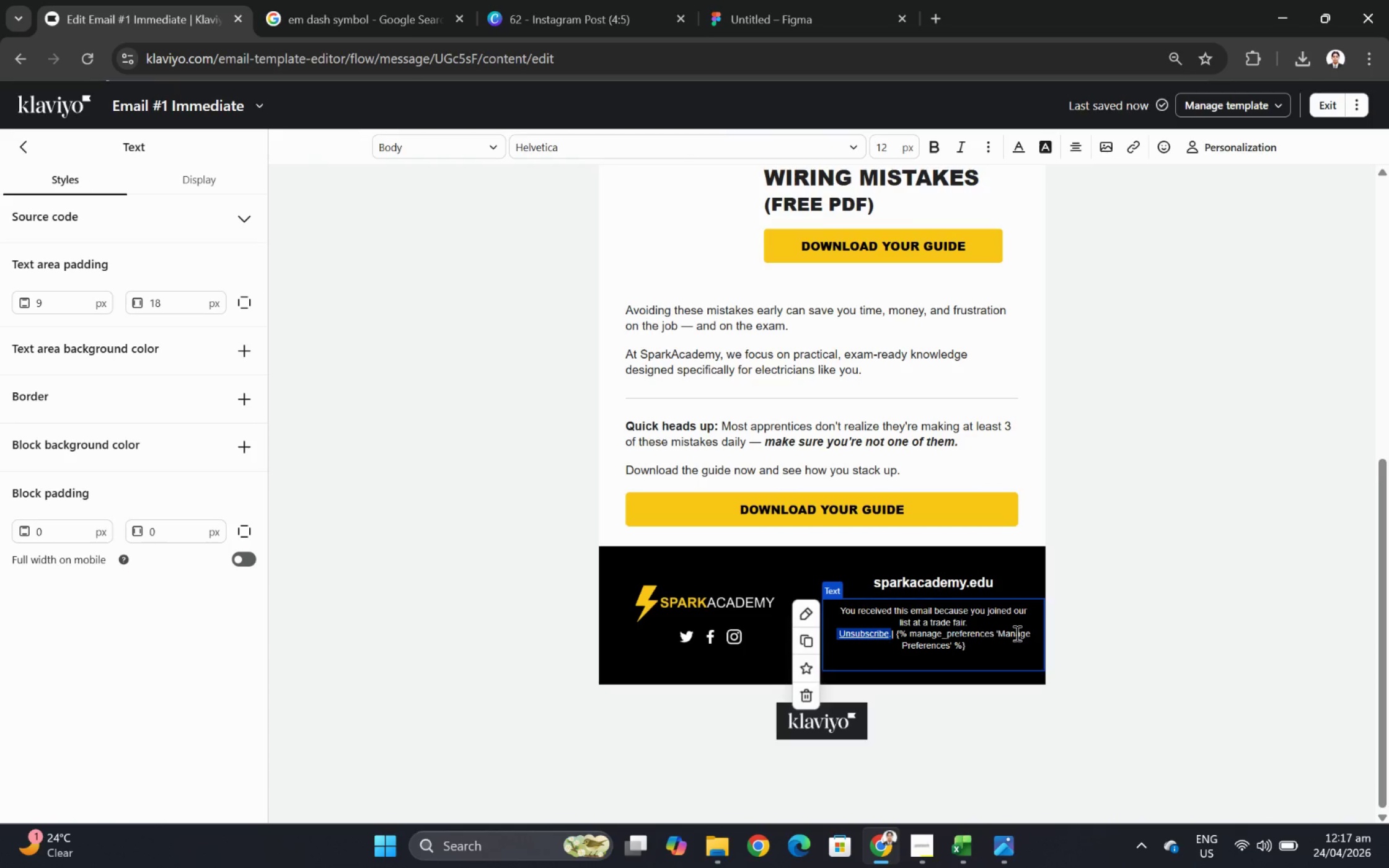 
key(Backspace)
 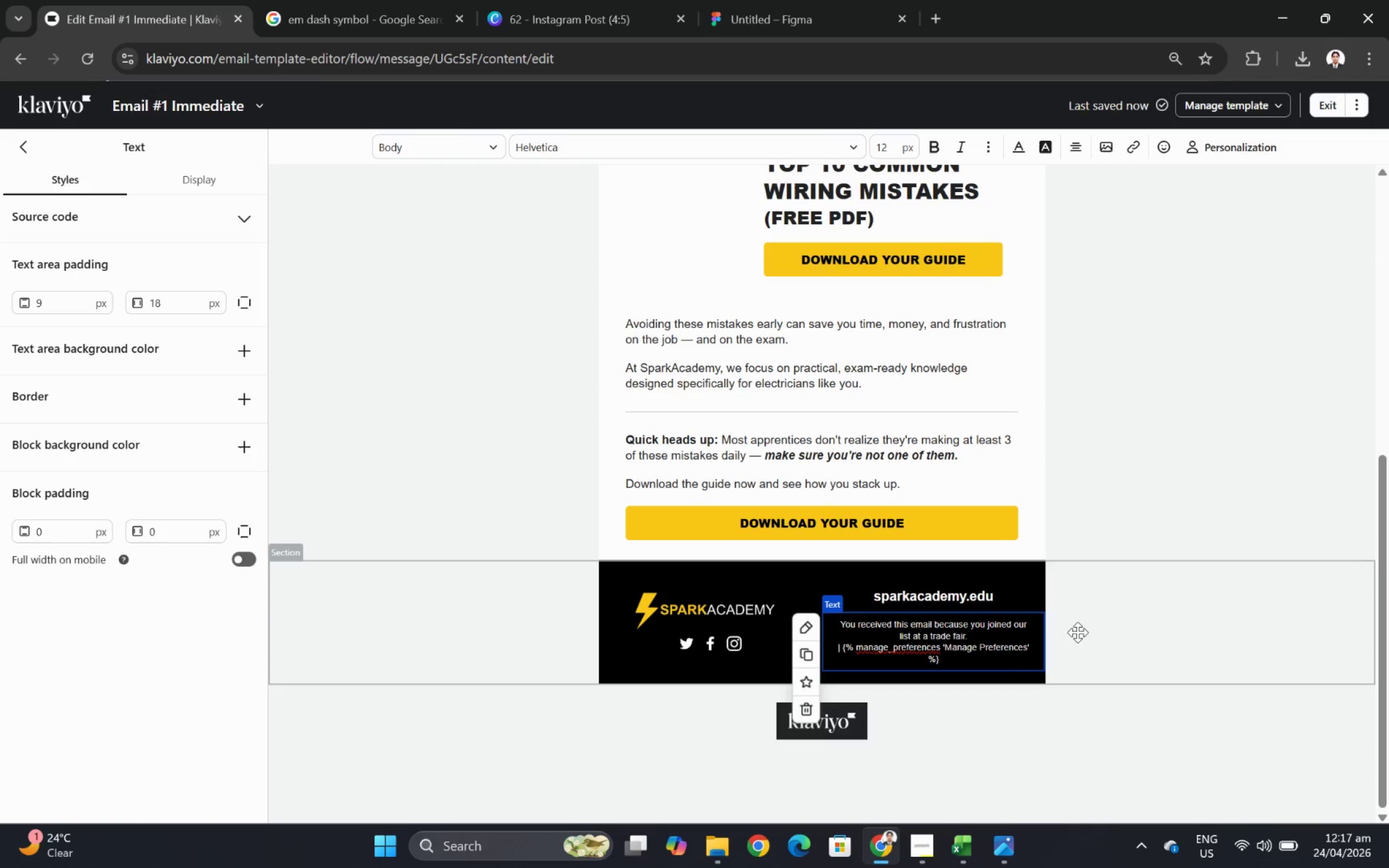 
key(Space)
 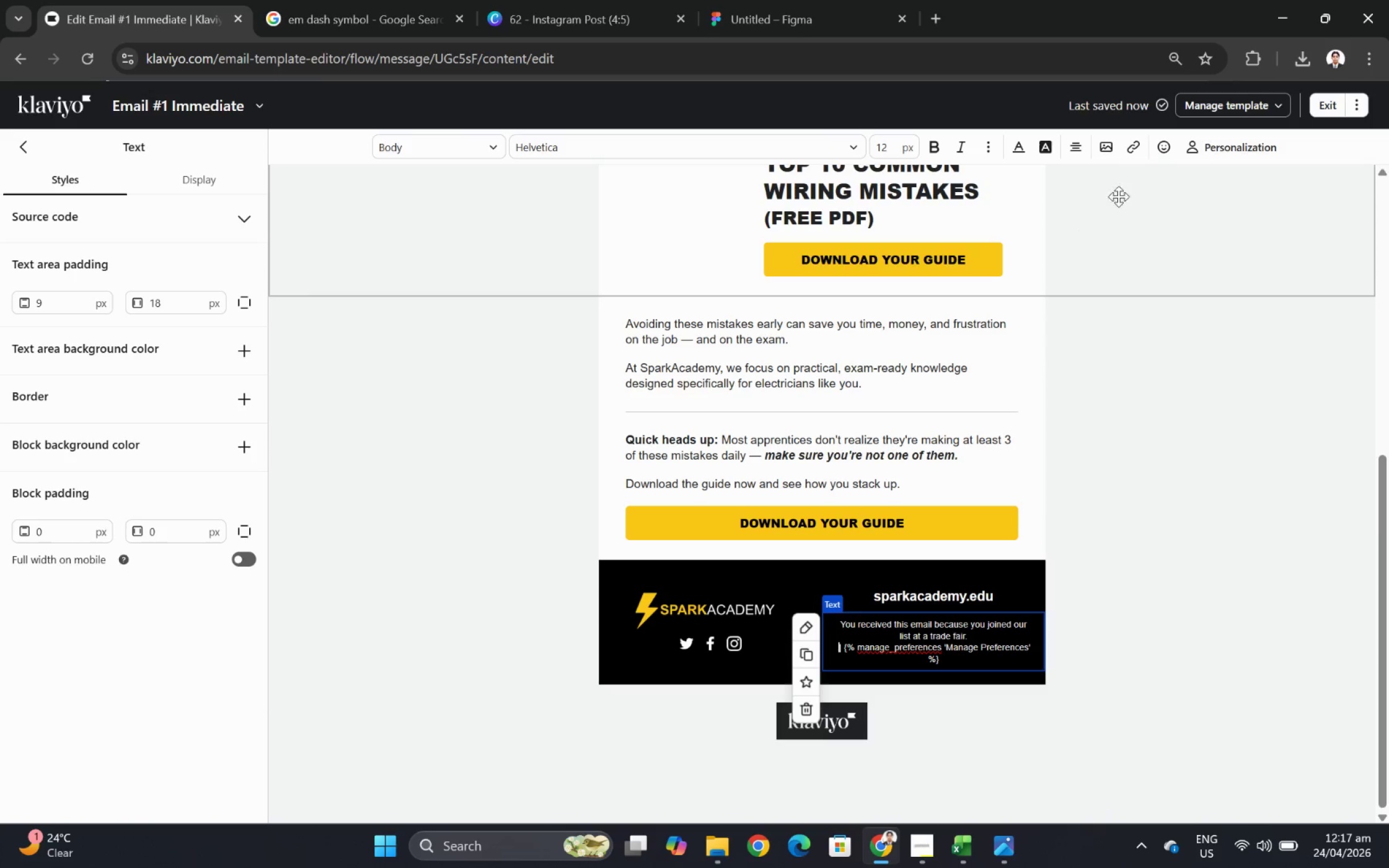 
left_click([1249, 135])
 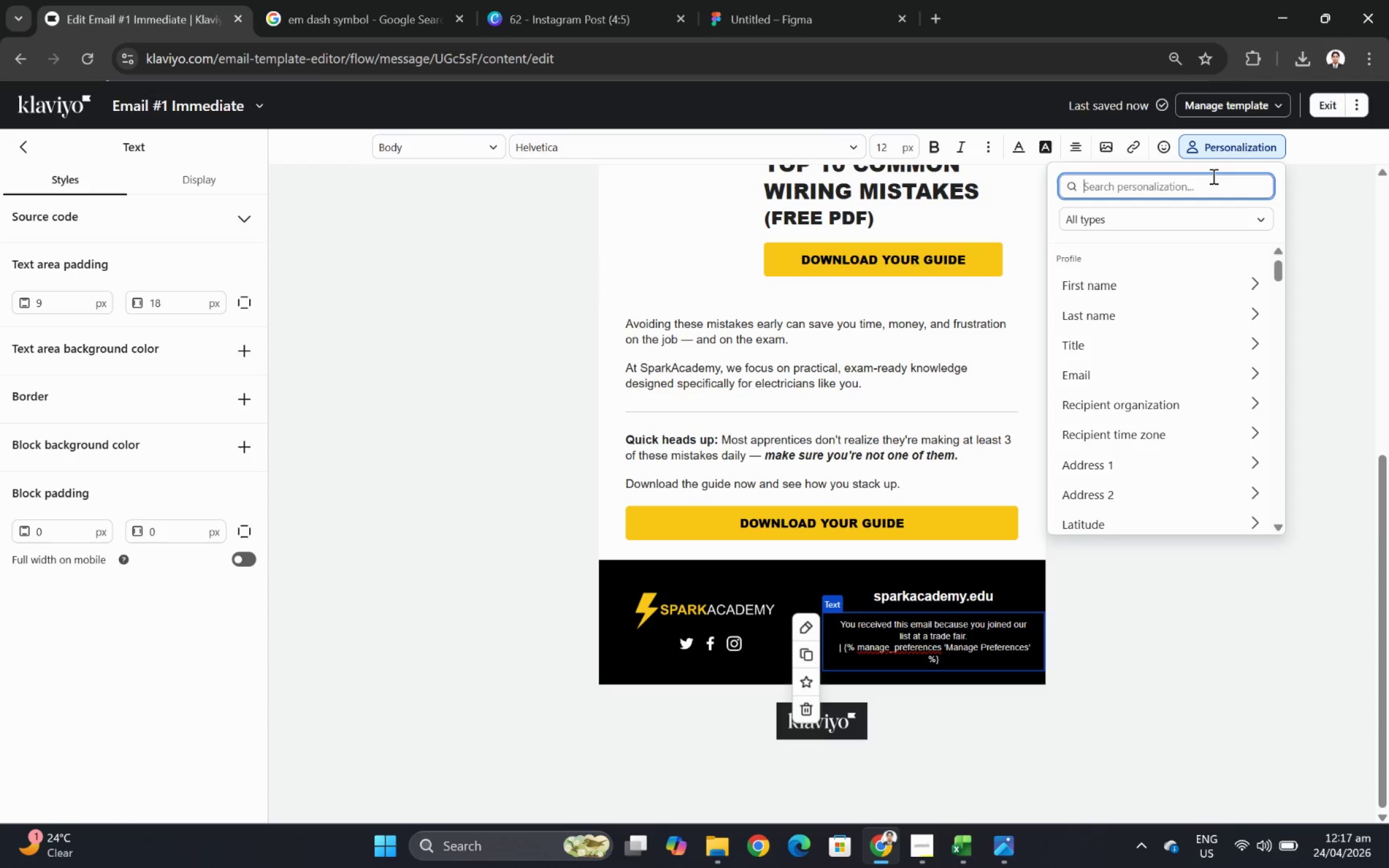 
type(uns)
 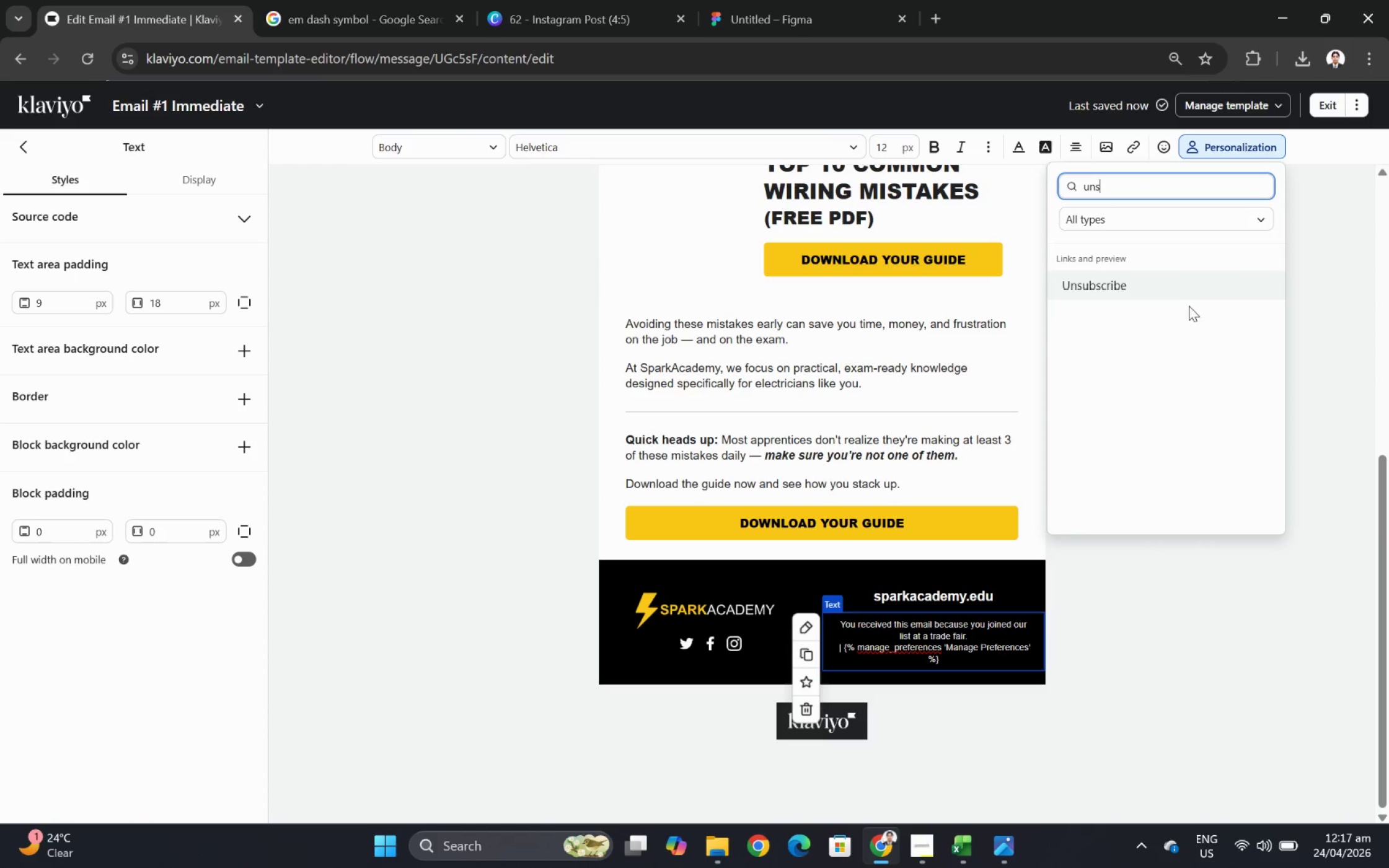 
left_click([1173, 283])
 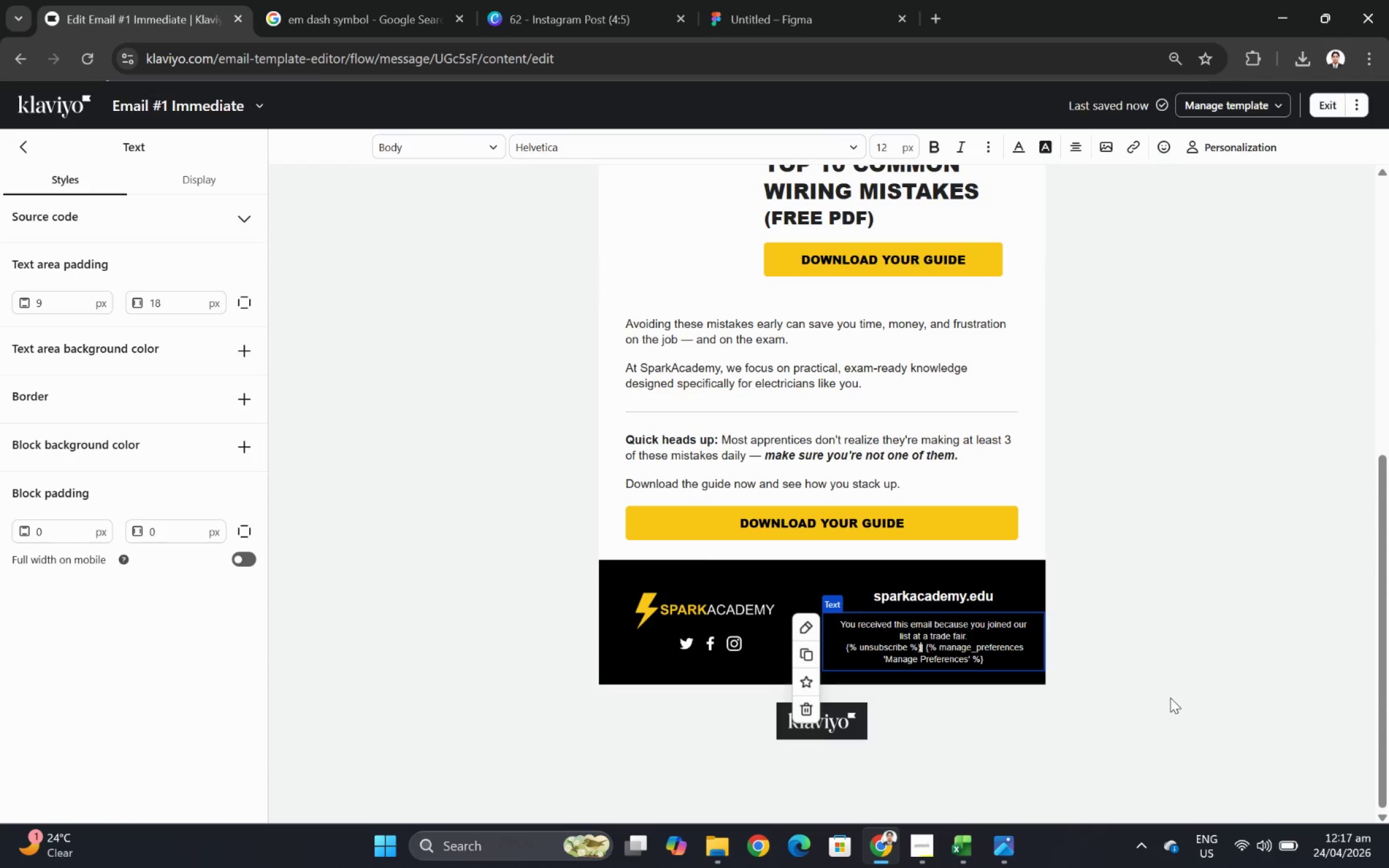 
left_click([1170, 697])
 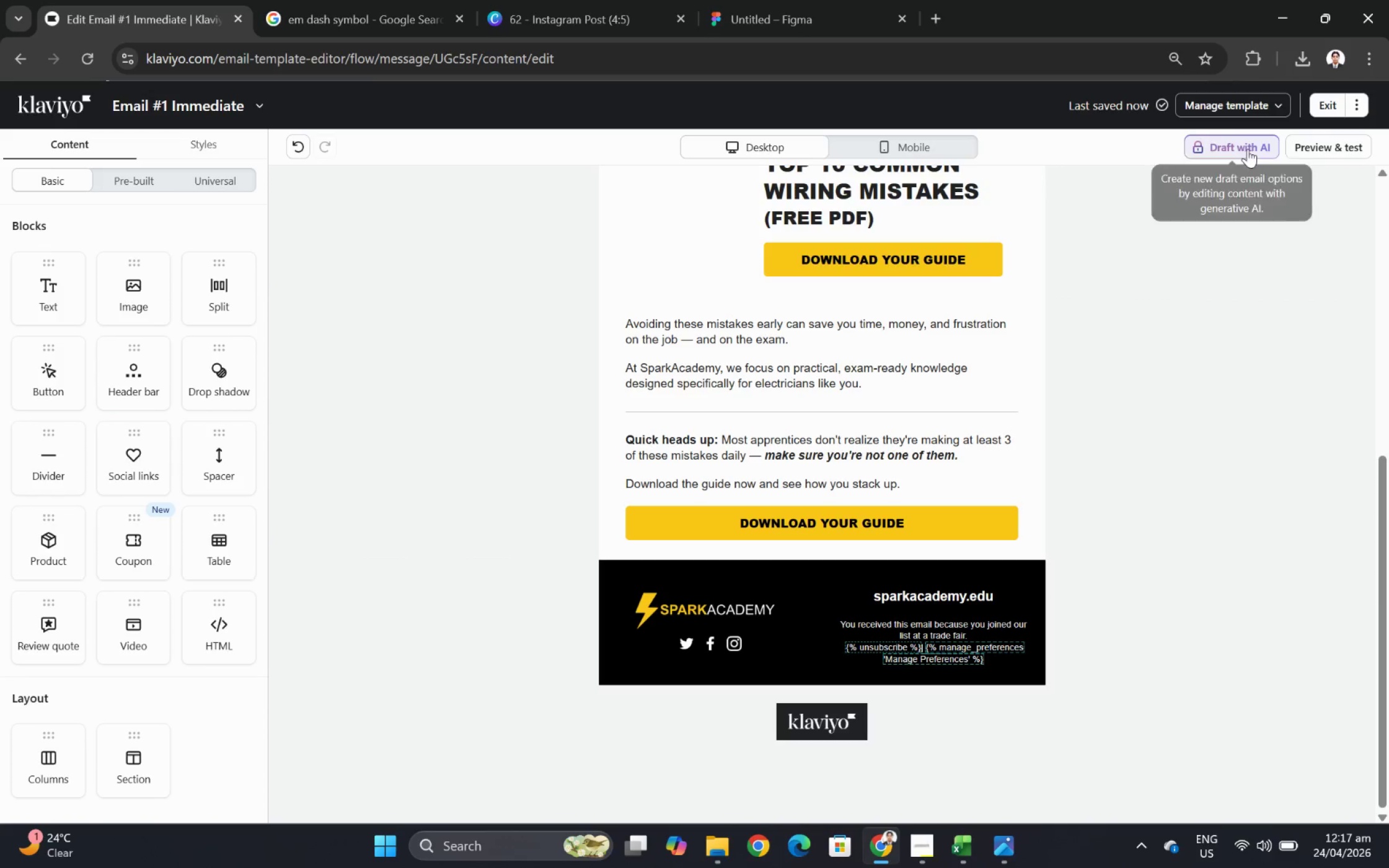 
left_click([1308, 142])
 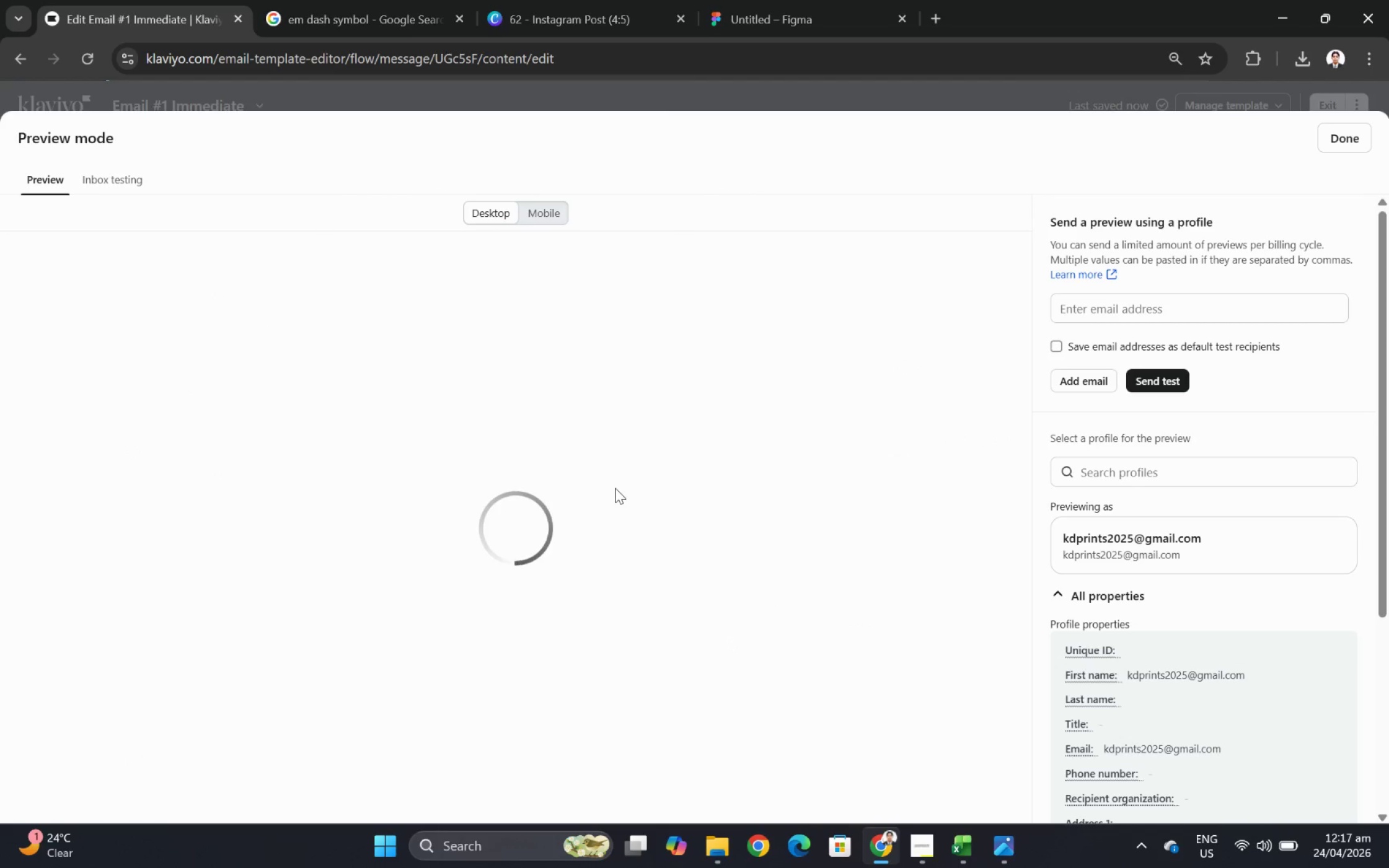 
scroll: coordinate [615, 488], scroll_direction: down, amount: 6.0
 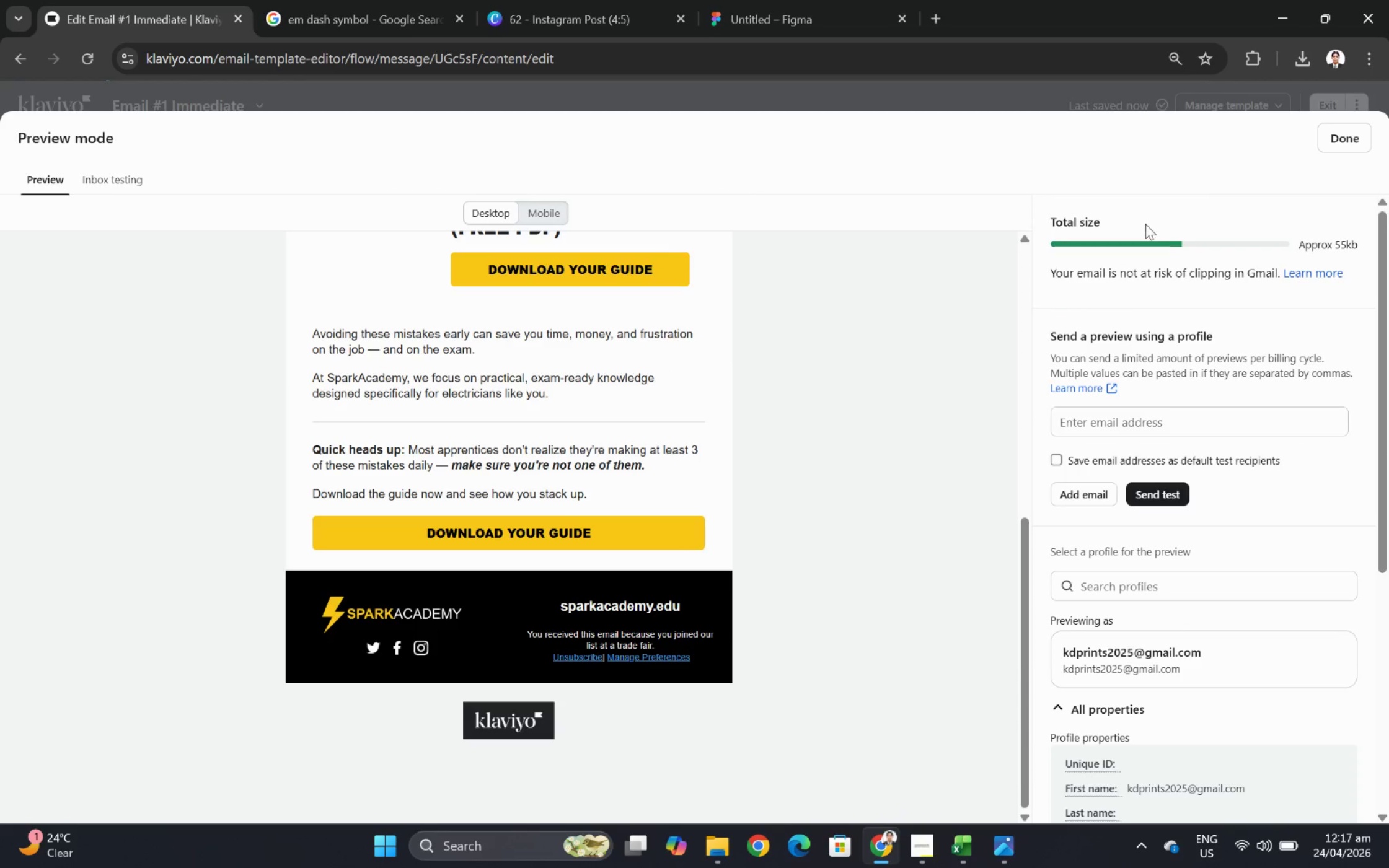 
left_click([1364, 142])
 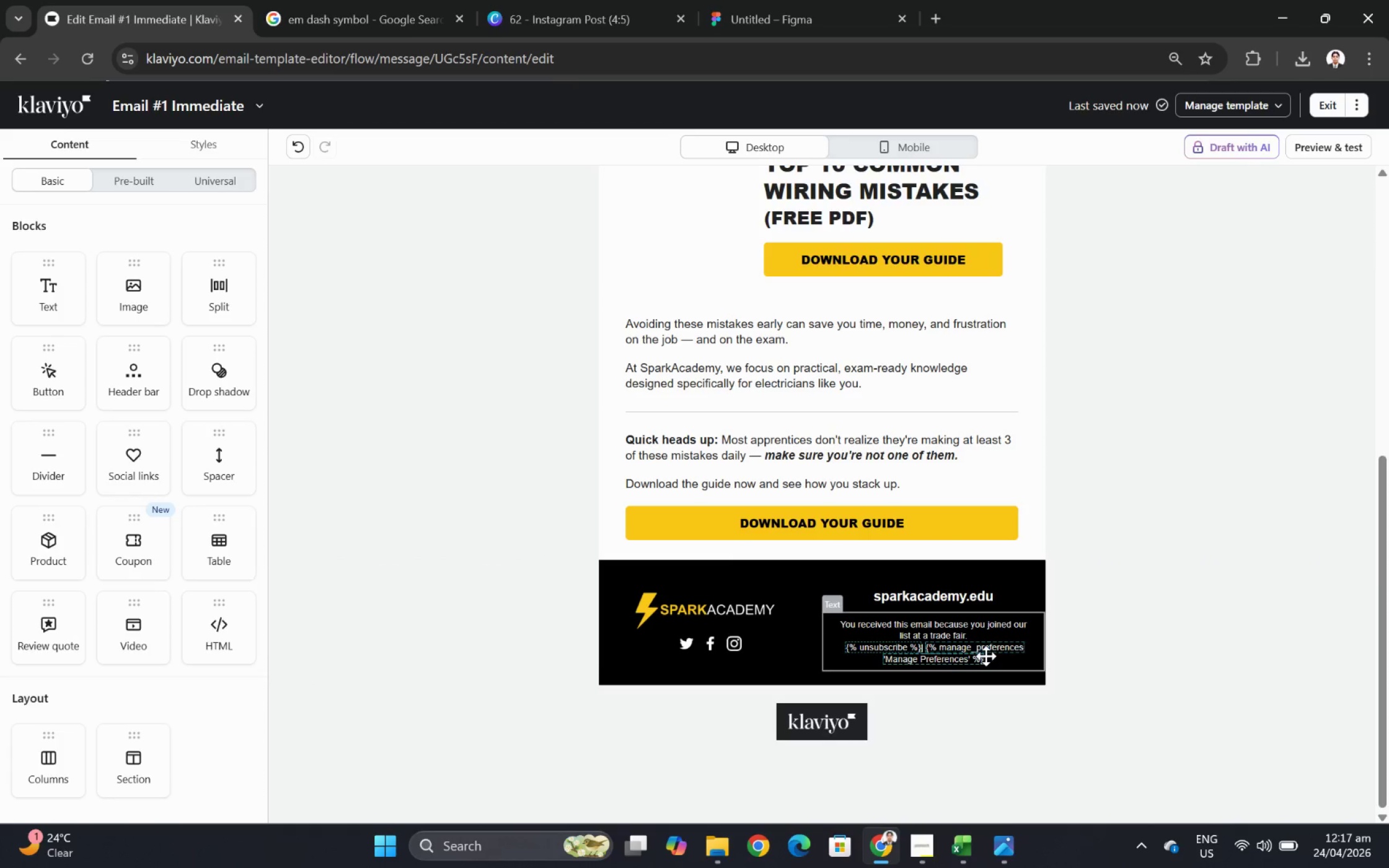 
double_click([981, 651])
 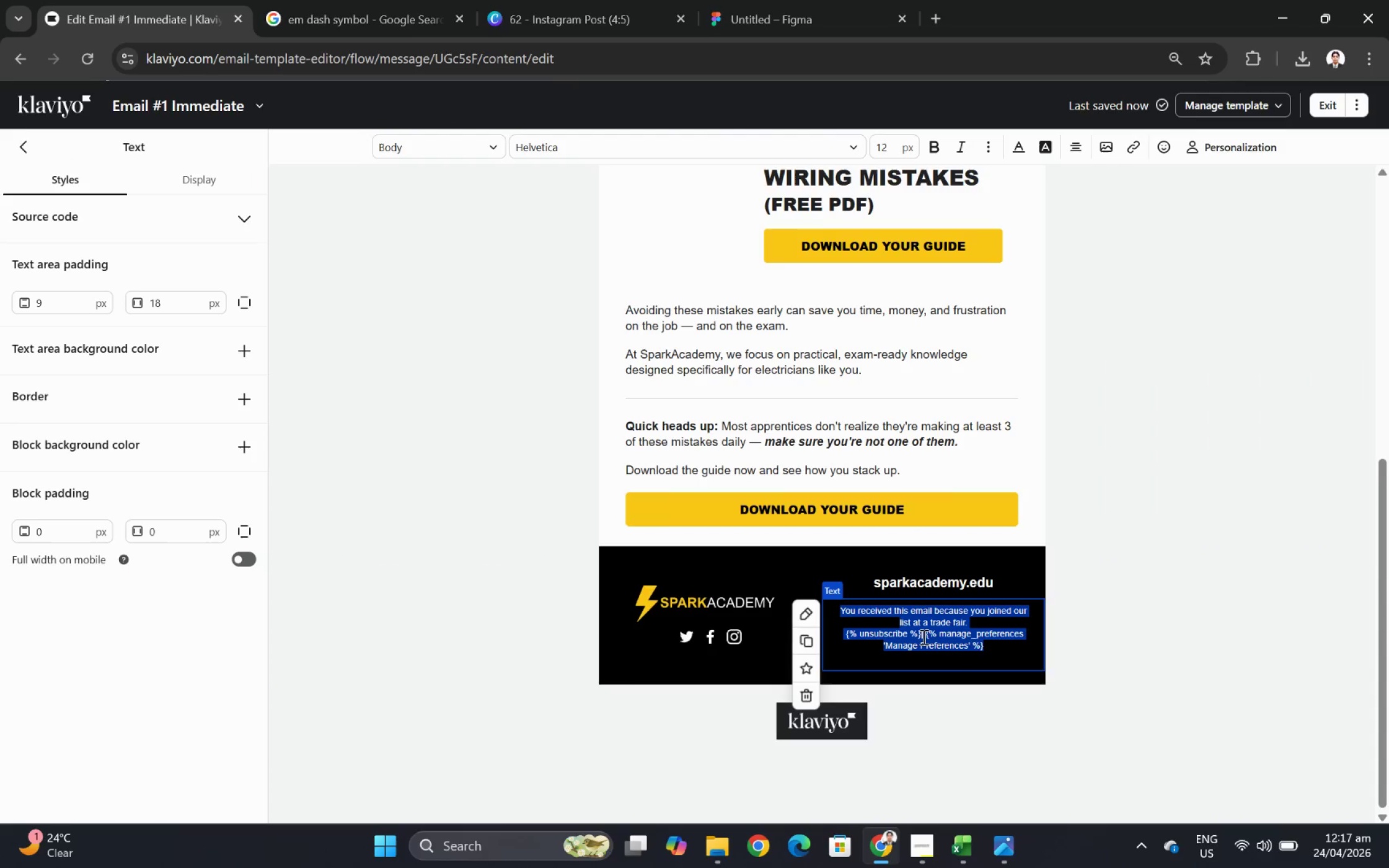 
left_click([920, 633])
 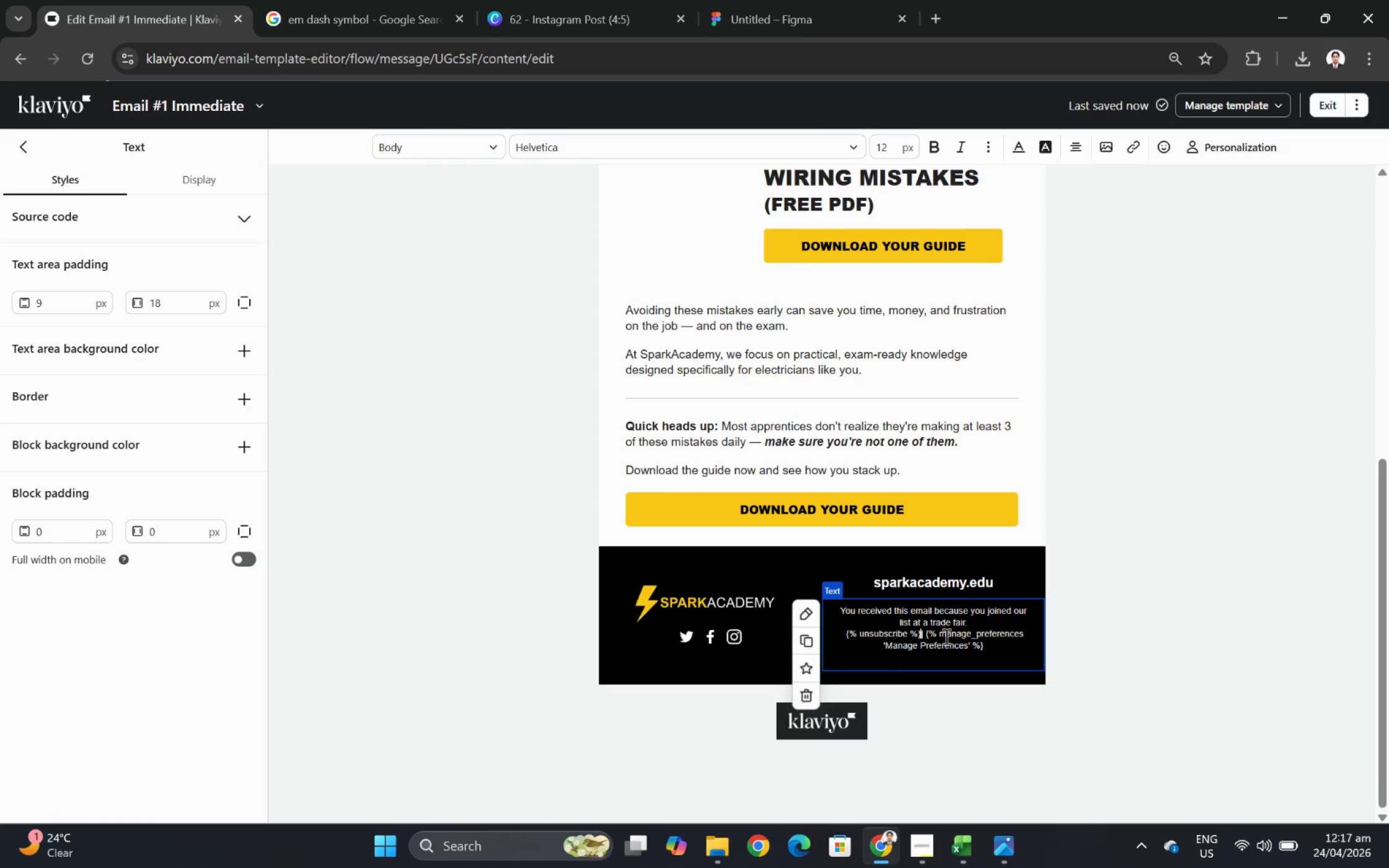 
key(Space)
 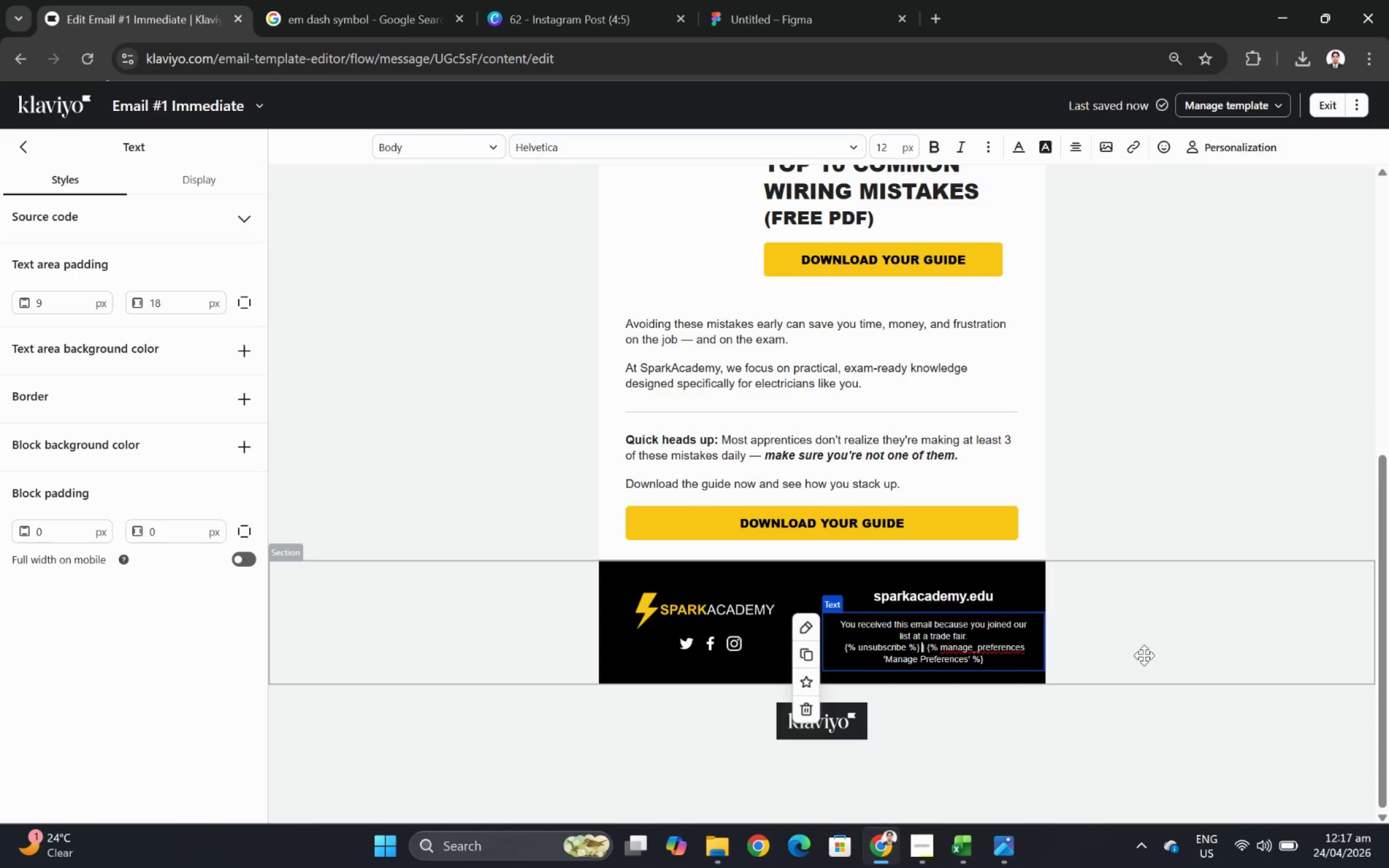 
left_click([1176, 647])
 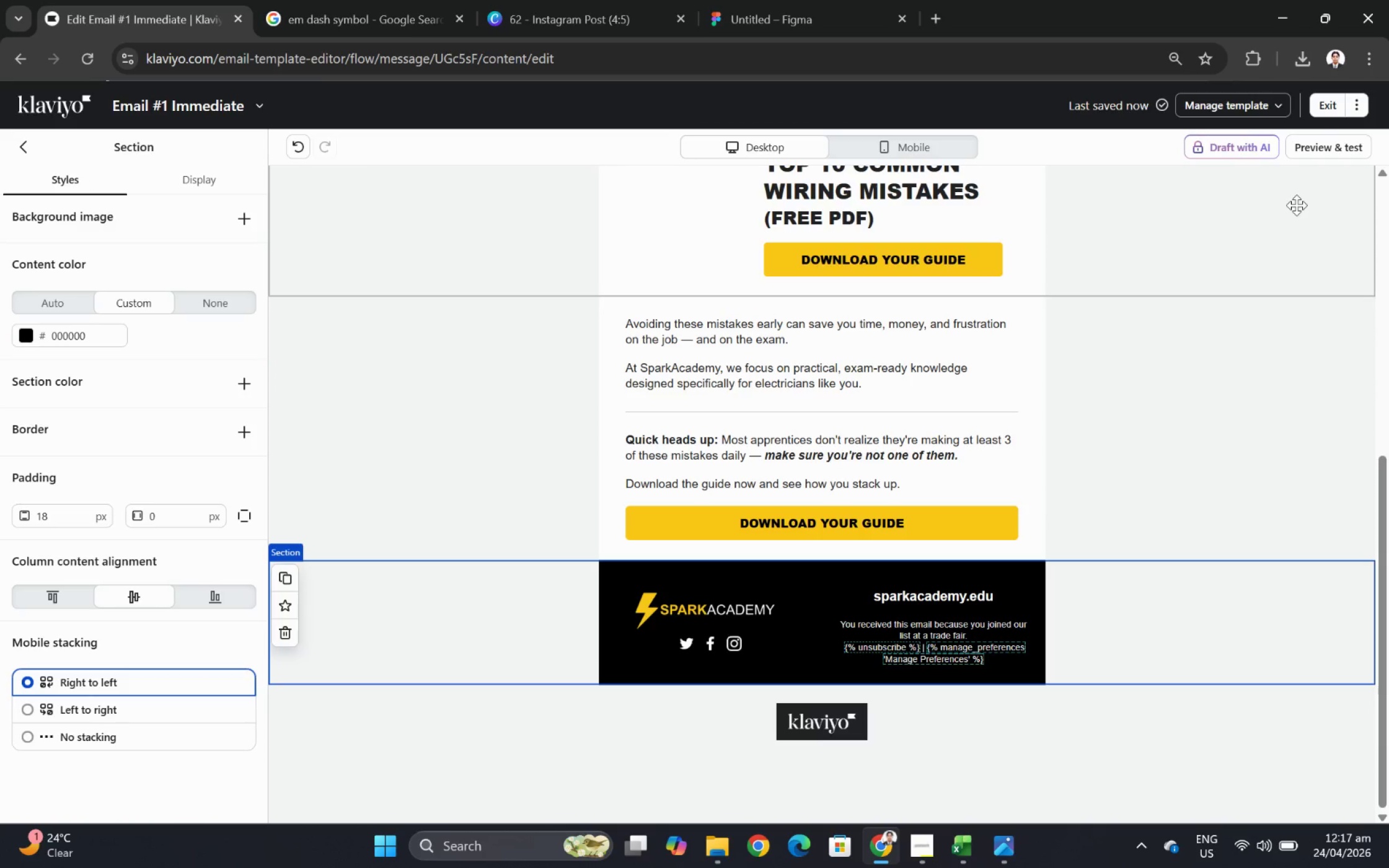 
left_click([1322, 151])
 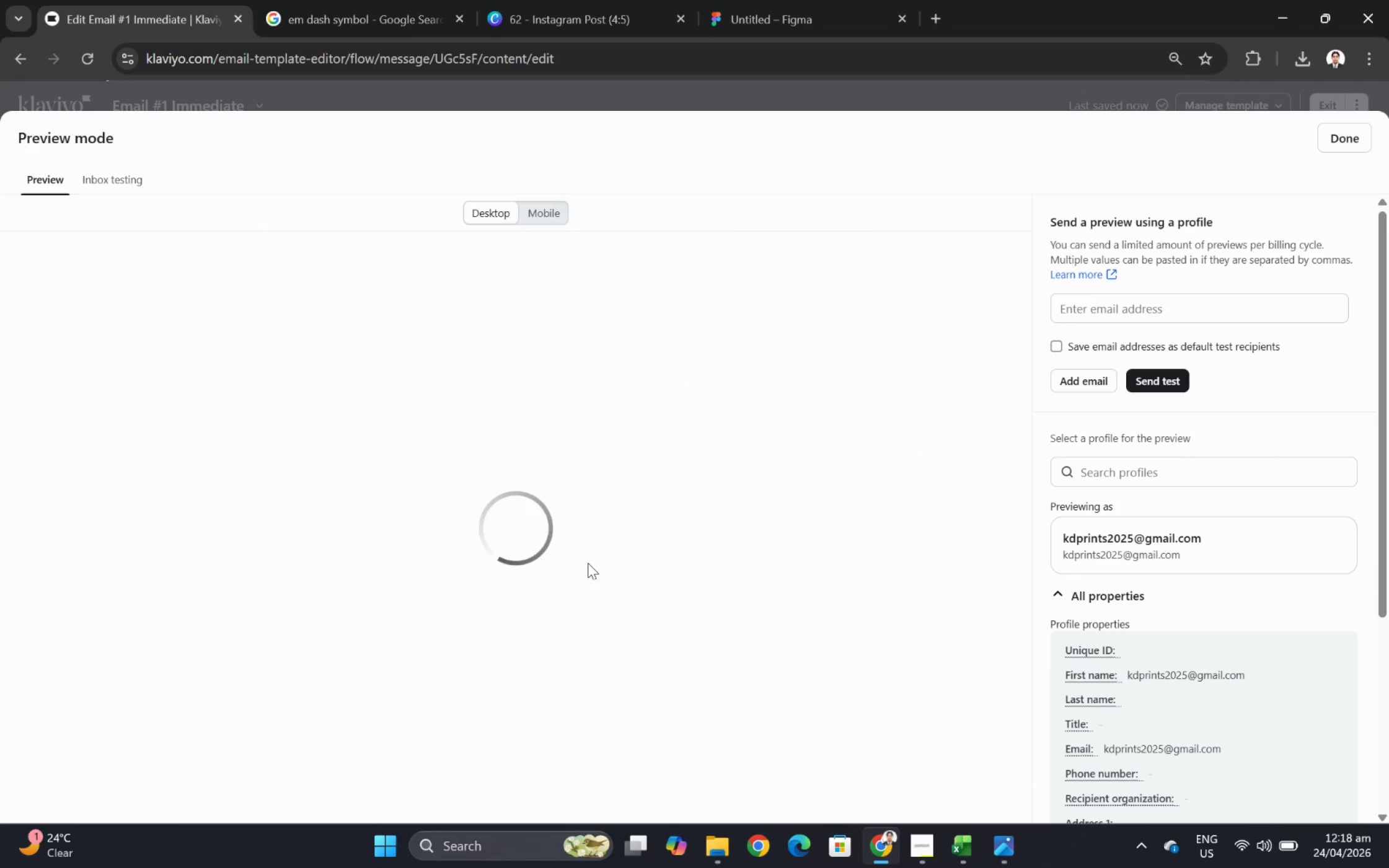 
scroll: coordinate [591, 563], scroll_direction: down, amount: 5.0
 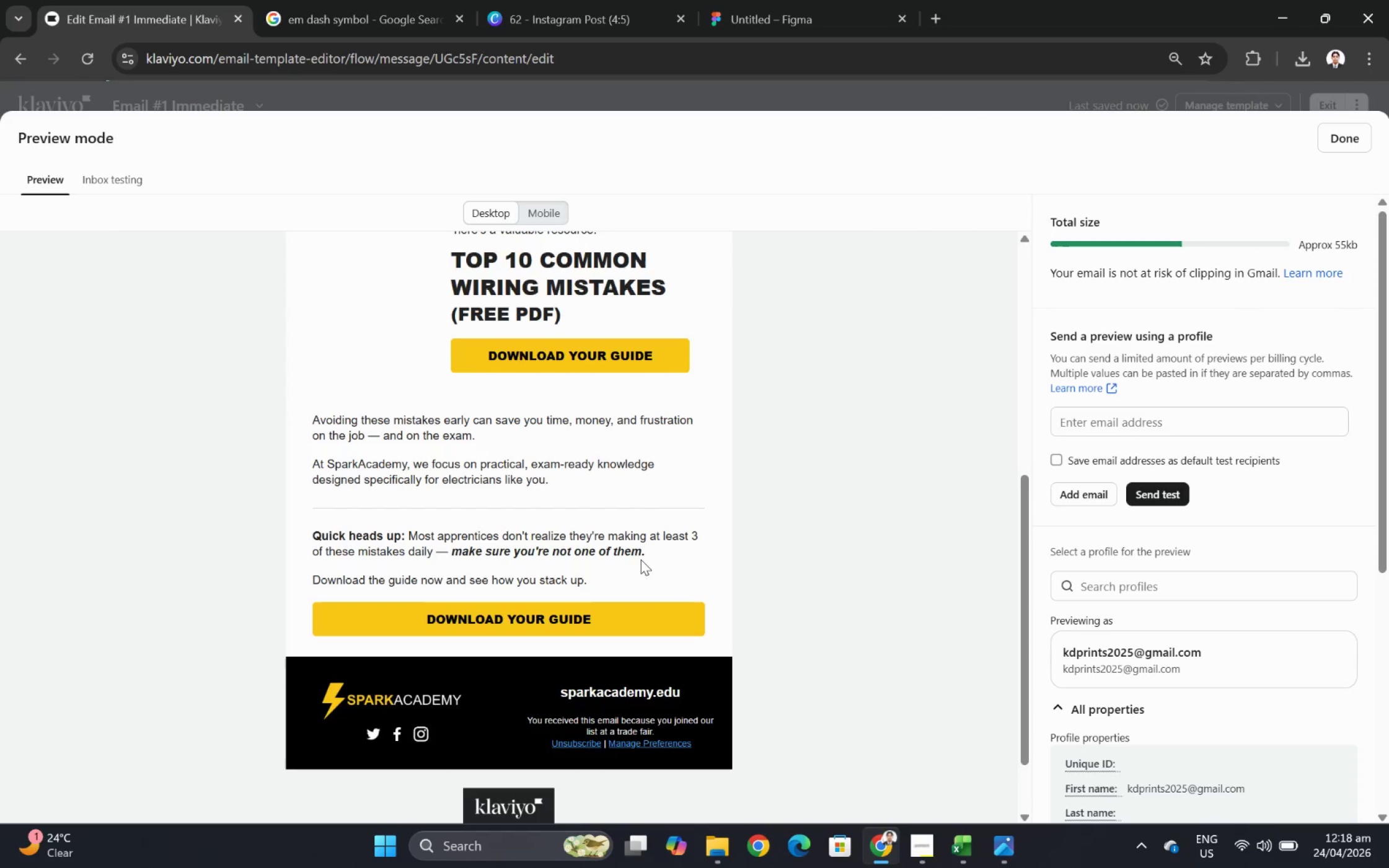 
scroll: coordinate [654, 556], scroll_direction: up, amount: 1.0
 